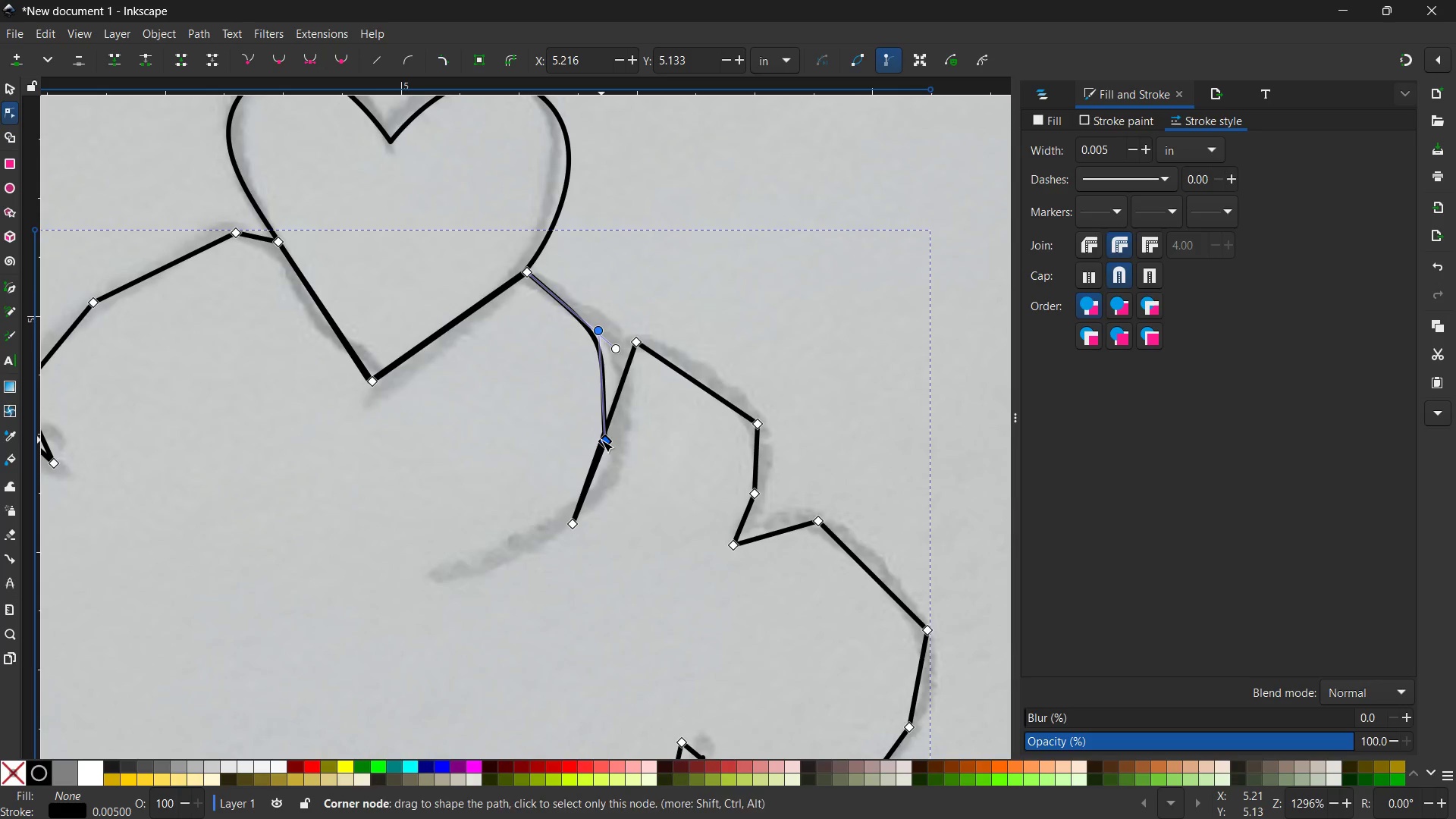 
key(Backspace)
 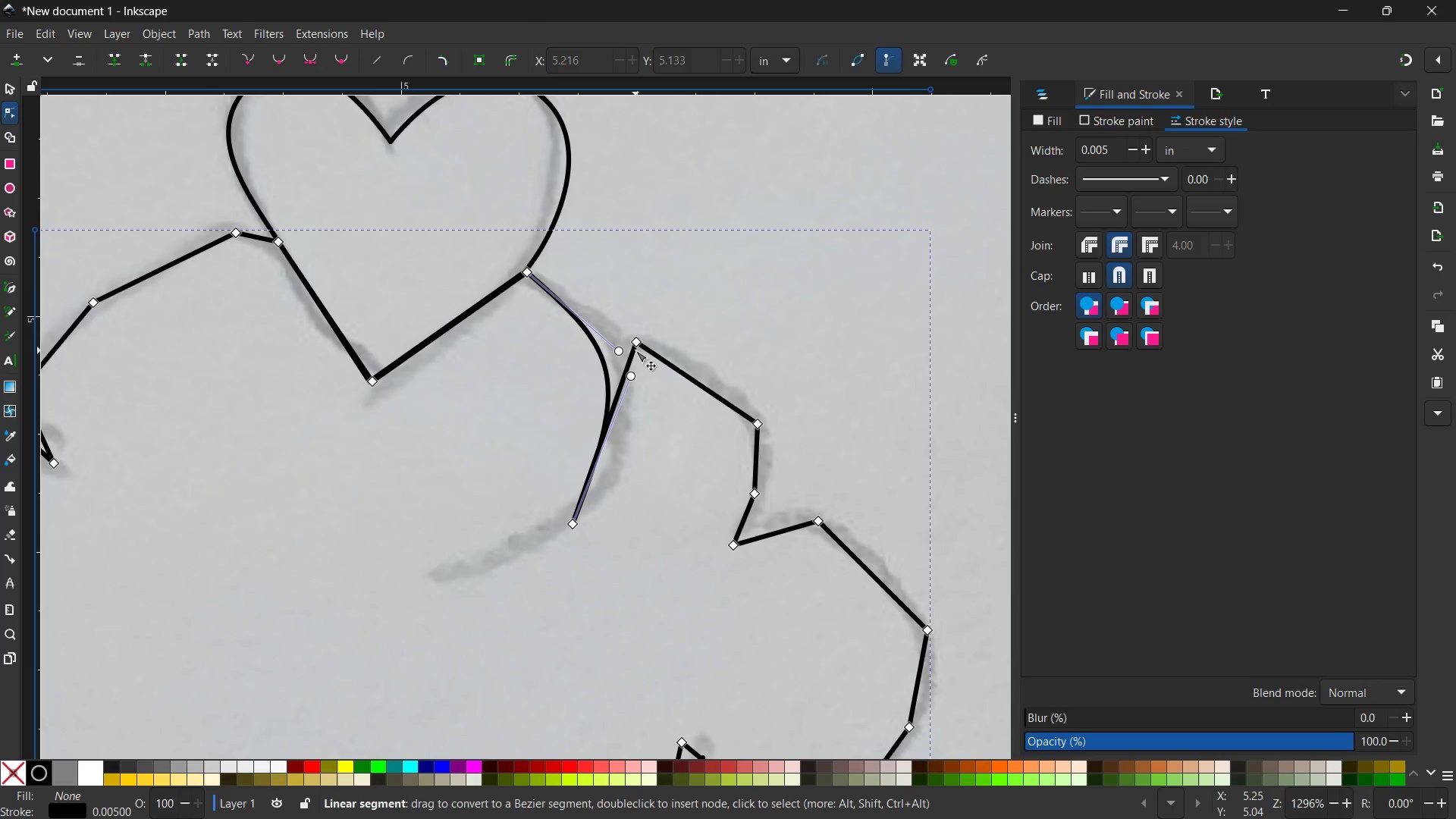 
left_click([635, 344])
 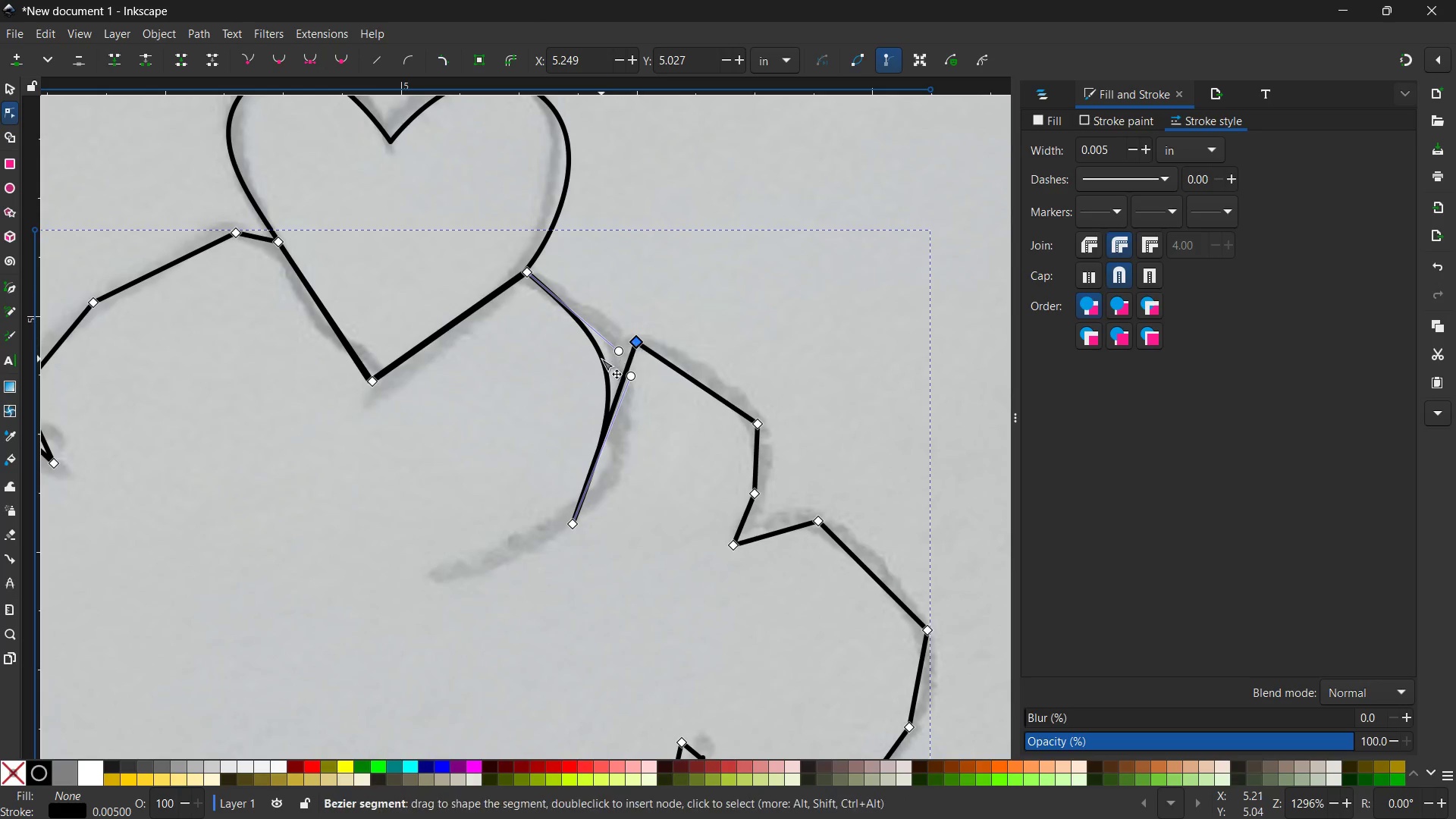 
left_click_drag(start_coordinate=[601, 359], to_coordinate=[609, 340])
 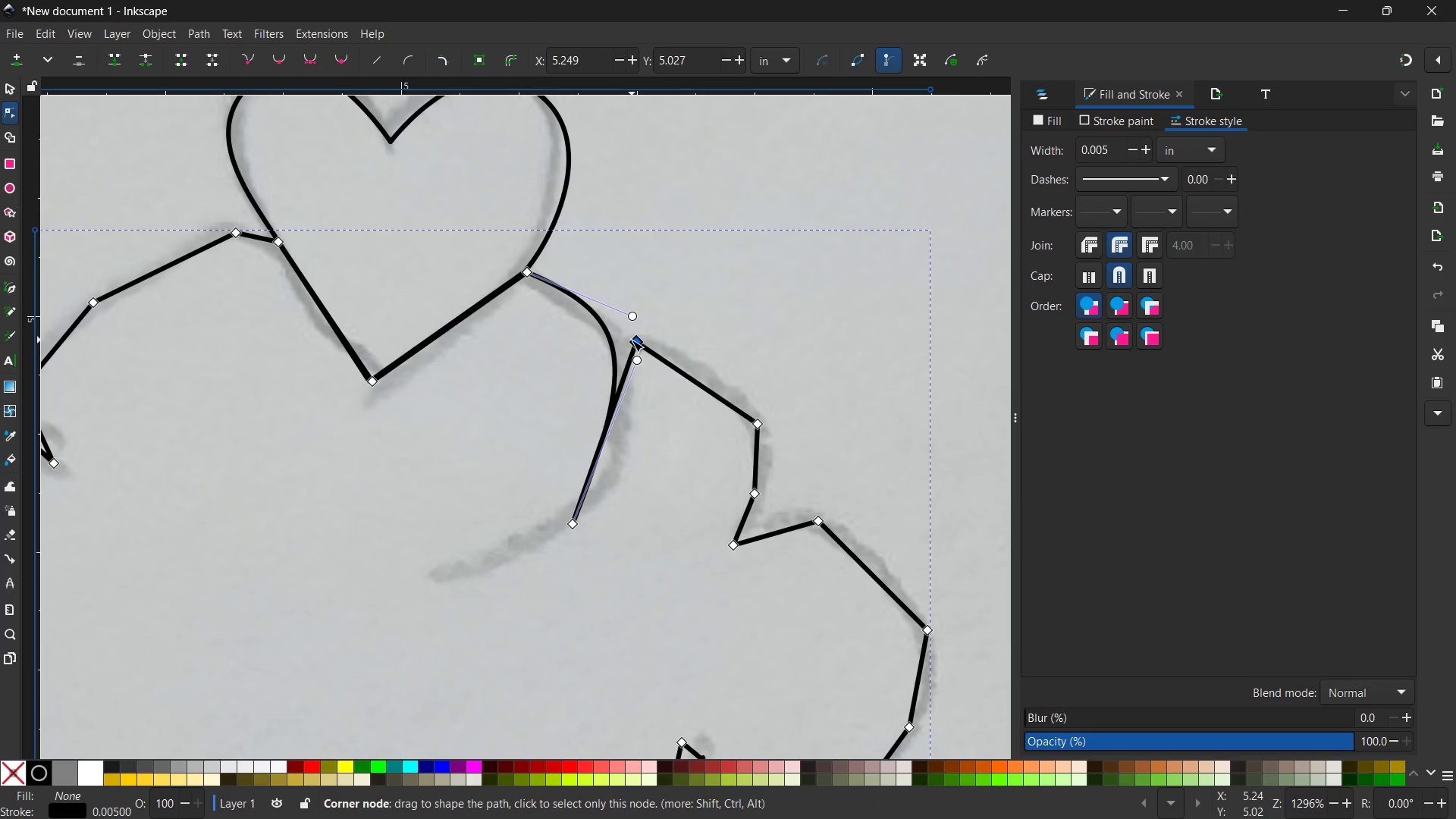 
left_click_drag(start_coordinate=[632, 340], to_coordinate=[609, 342])
 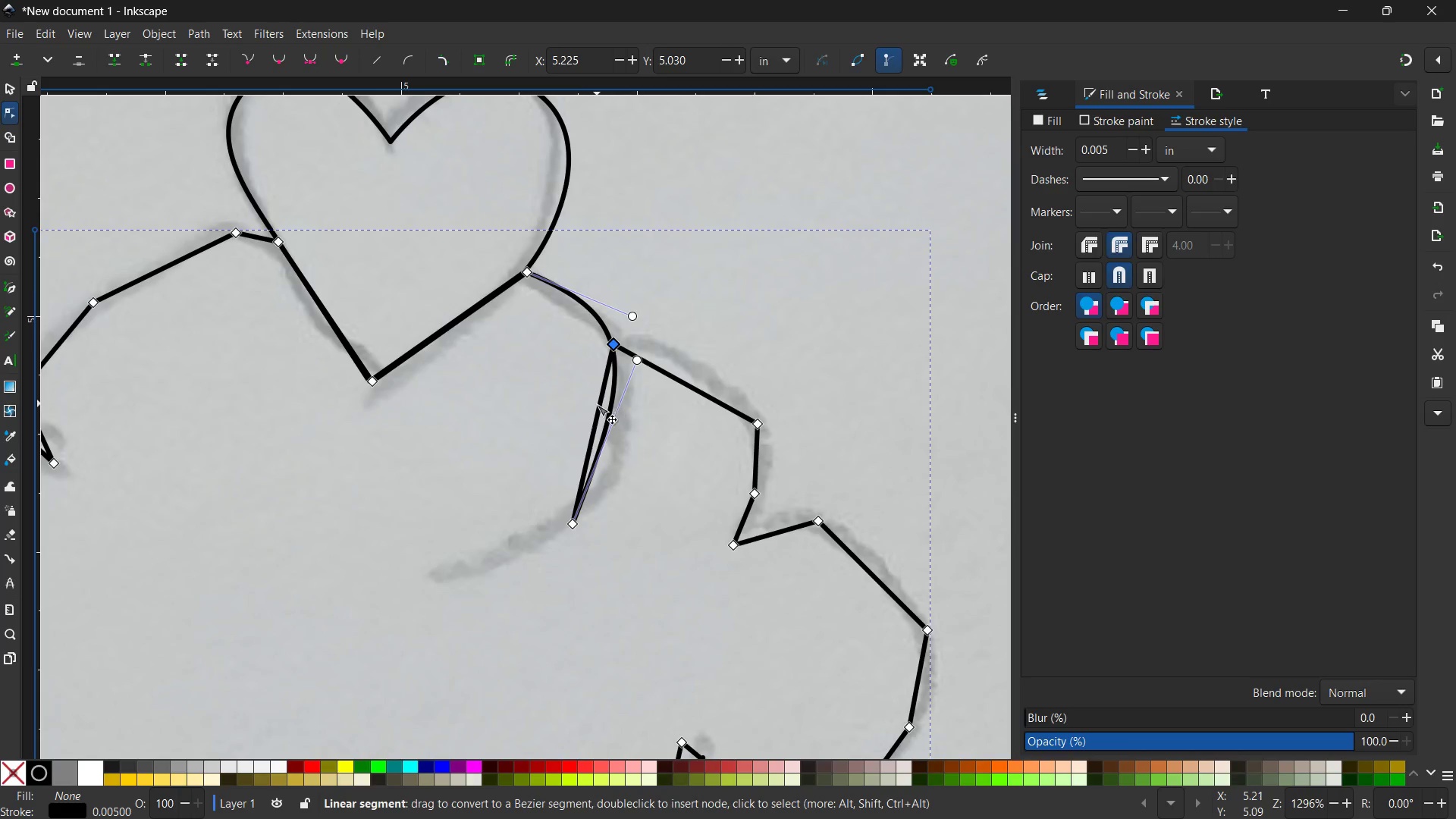 
left_click_drag(start_coordinate=[597, 405], to_coordinate=[606, 413])
 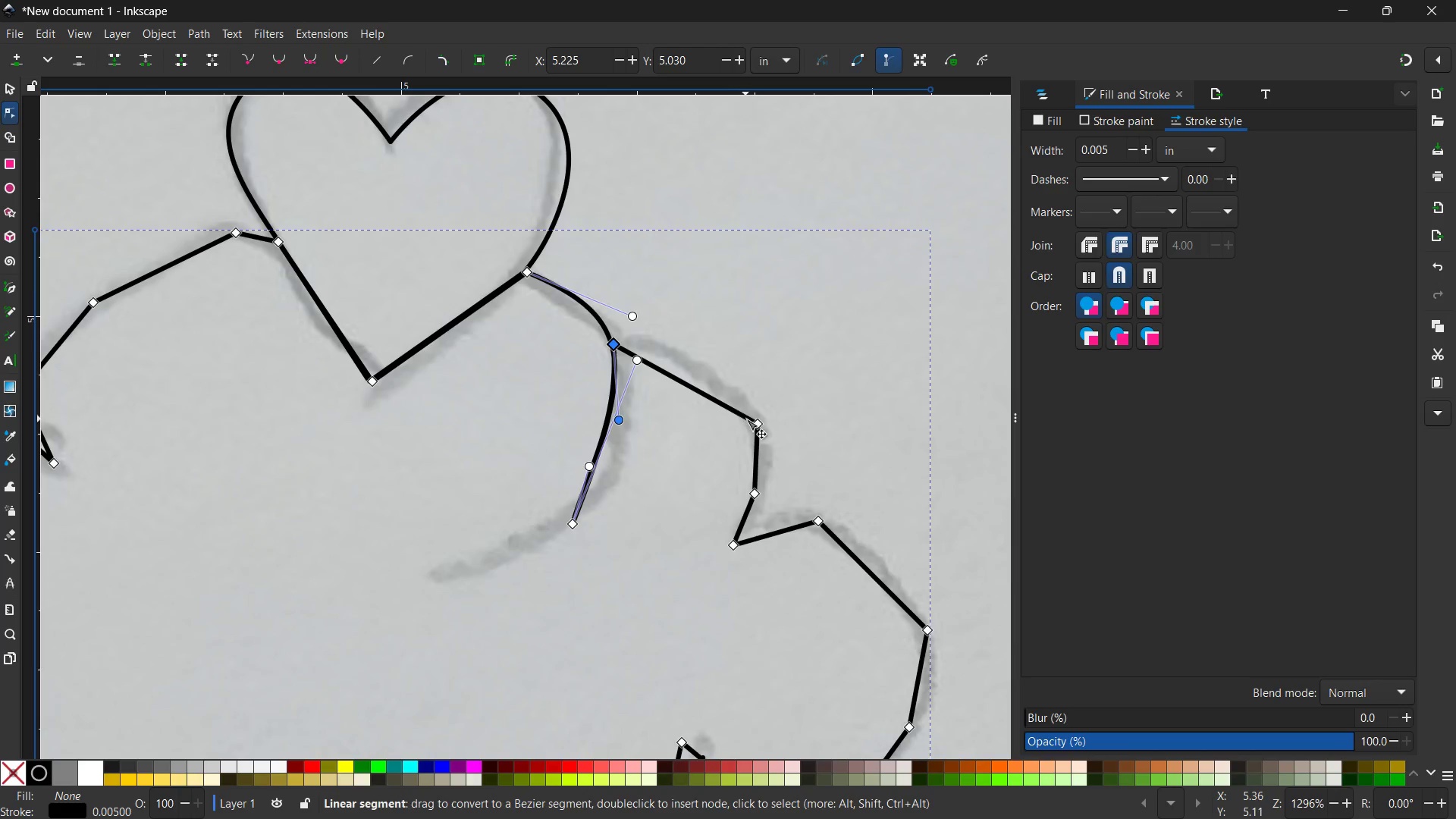 
left_click([760, 420])
 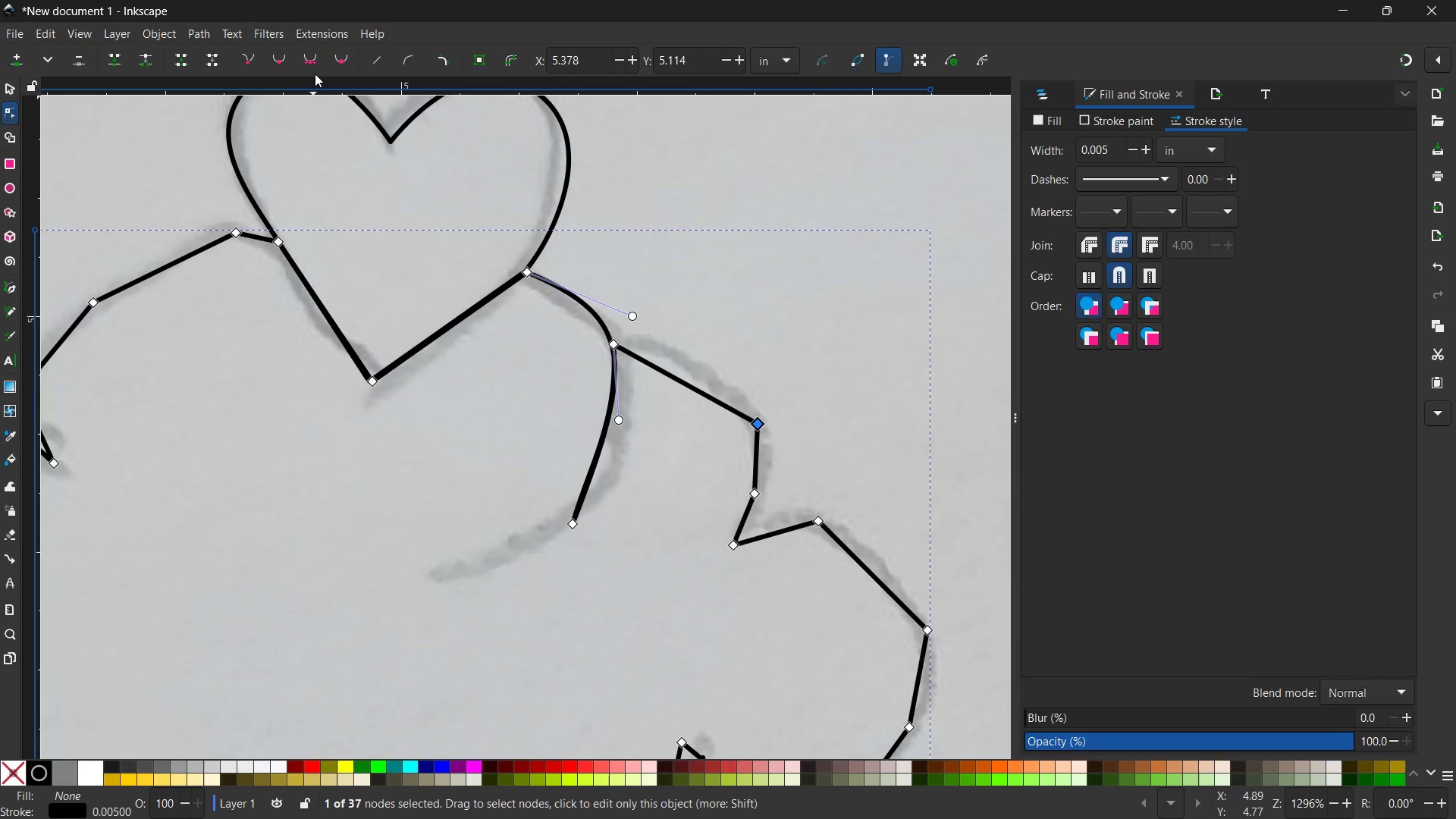 
left_click([310, 61])
 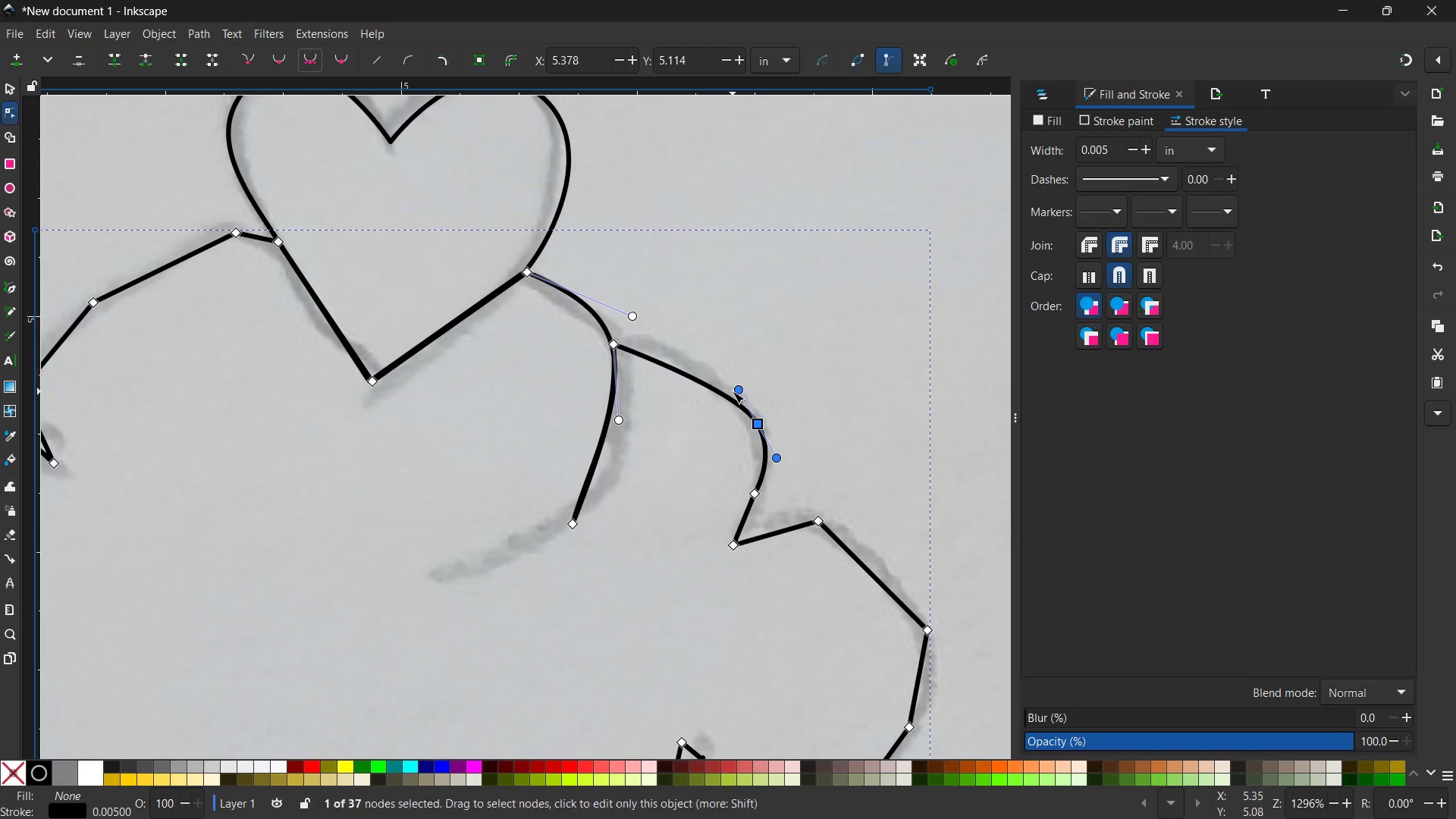 
left_click_drag(start_coordinate=[735, 388], to_coordinate=[711, 363])
 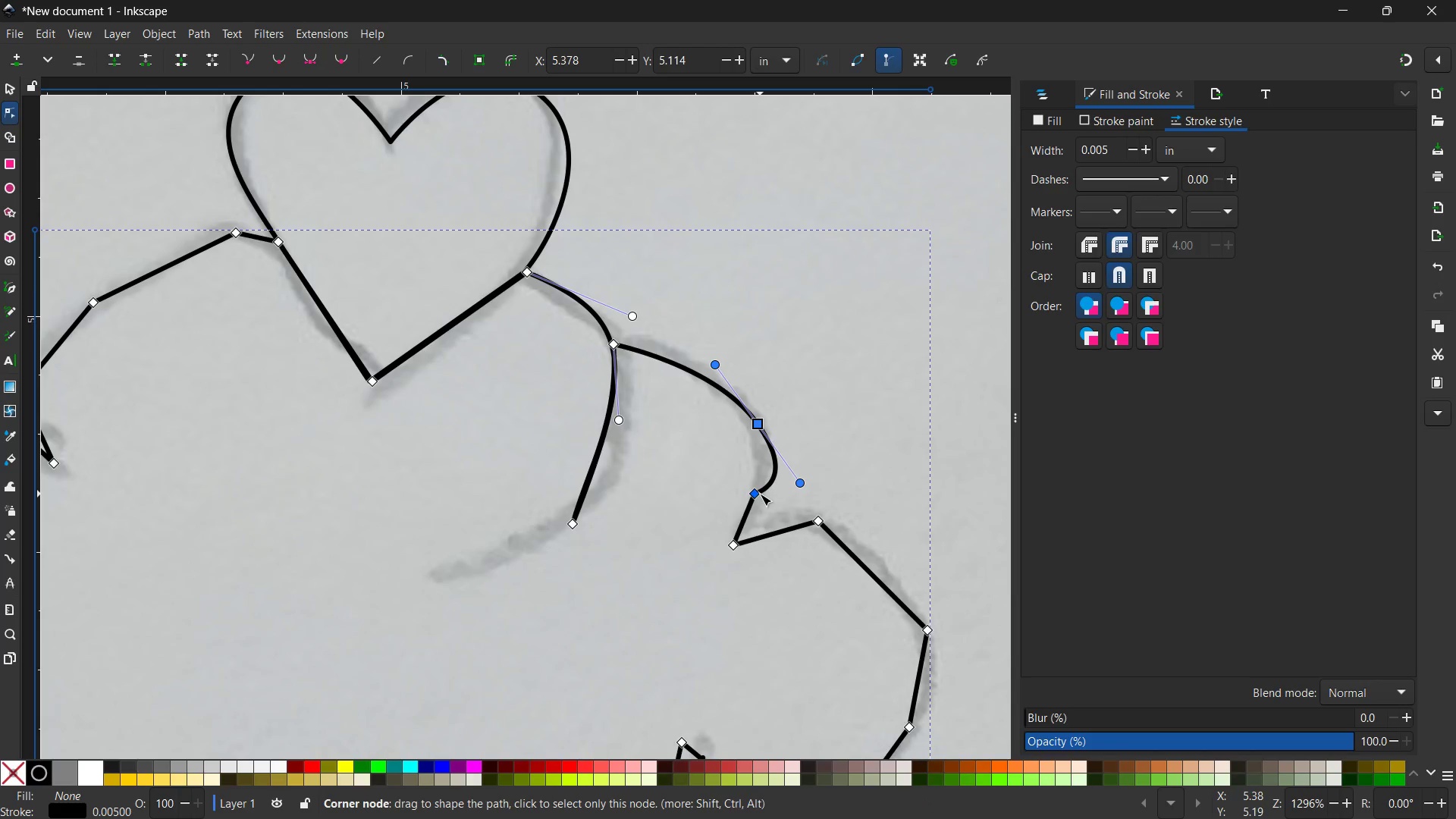 
left_click([756, 494])
 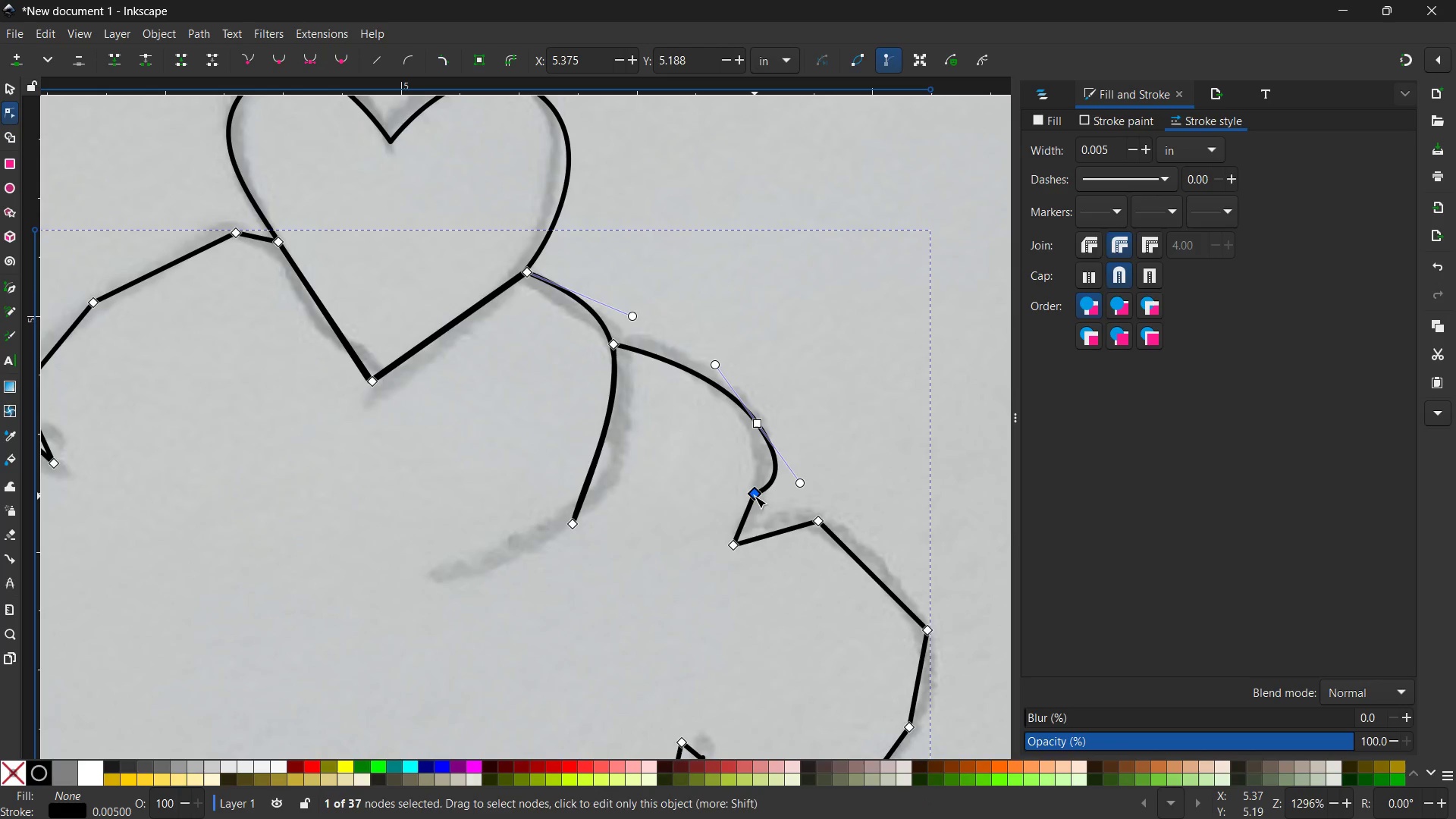 
key(Backspace)
 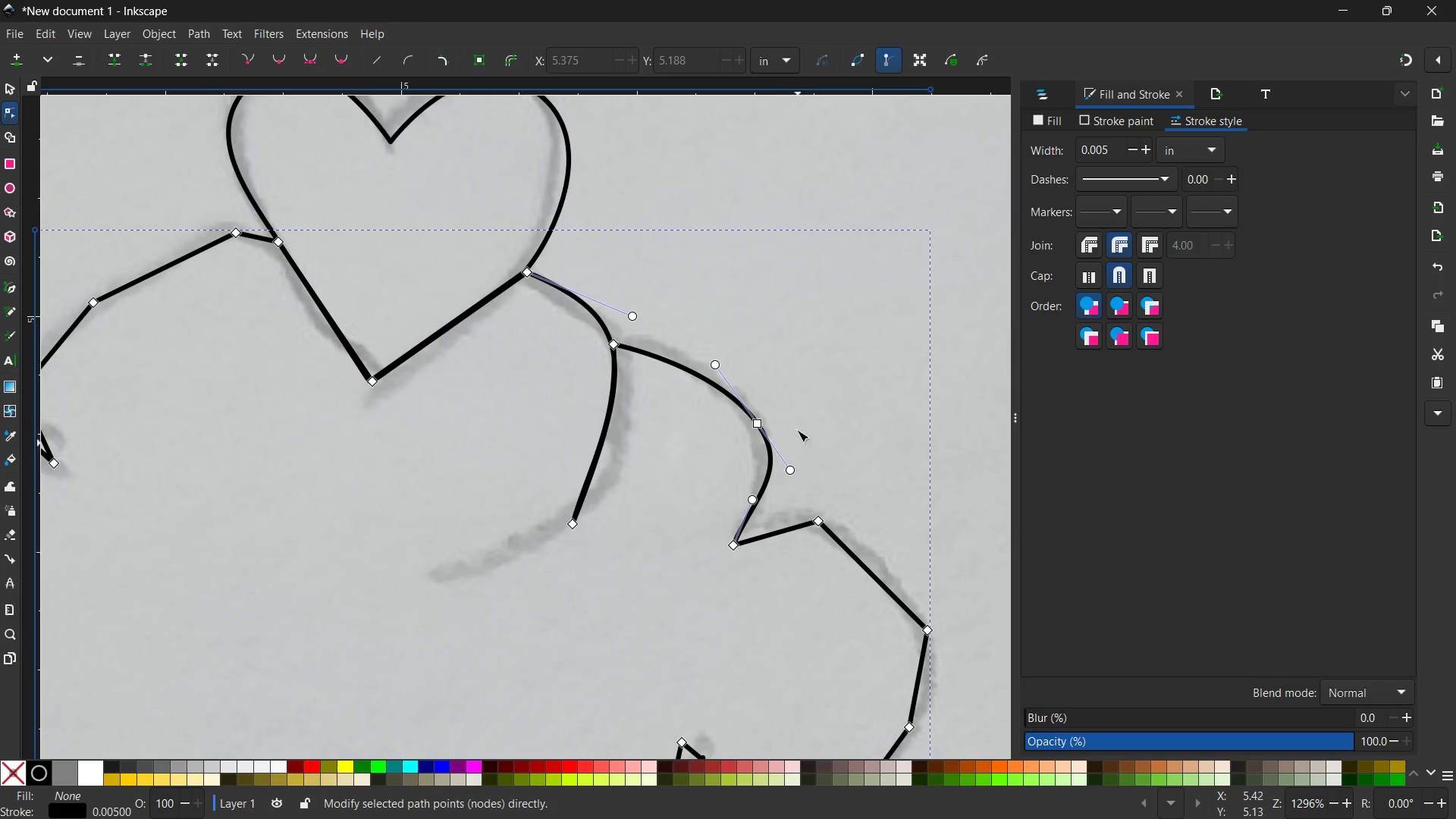 
scroll: coordinate [783, 394], scroll_direction: down, amount: 2.0
 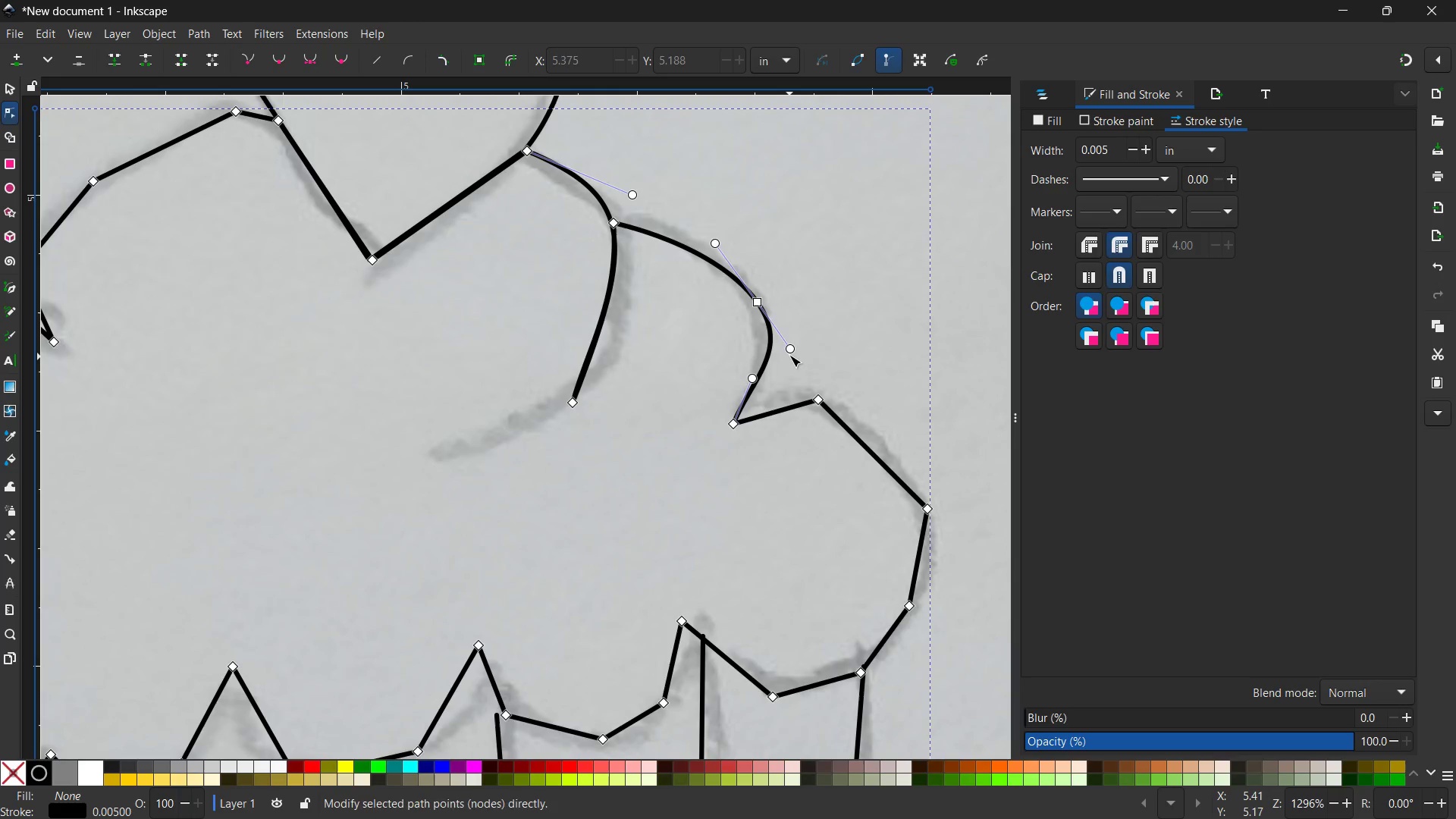 
left_click_drag(start_coordinate=[789, 350], to_coordinate=[774, 347])
 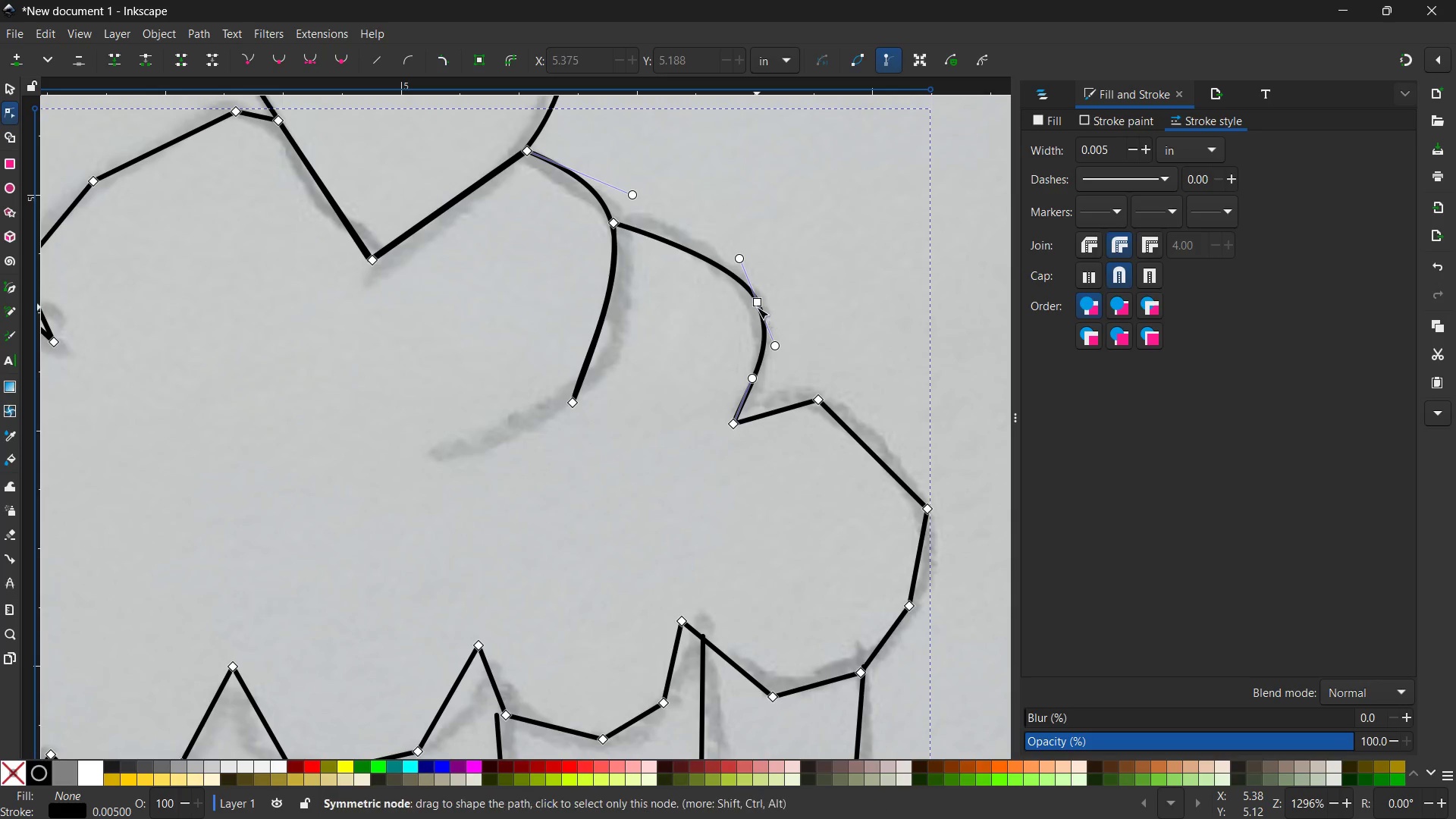 
left_click_drag(start_coordinate=[757, 305], to_coordinate=[752, 299])
 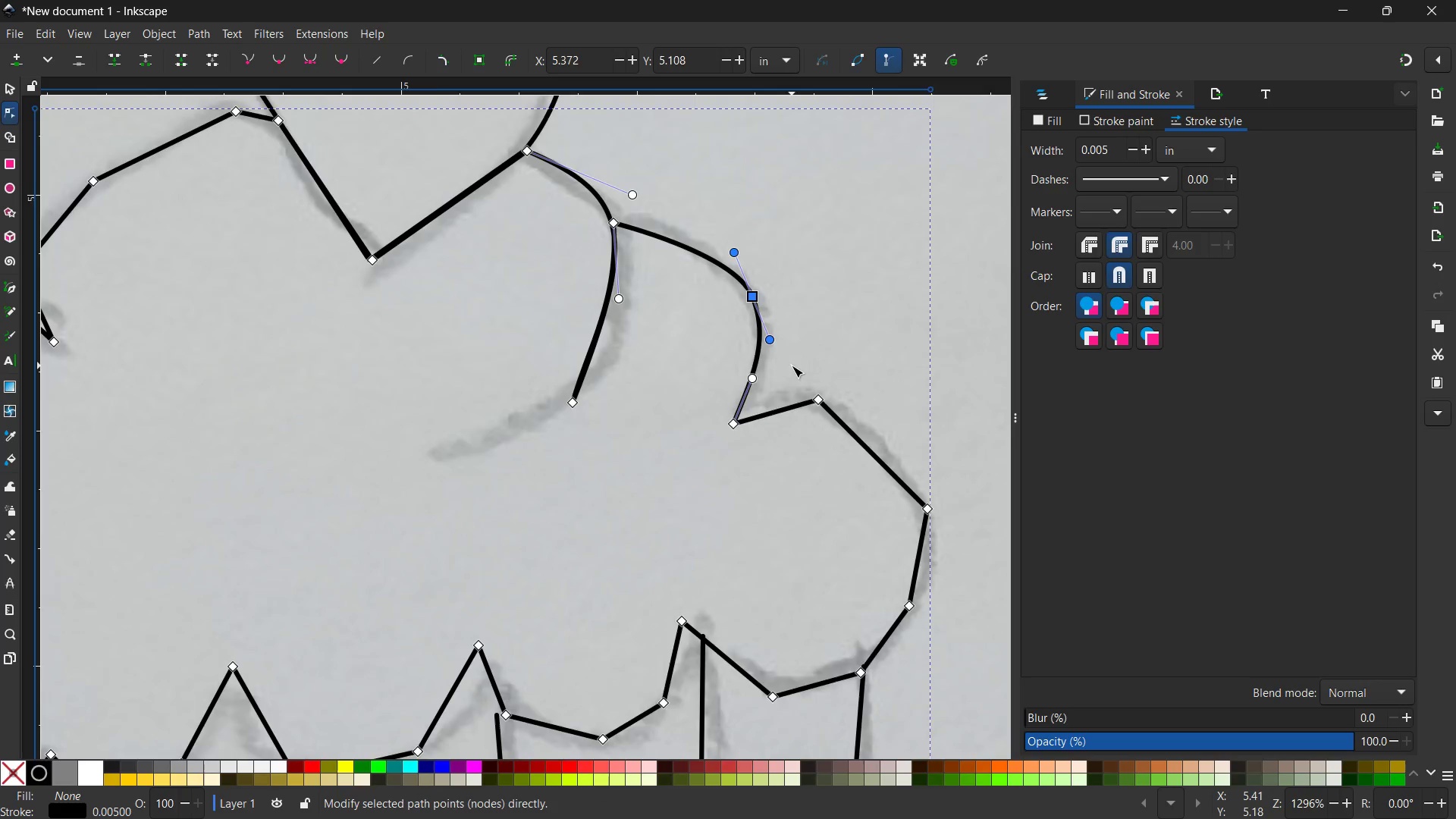 
scroll: coordinate [792, 366], scroll_direction: down, amount: 2.0
 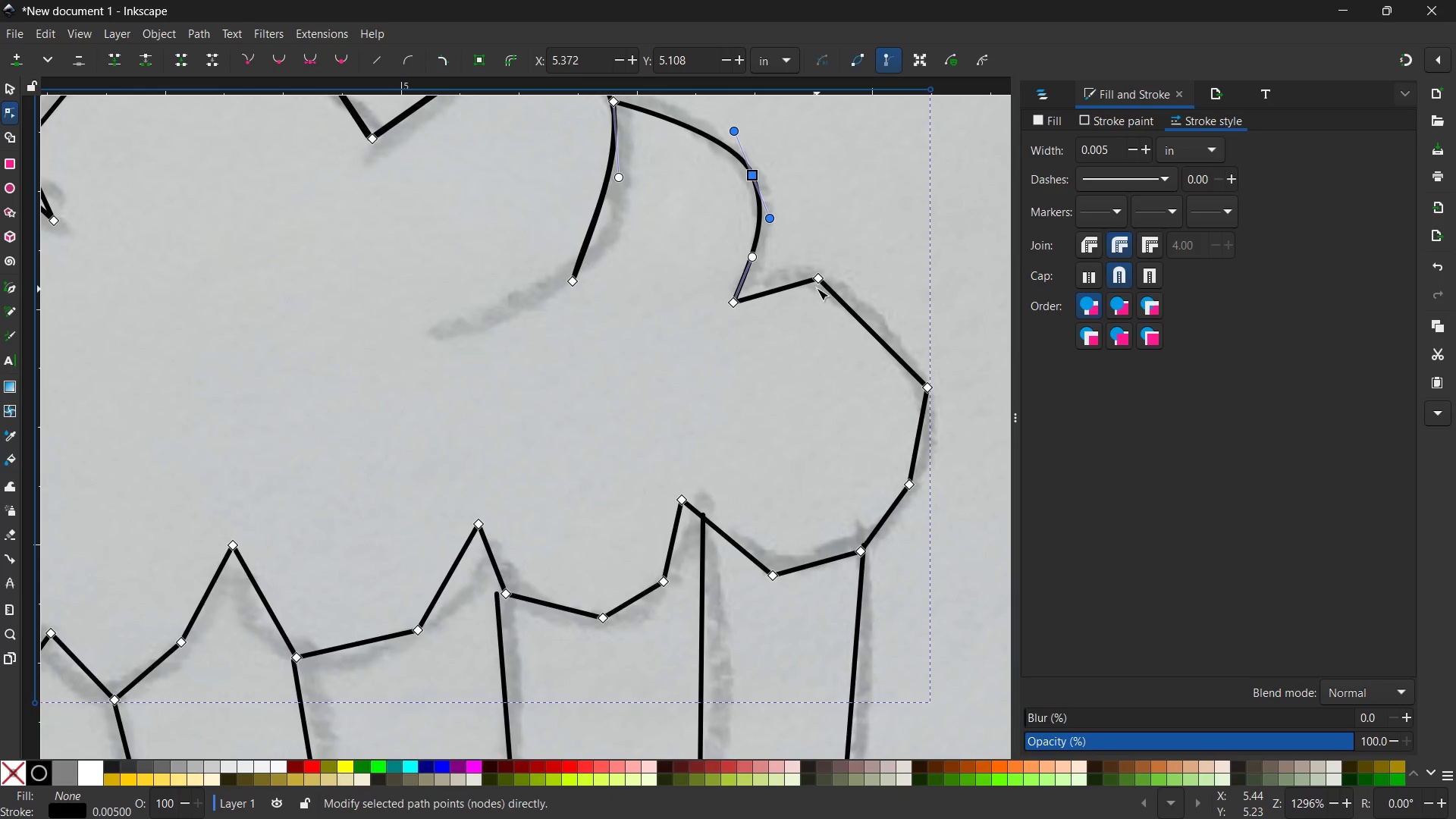 
left_click([817, 279])
 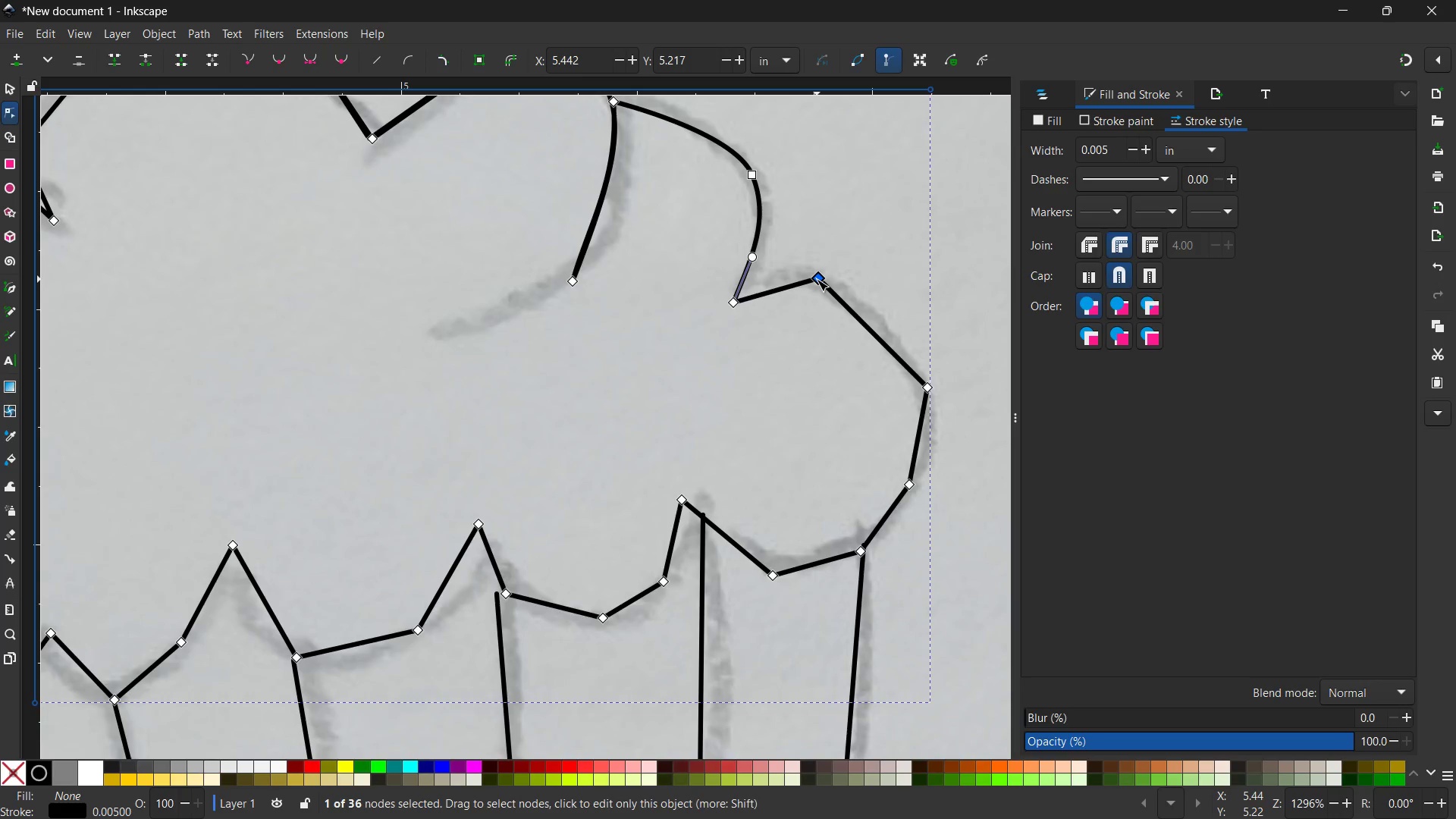 
key(Backspace)
 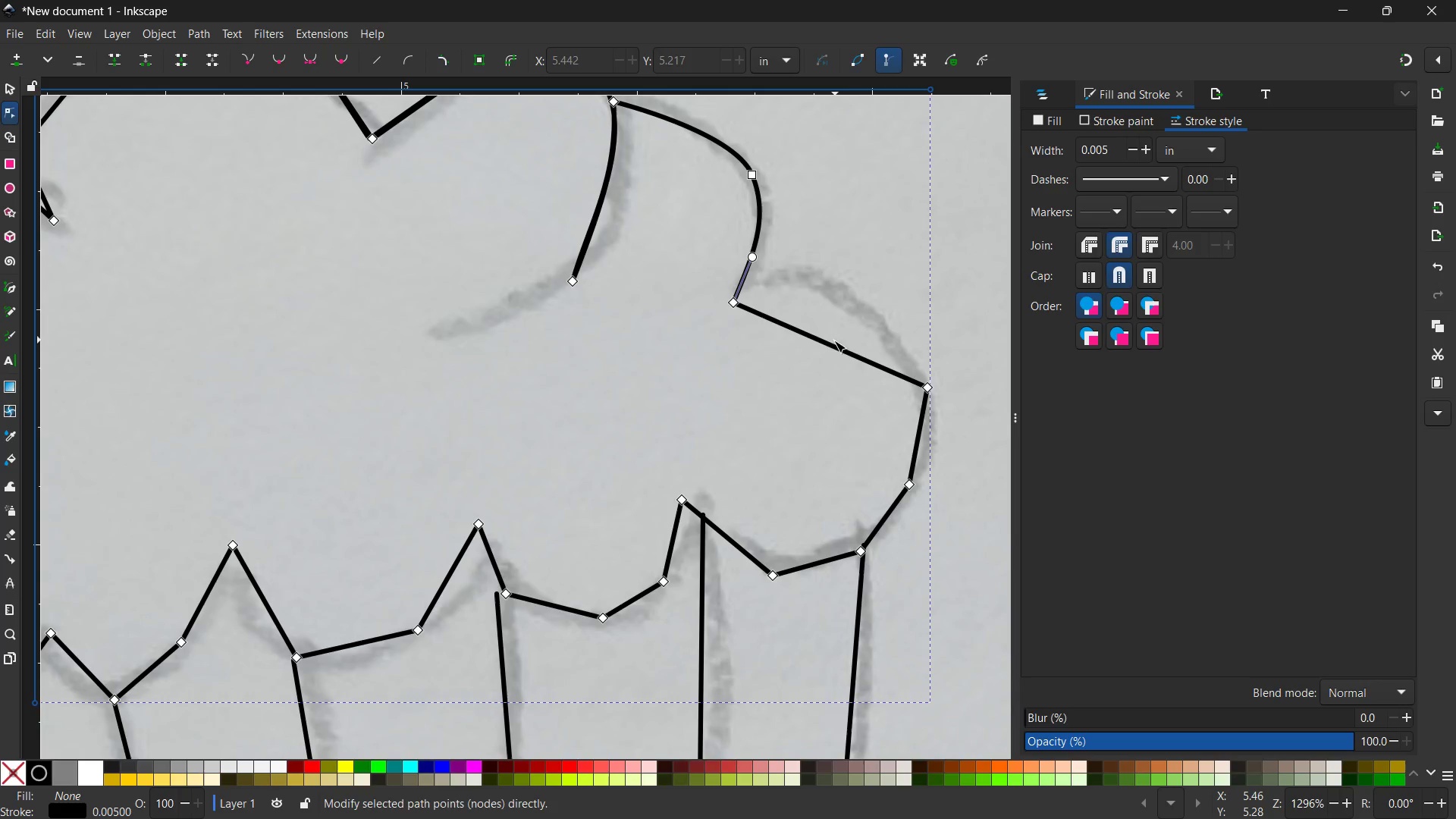 
left_click_drag(start_coordinate=[833, 345], to_coordinate=[836, 288])
 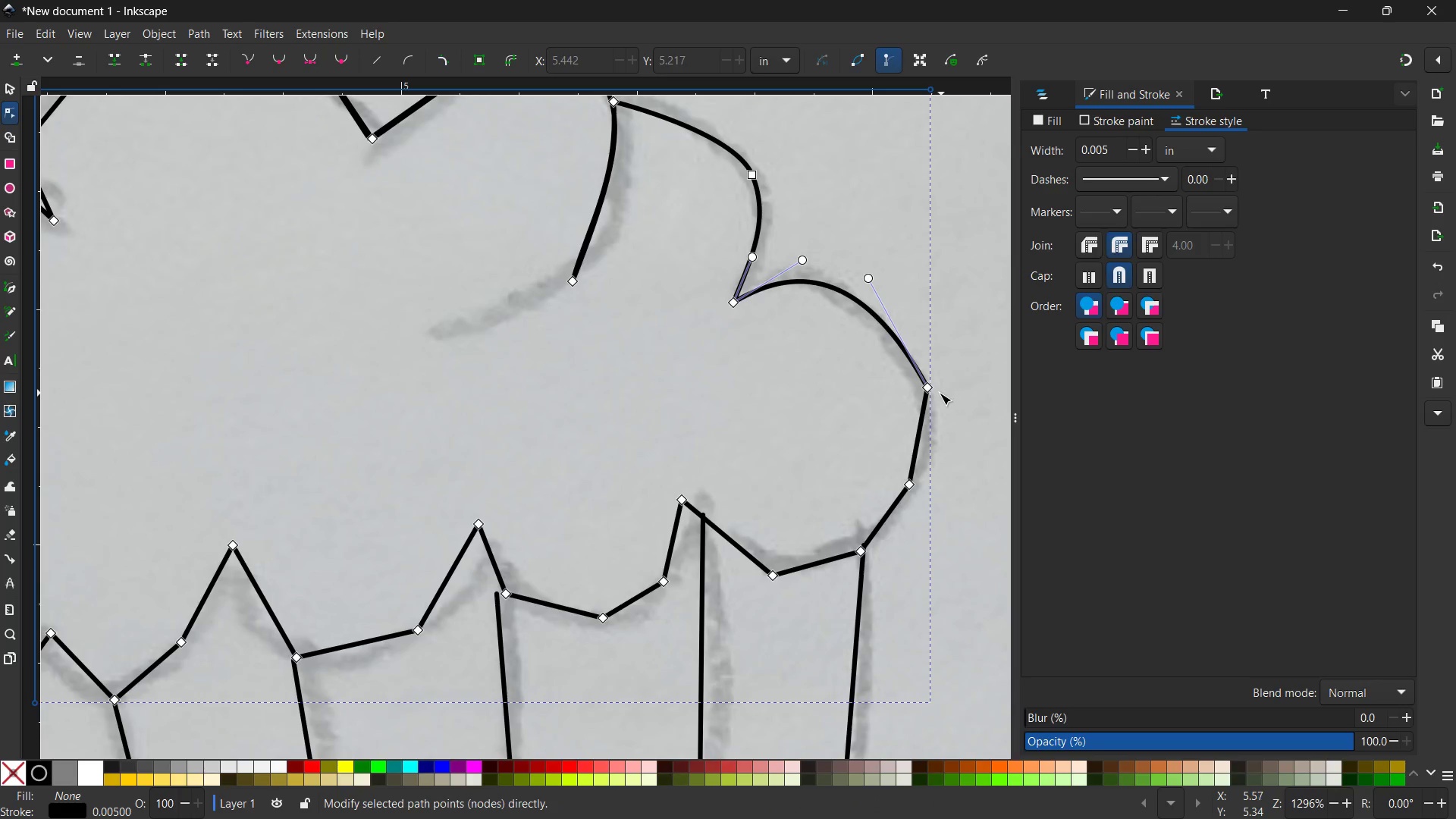 
left_click([919, 392])
 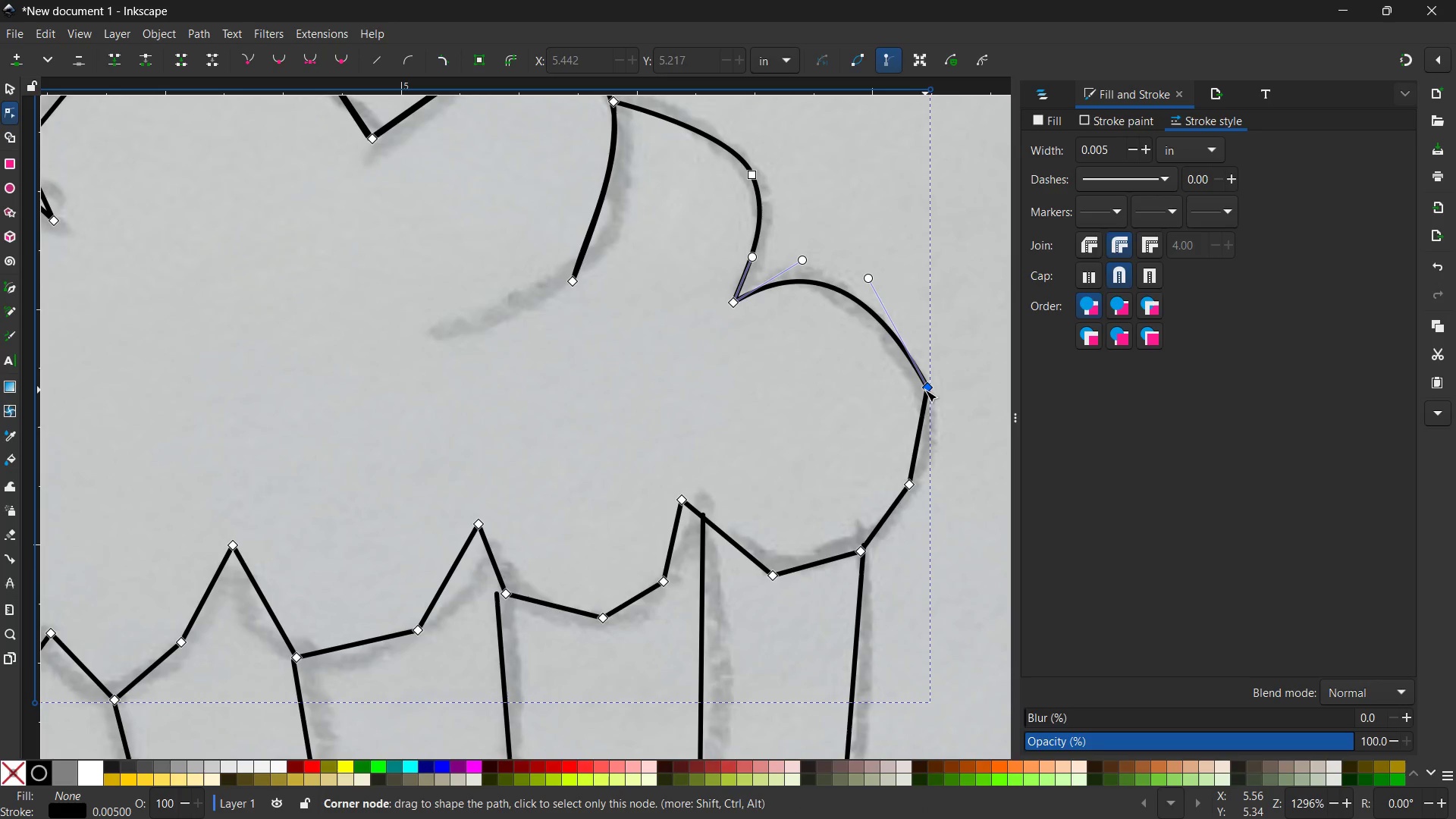 
double_click([926, 390])
 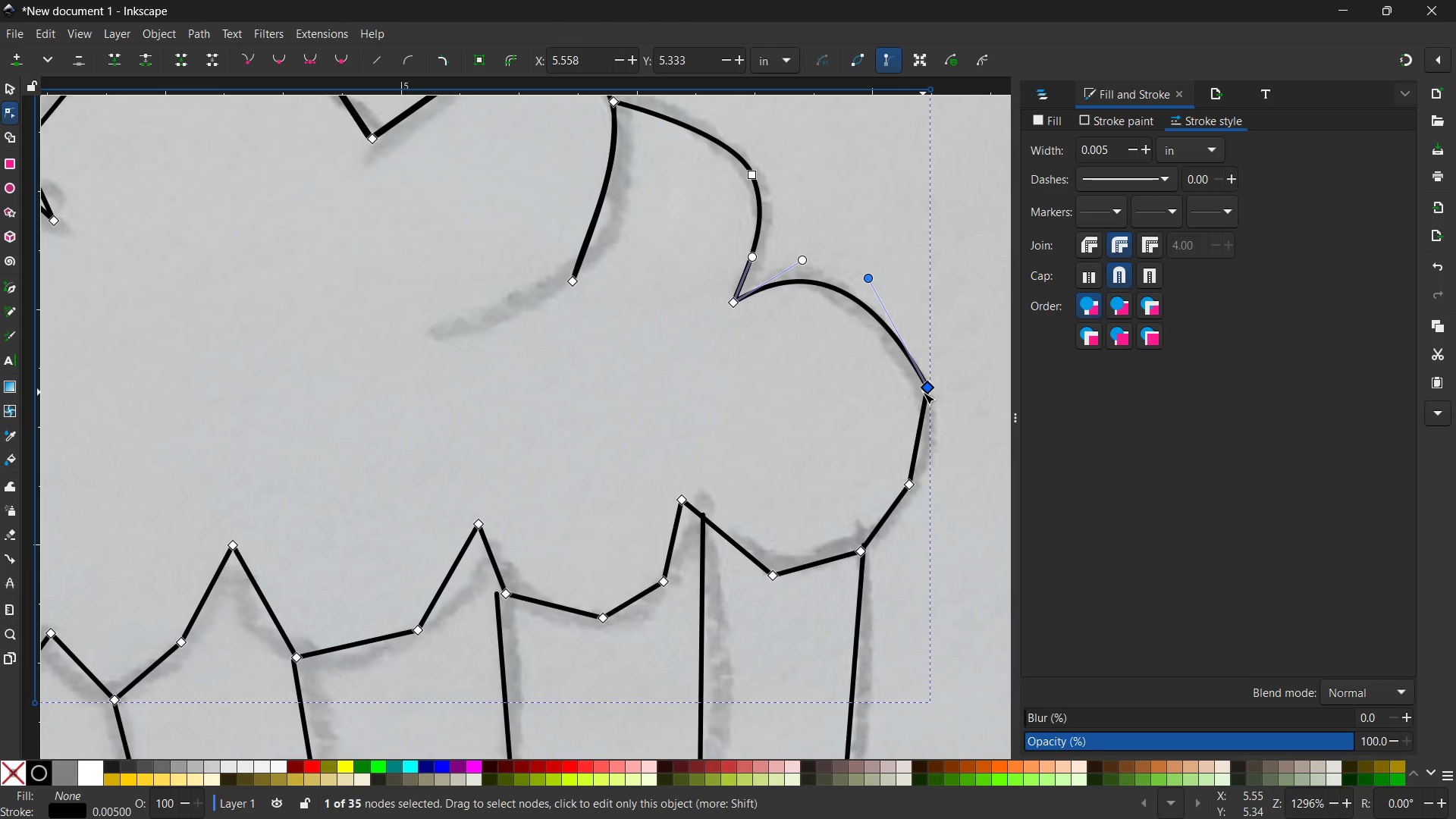 
key(Backspace)
 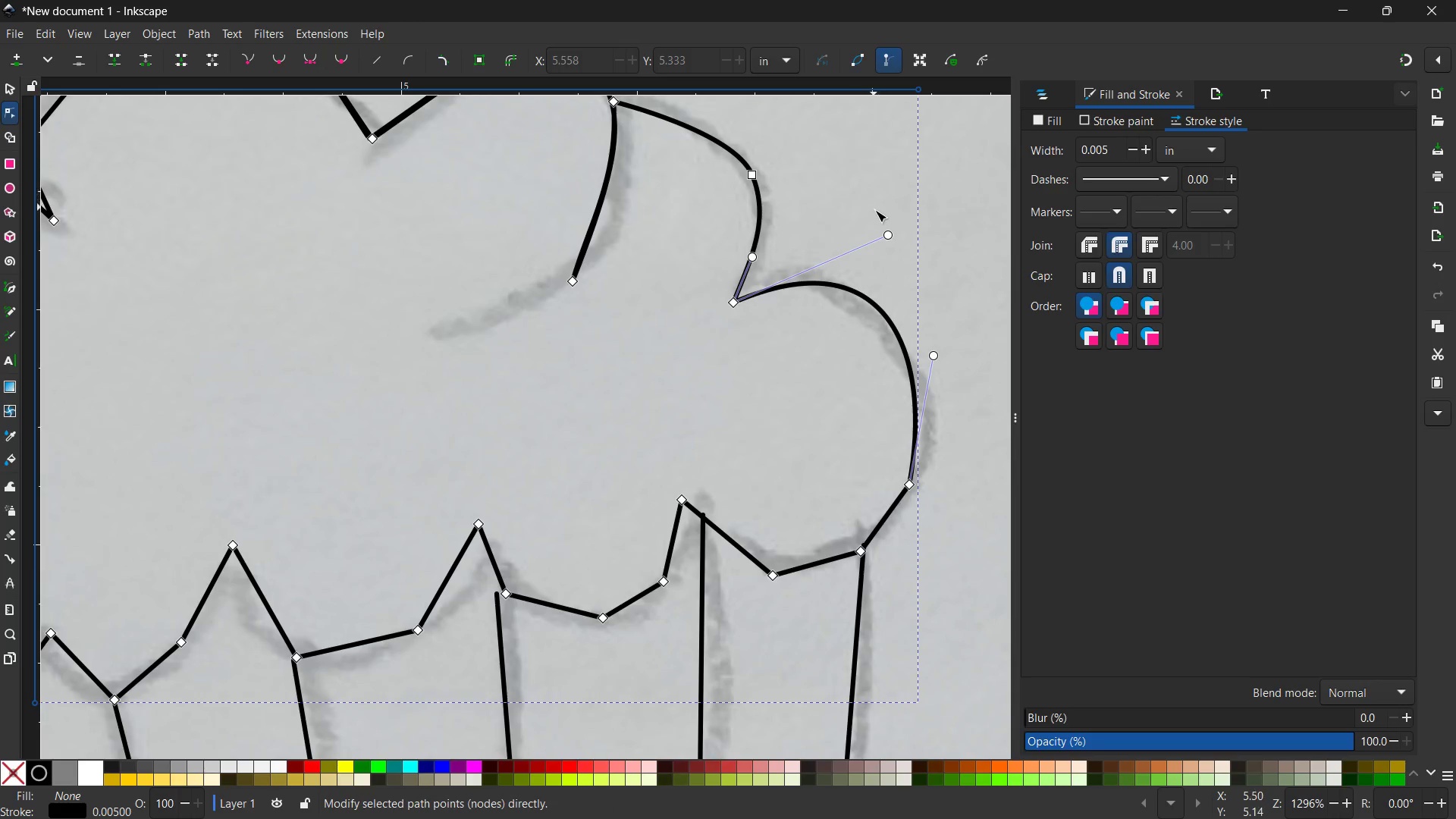 
left_click_drag(start_coordinate=[886, 229], to_coordinate=[862, 243])
 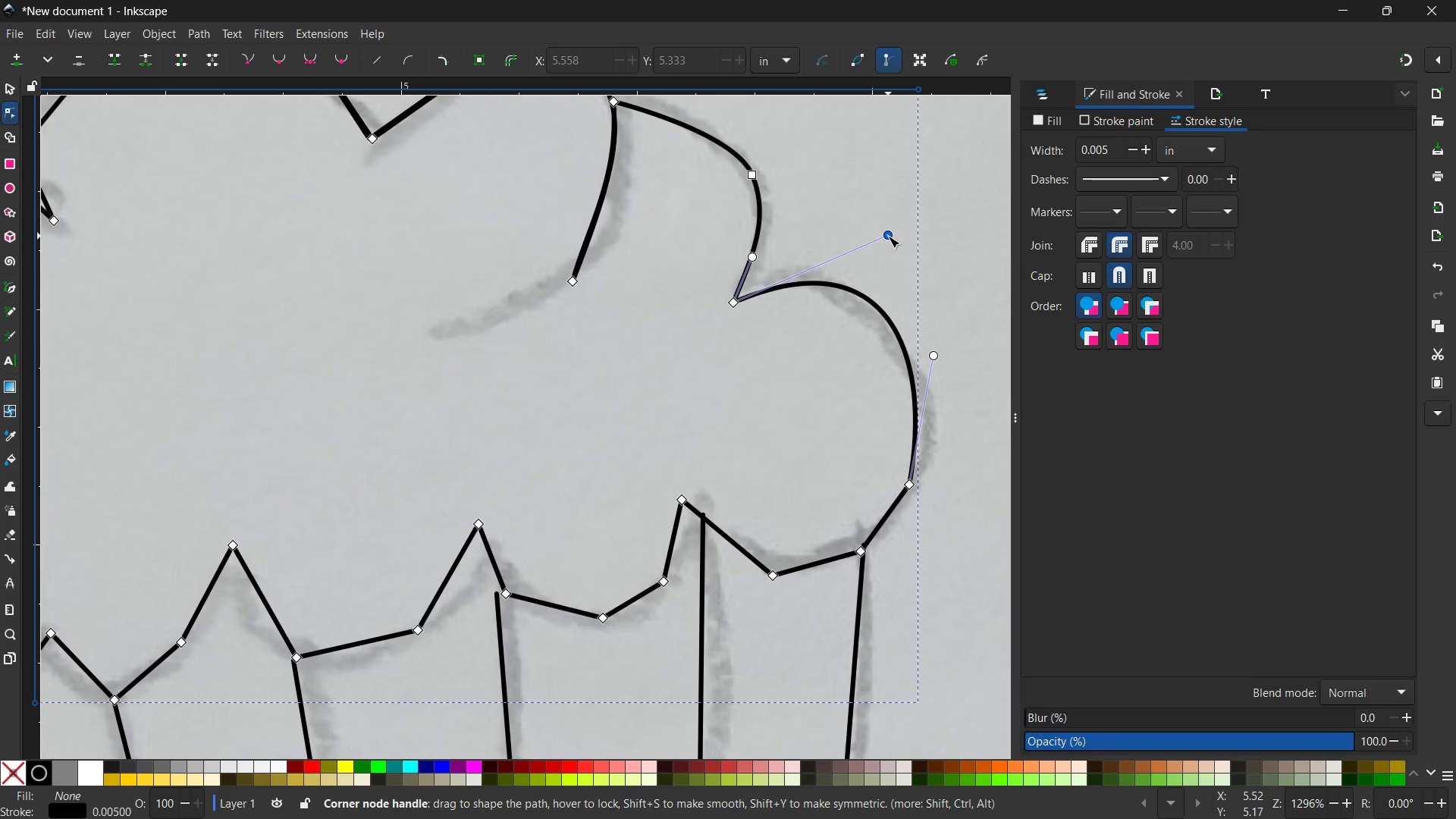 
left_click_drag(start_coordinate=[888, 236], to_coordinate=[863, 245])
 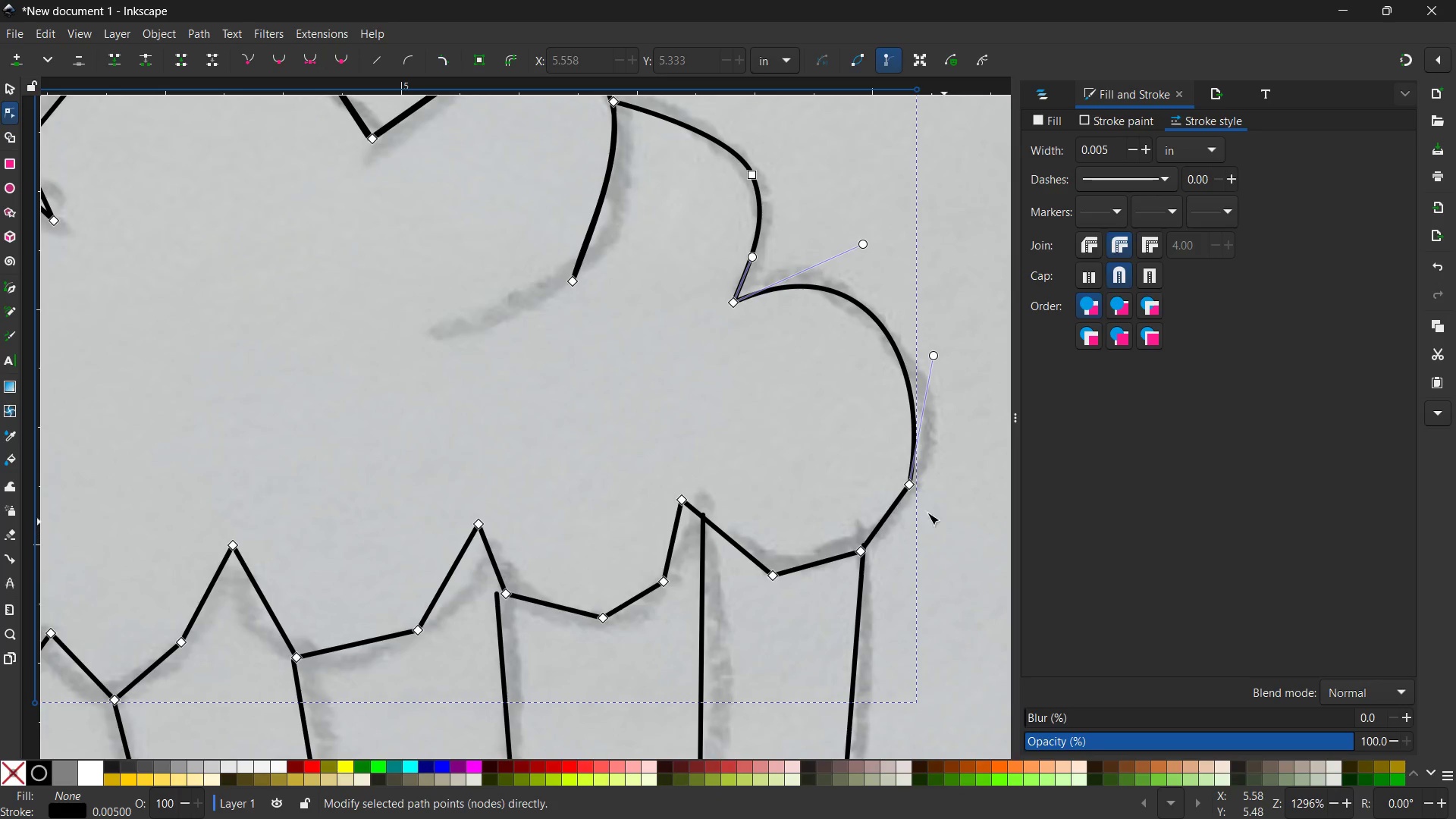 
left_click([905, 485])
 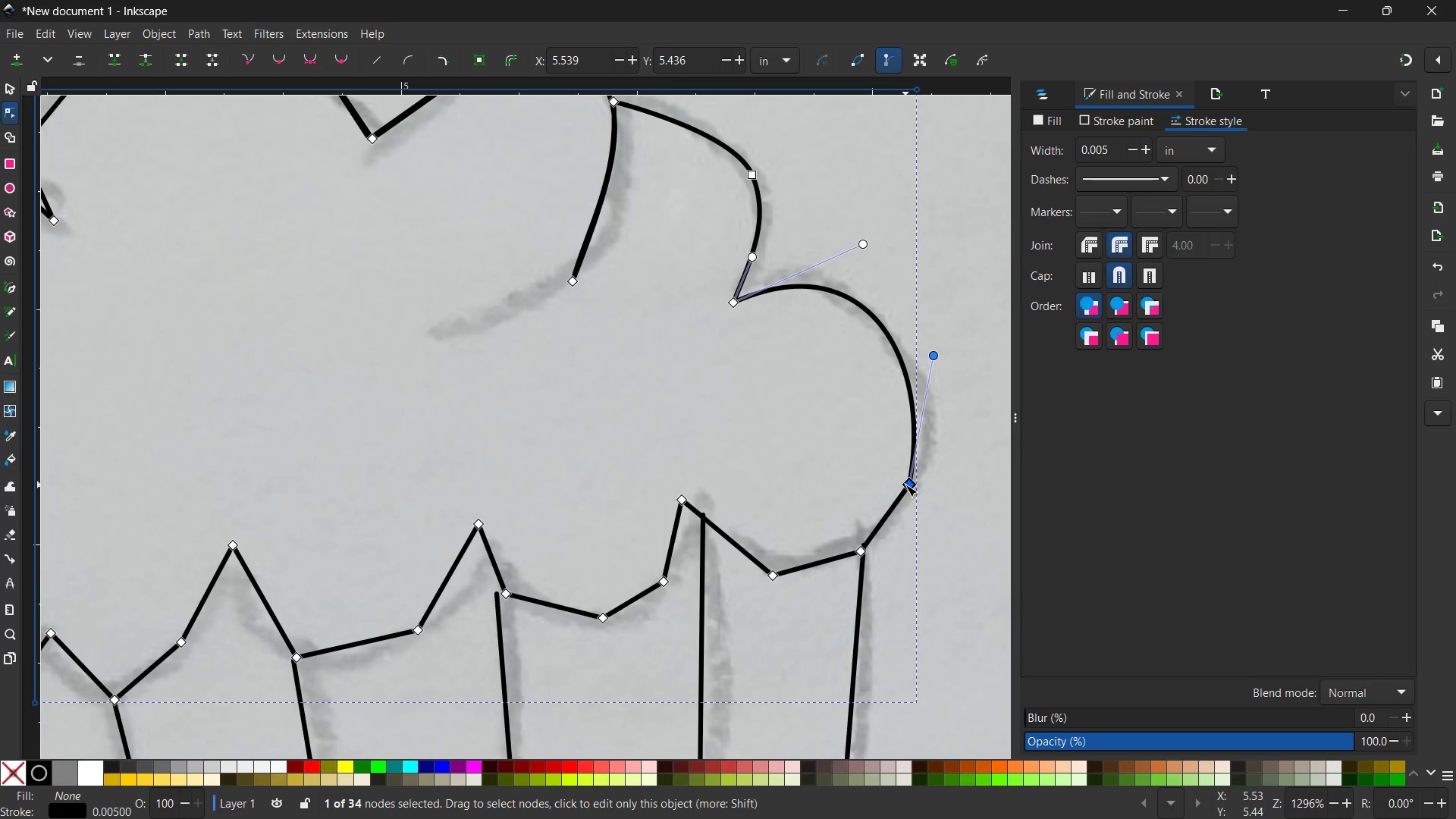 
key(Backspace)
 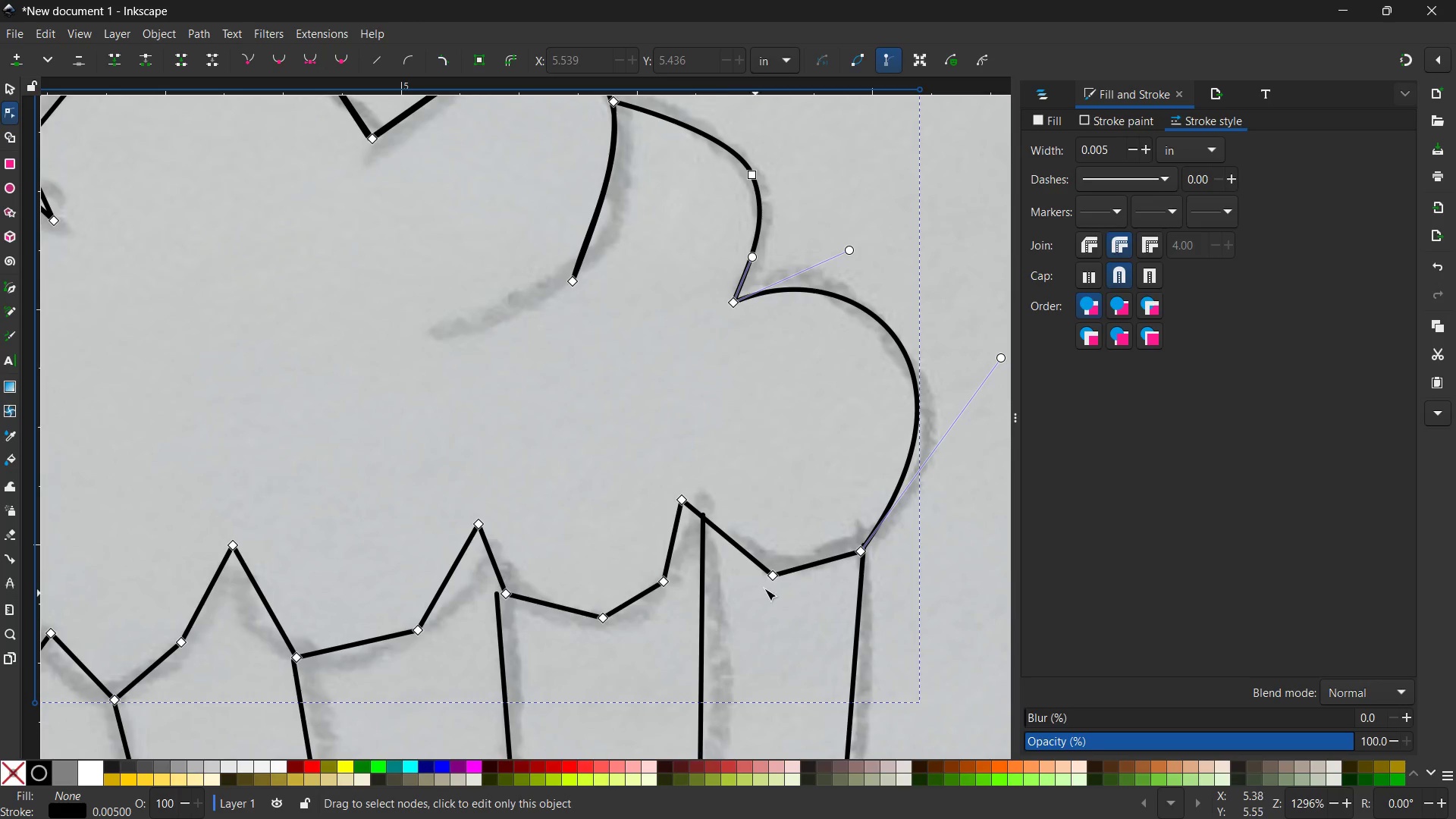 
left_click([776, 575])
 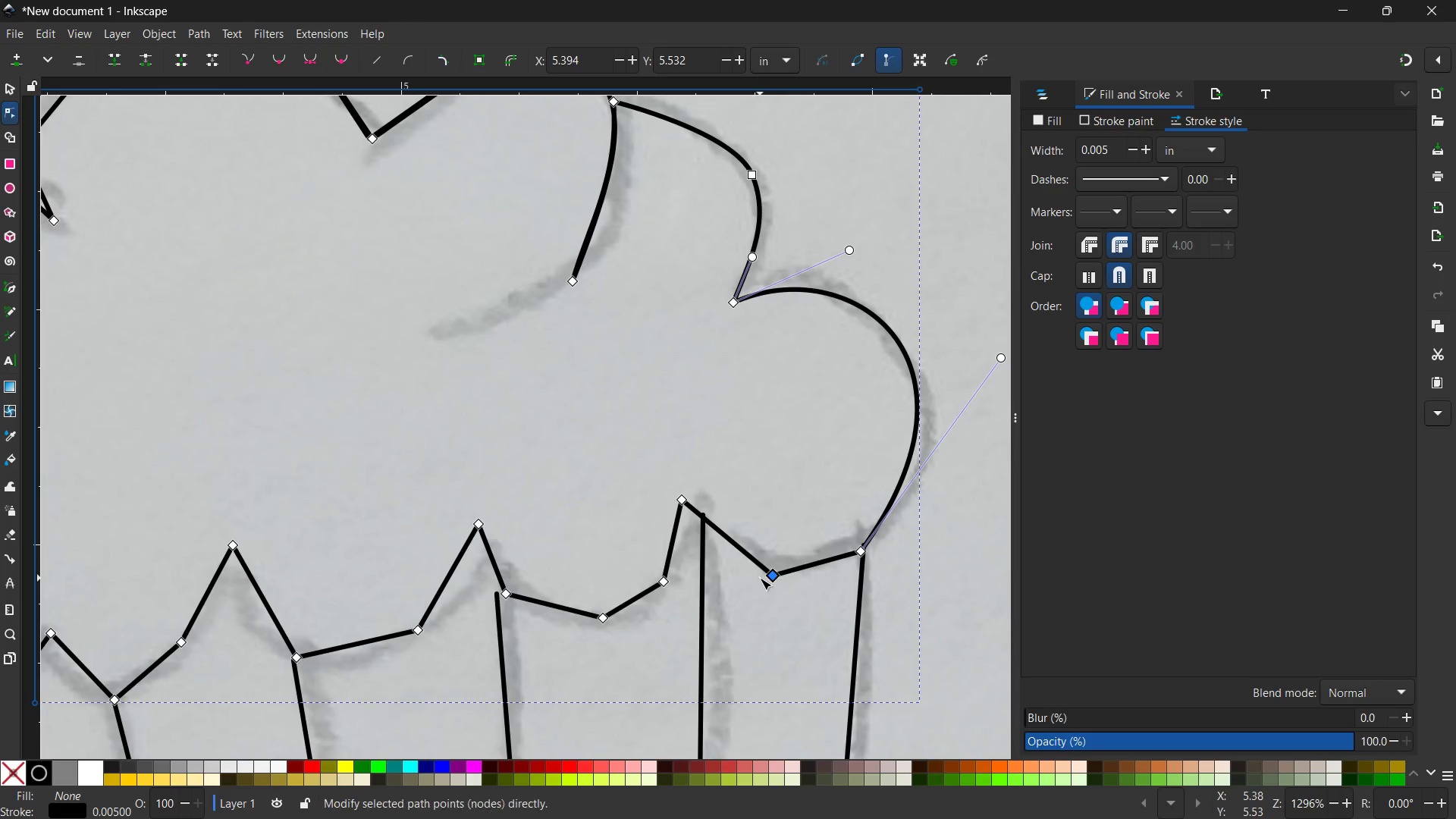 
key(Backspace)
 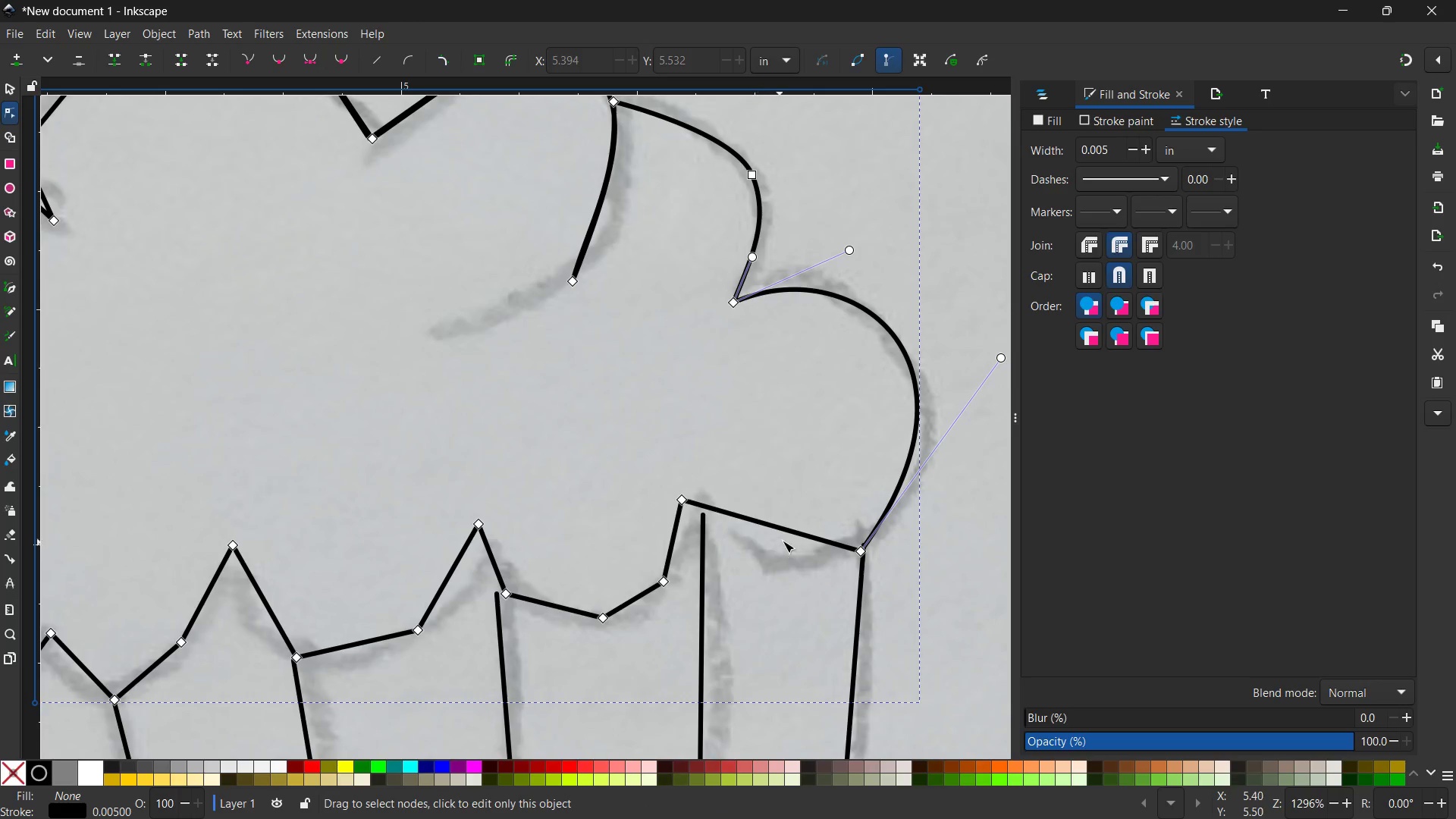 
left_click_drag(start_coordinate=[789, 526], to_coordinate=[784, 569])
 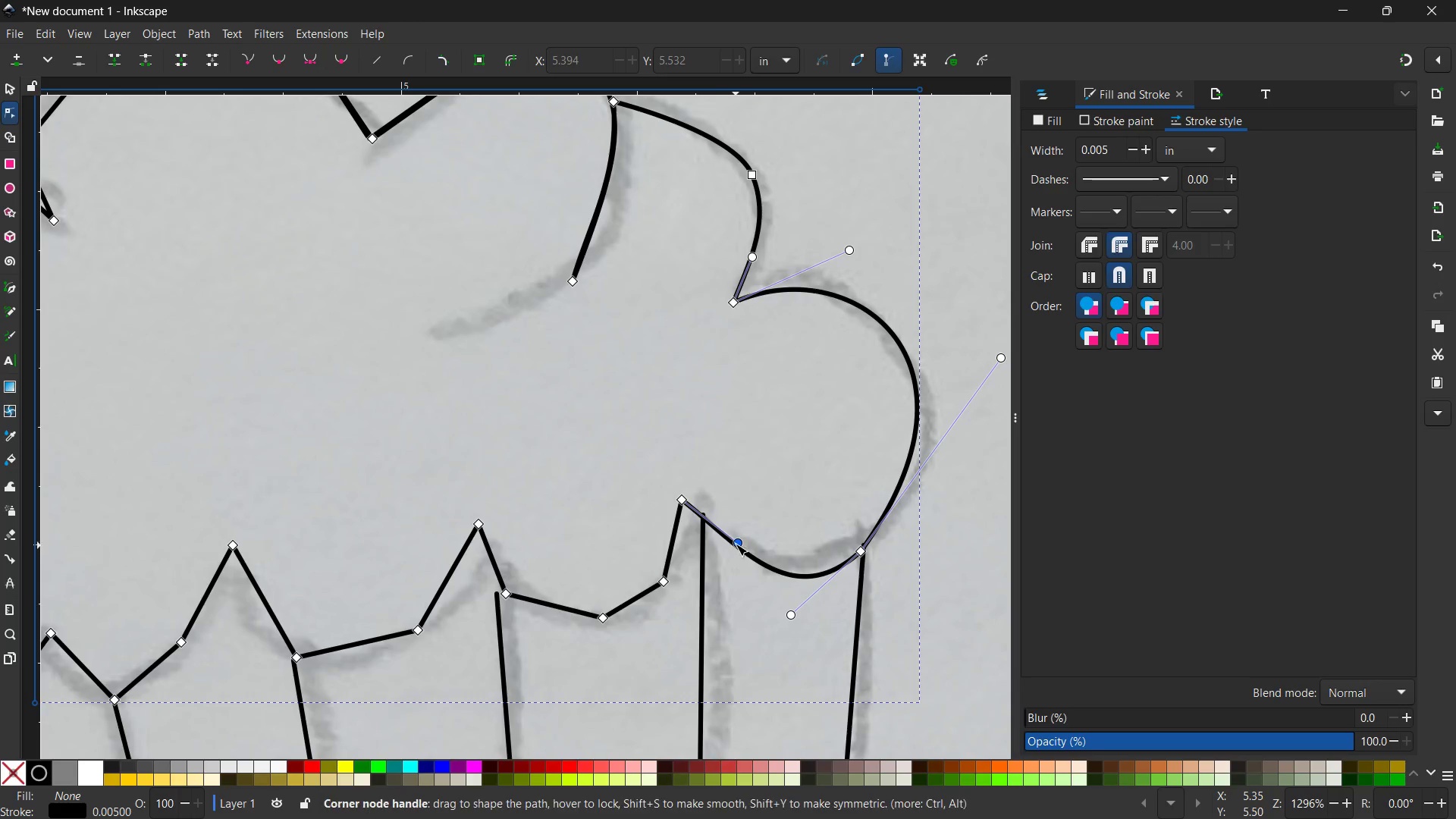 
left_click_drag(start_coordinate=[736, 544], to_coordinate=[732, 554])
 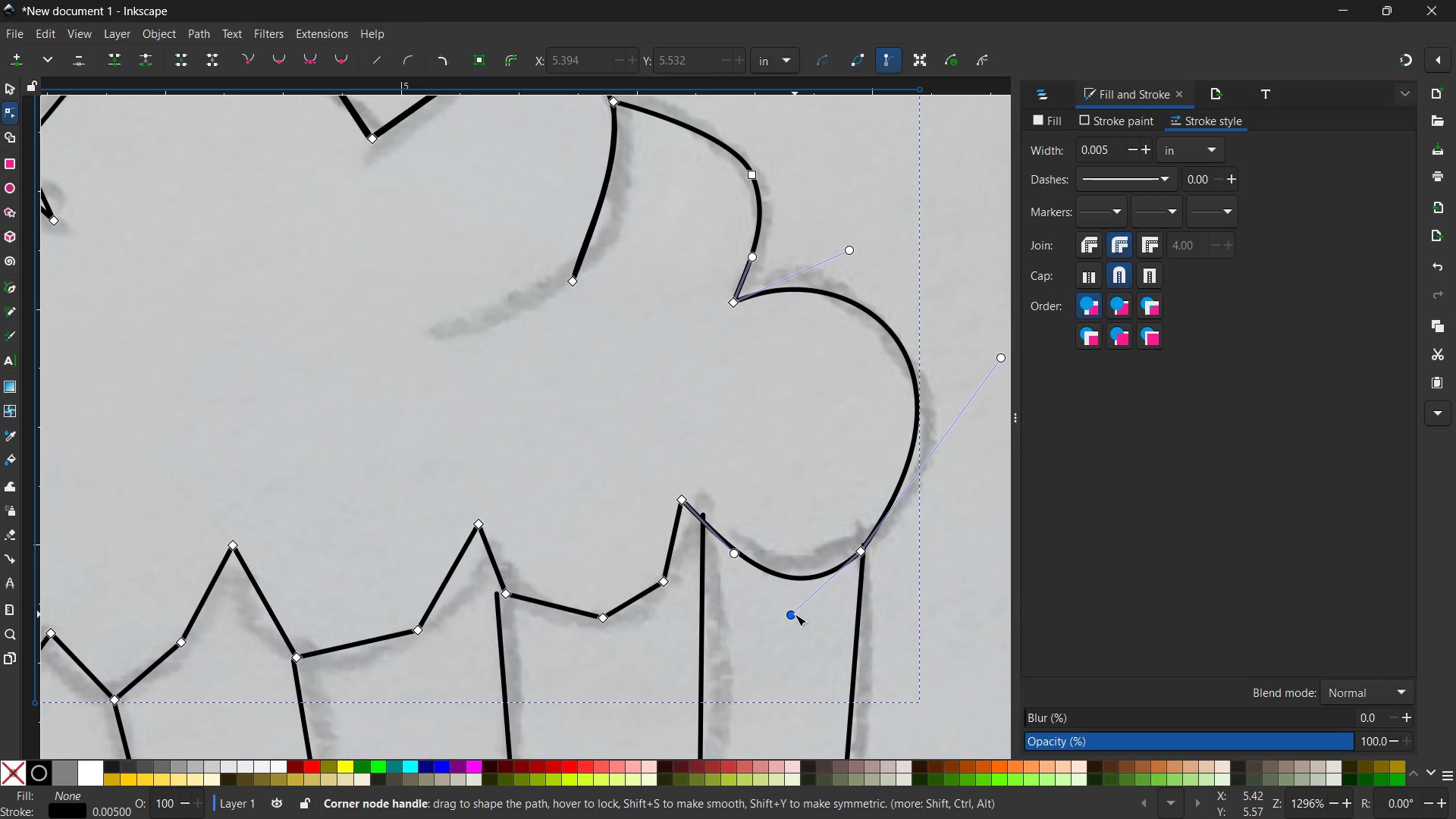 
left_click_drag(start_coordinate=[793, 614], to_coordinate=[805, 589])
 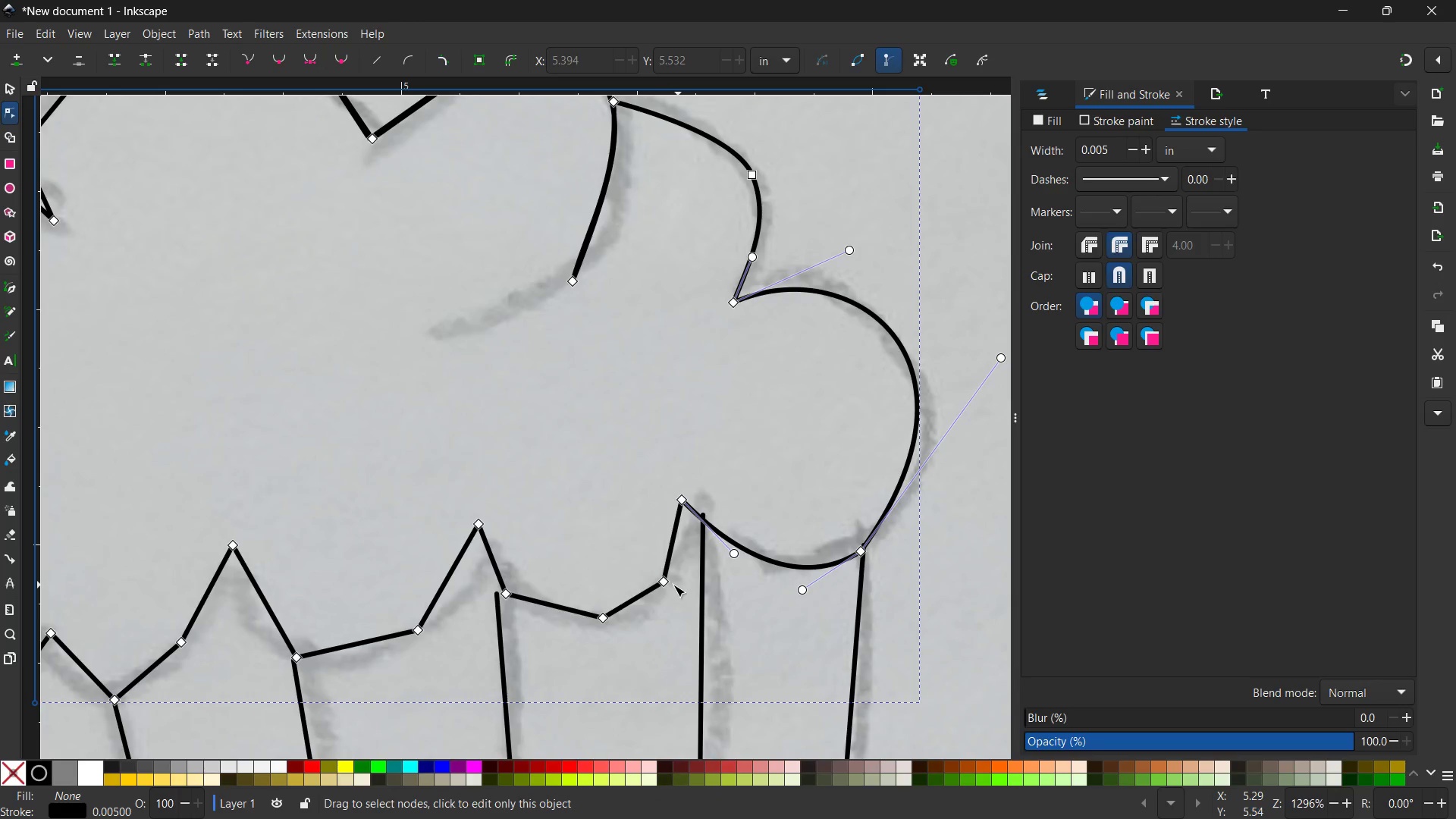 
left_click([665, 585])
 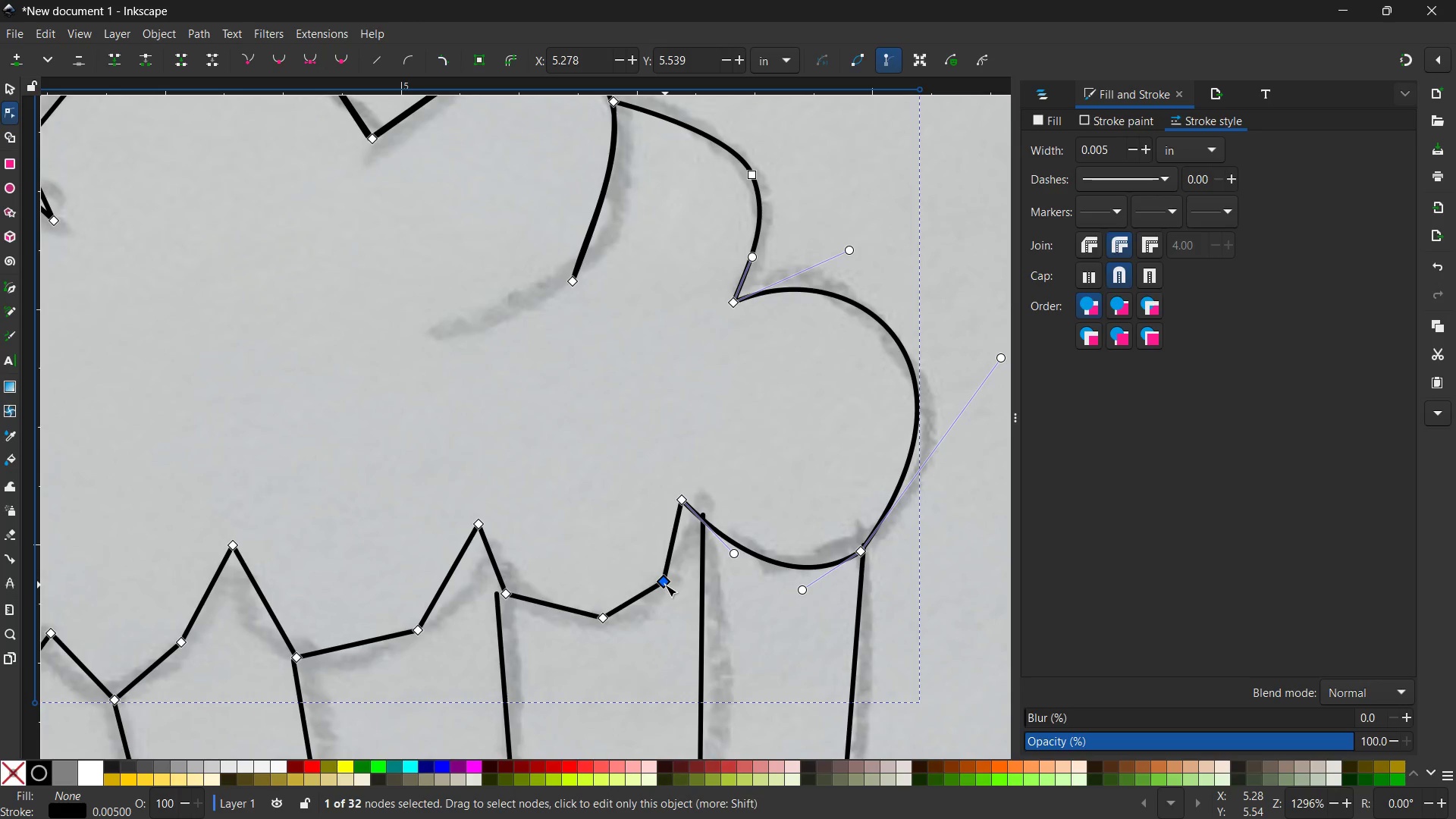 
key(Backspace)
 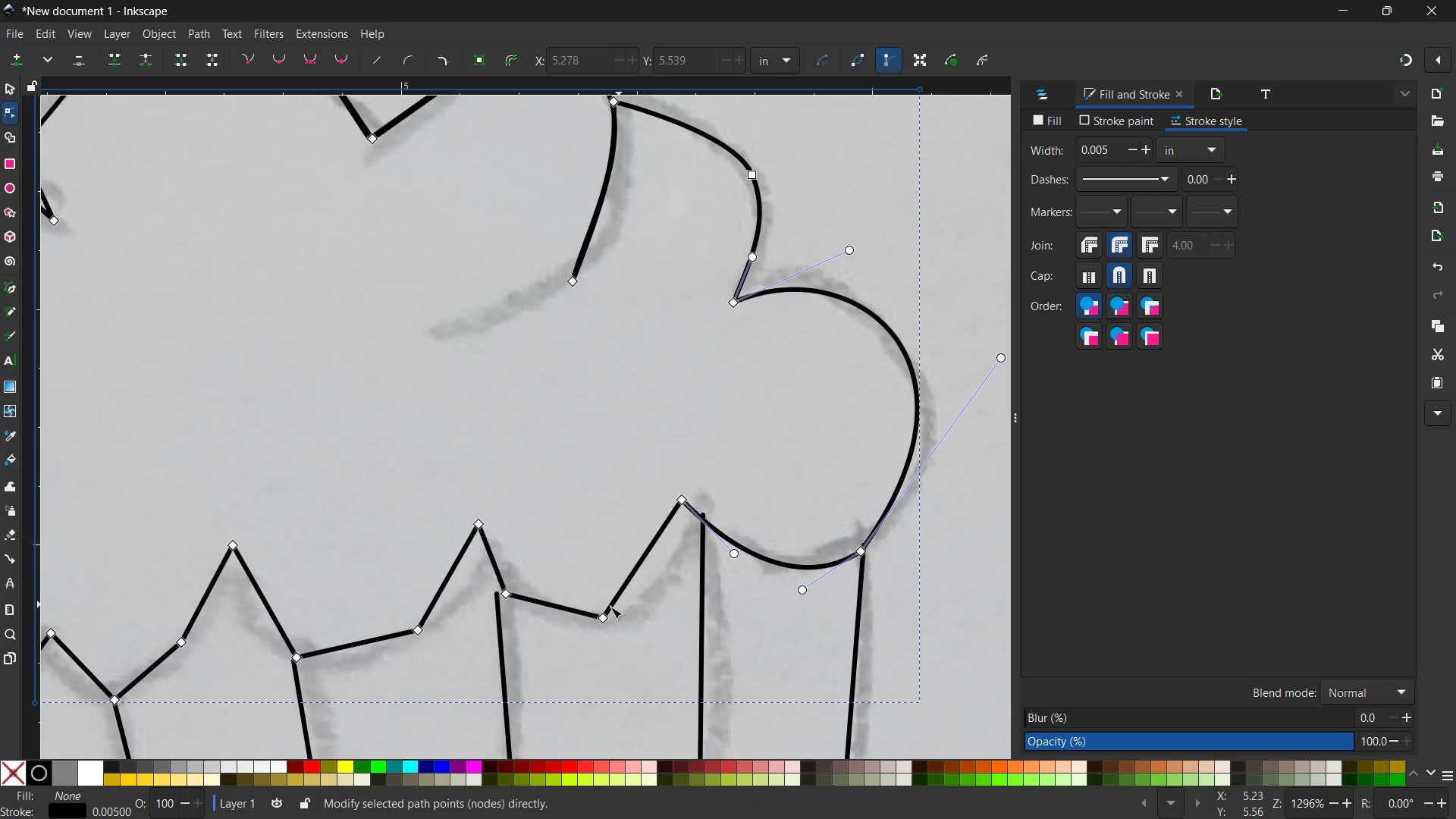 
left_click([600, 614])
 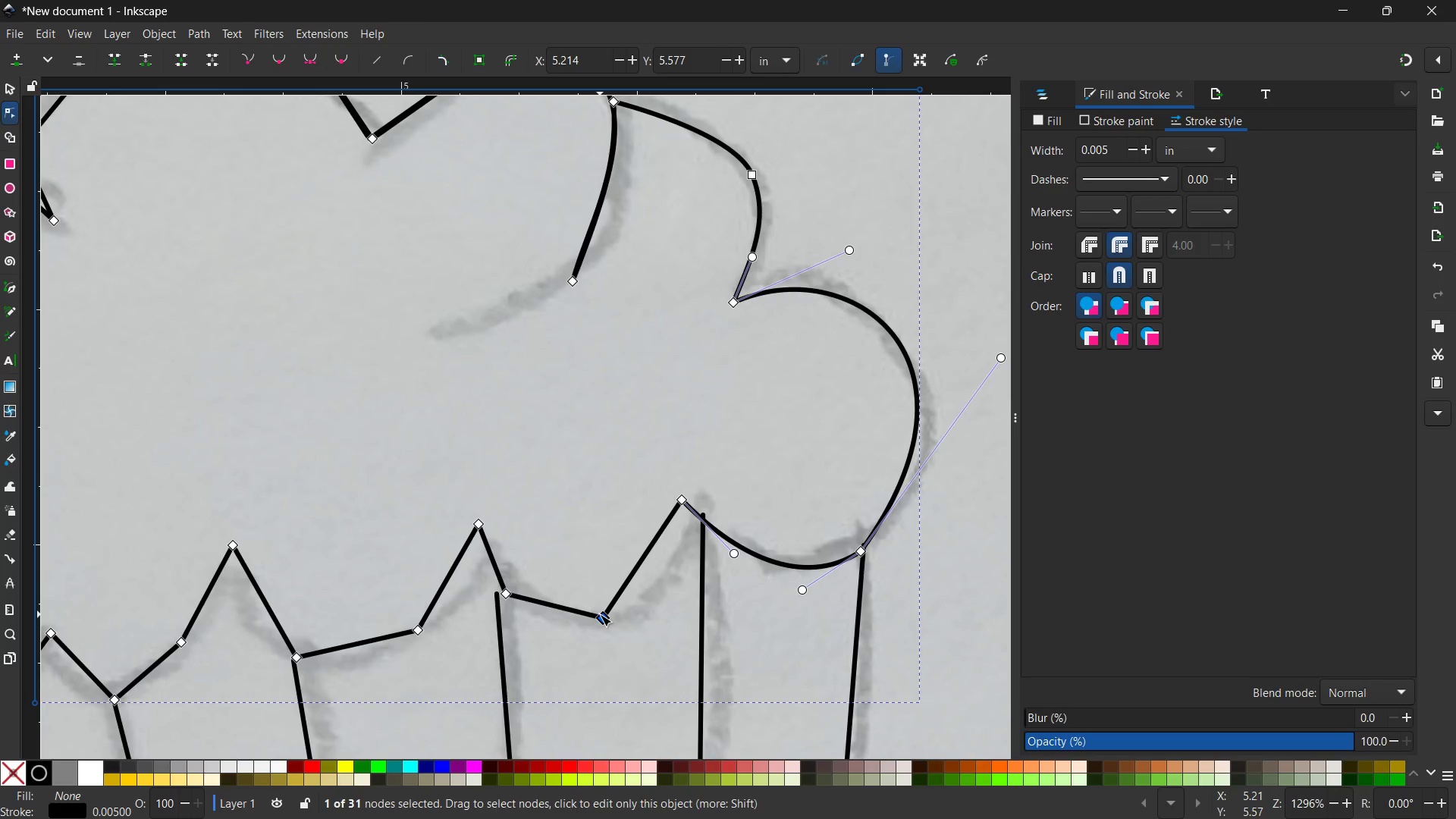 
key(Backspace)
 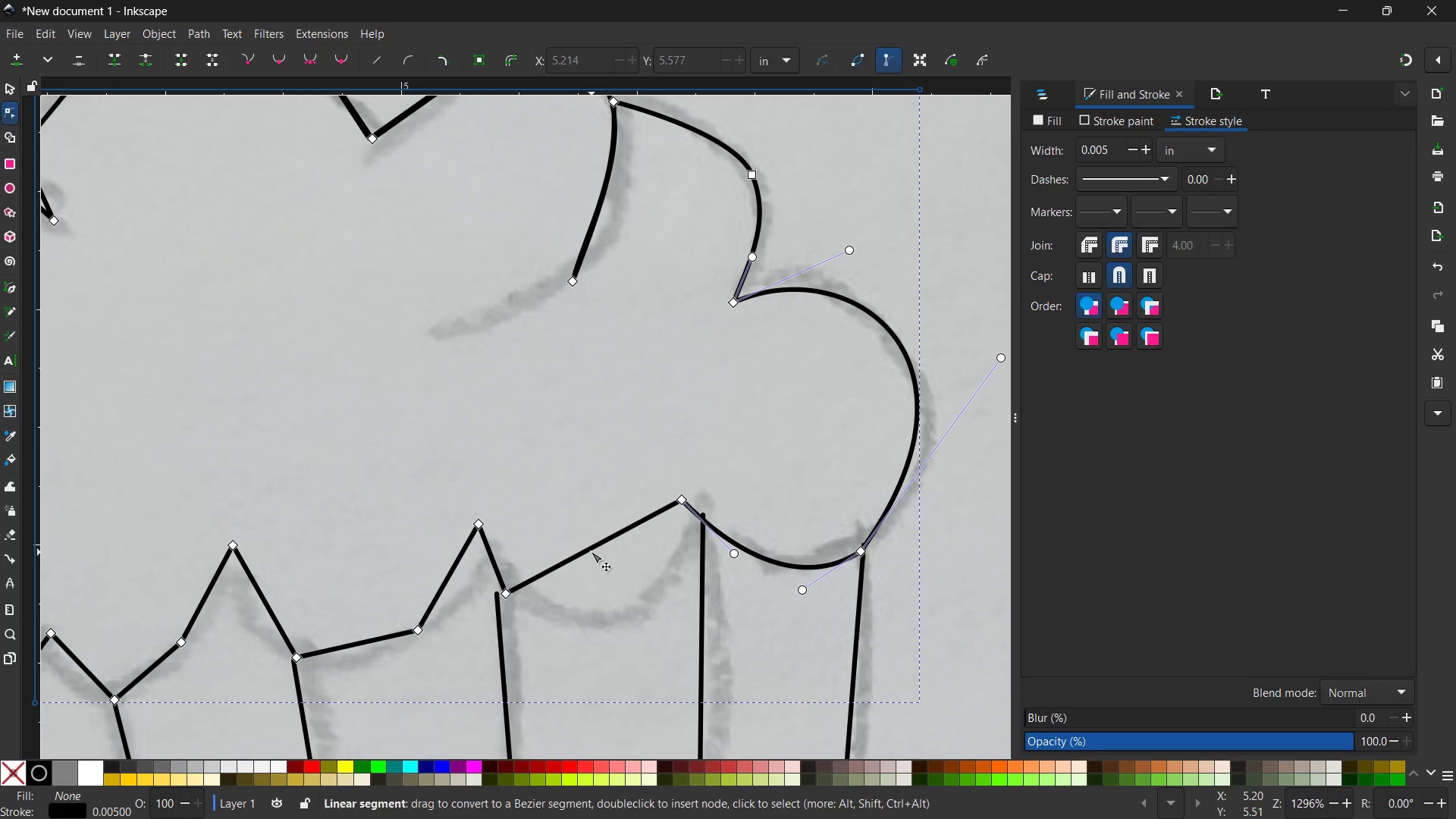 
left_click_drag(start_coordinate=[588, 548], to_coordinate=[642, 617])
 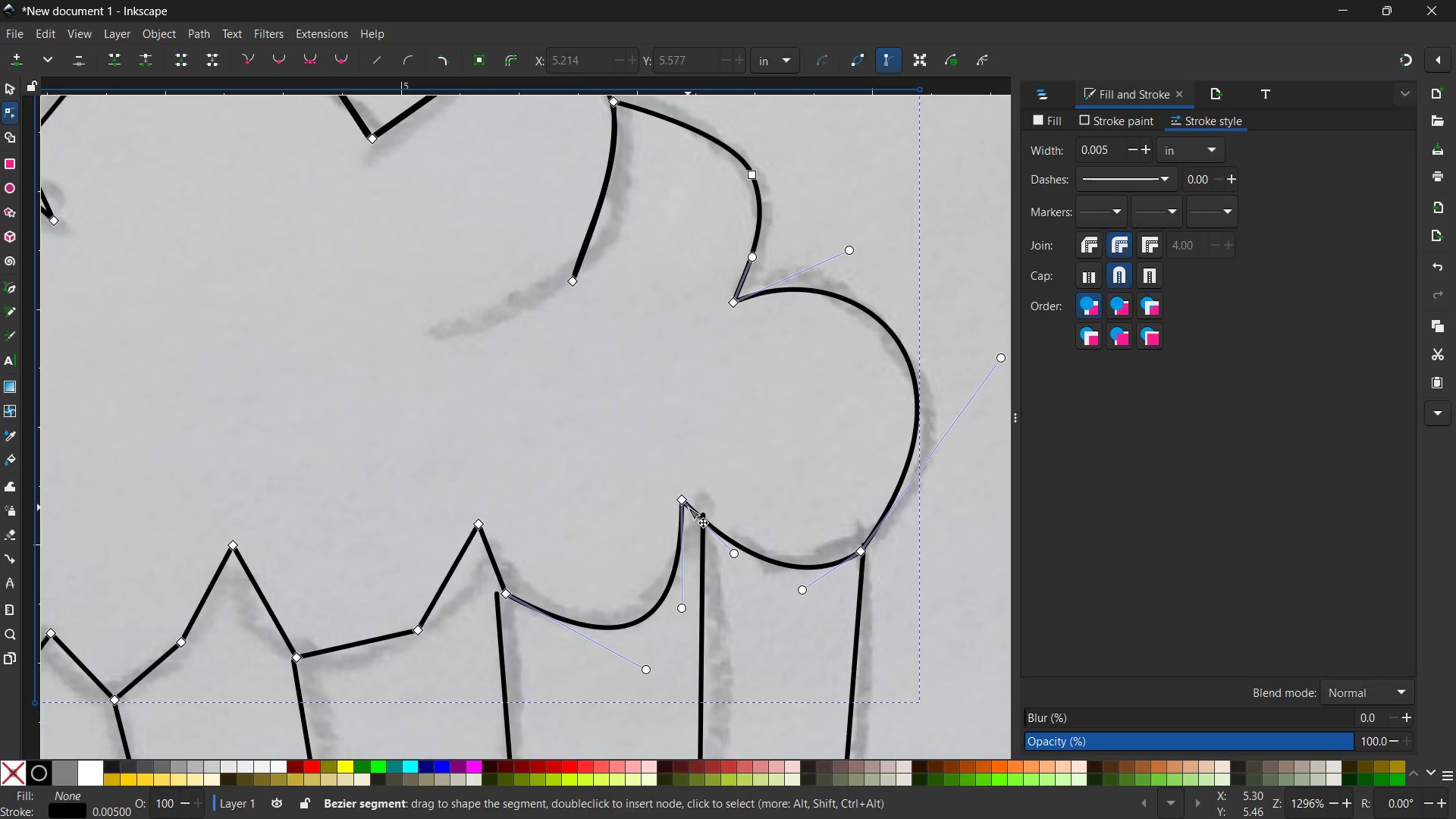 
left_click_drag(start_coordinate=[686, 505], to_coordinate=[704, 519])
 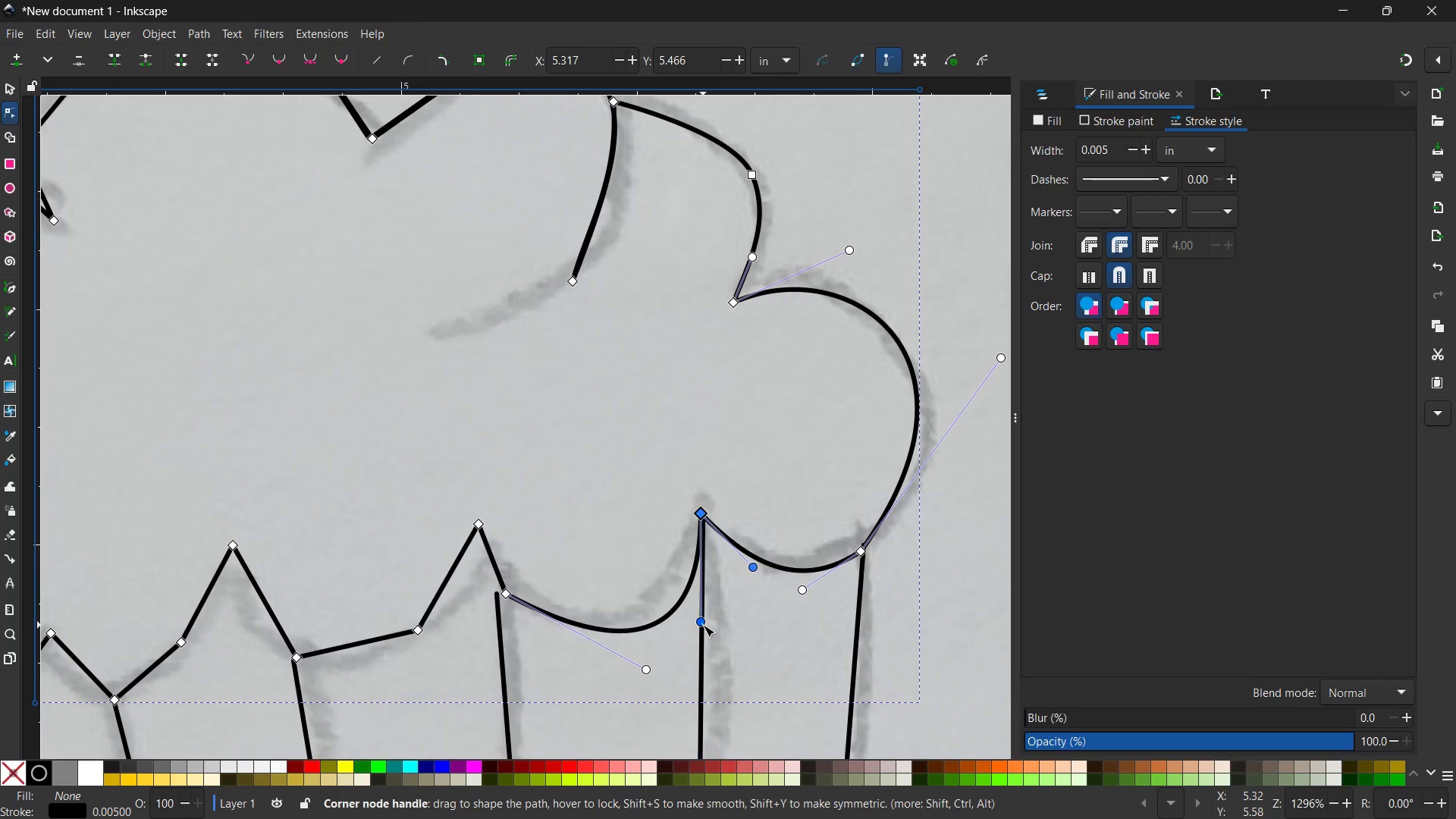 
left_click_drag(start_coordinate=[703, 625], to_coordinate=[679, 595])
 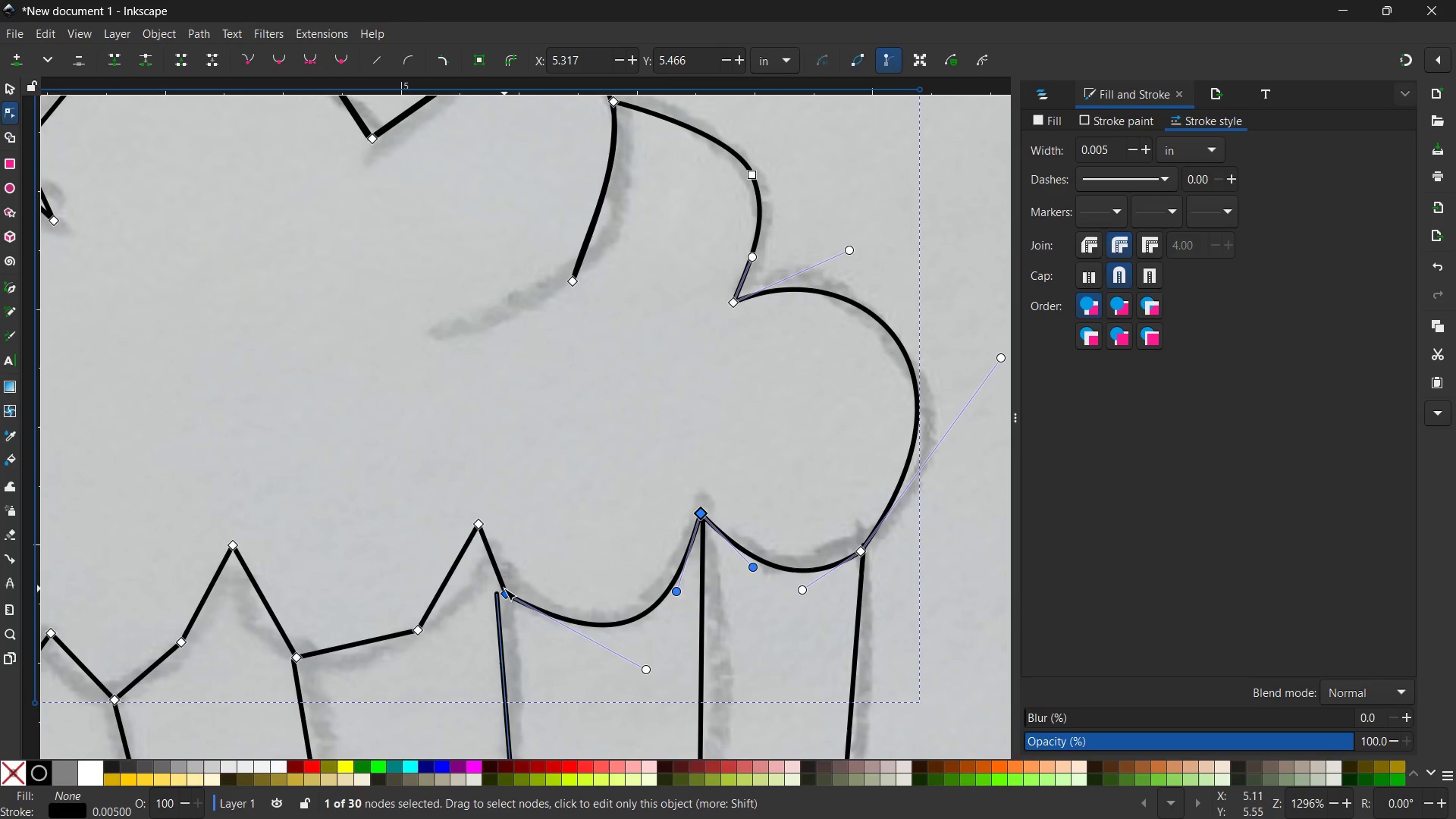 
left_click([504, 590])
 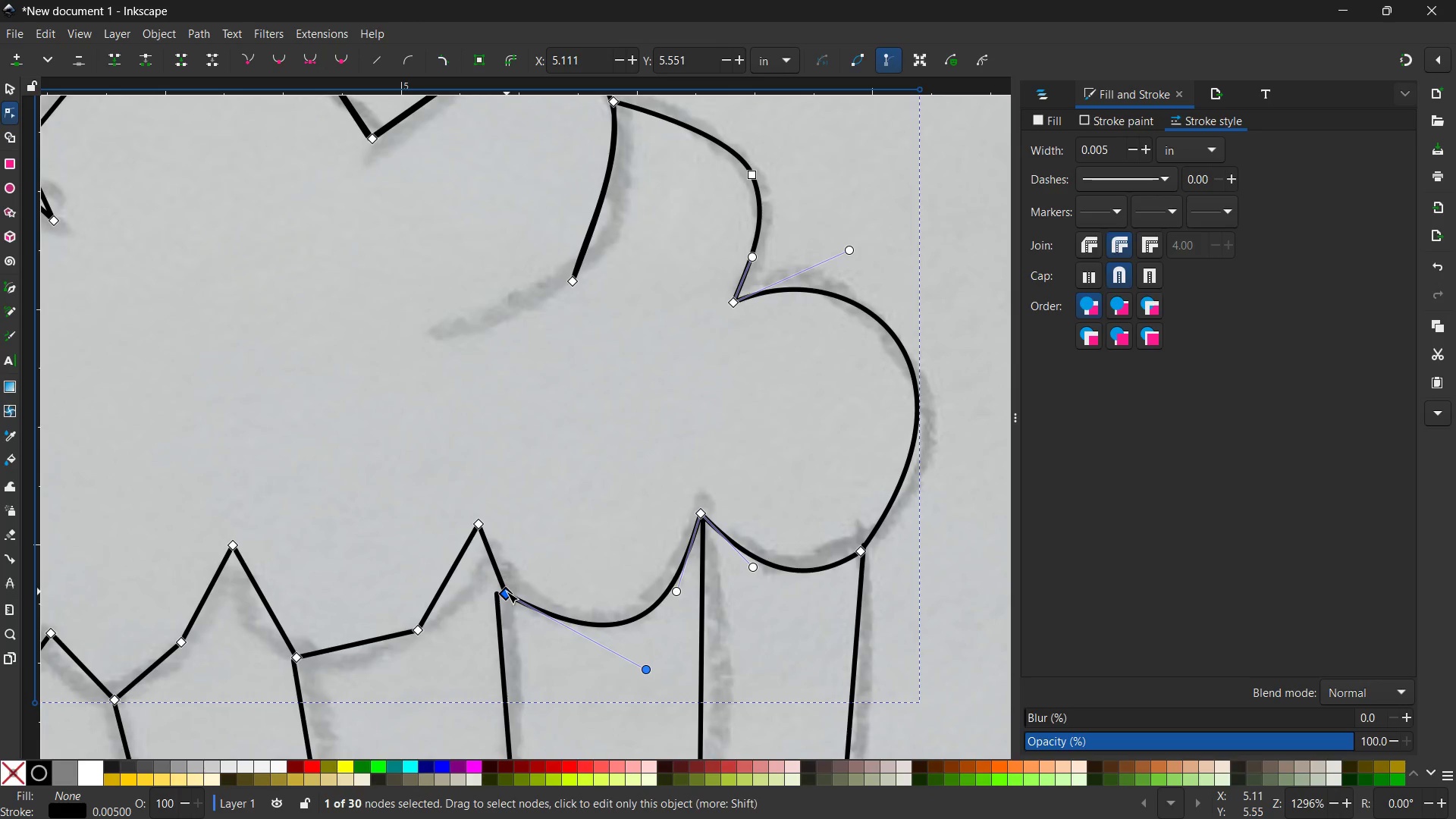 
left_click_drag(start_coordinate=[507, 592], to_coordinate=[541, 563])
 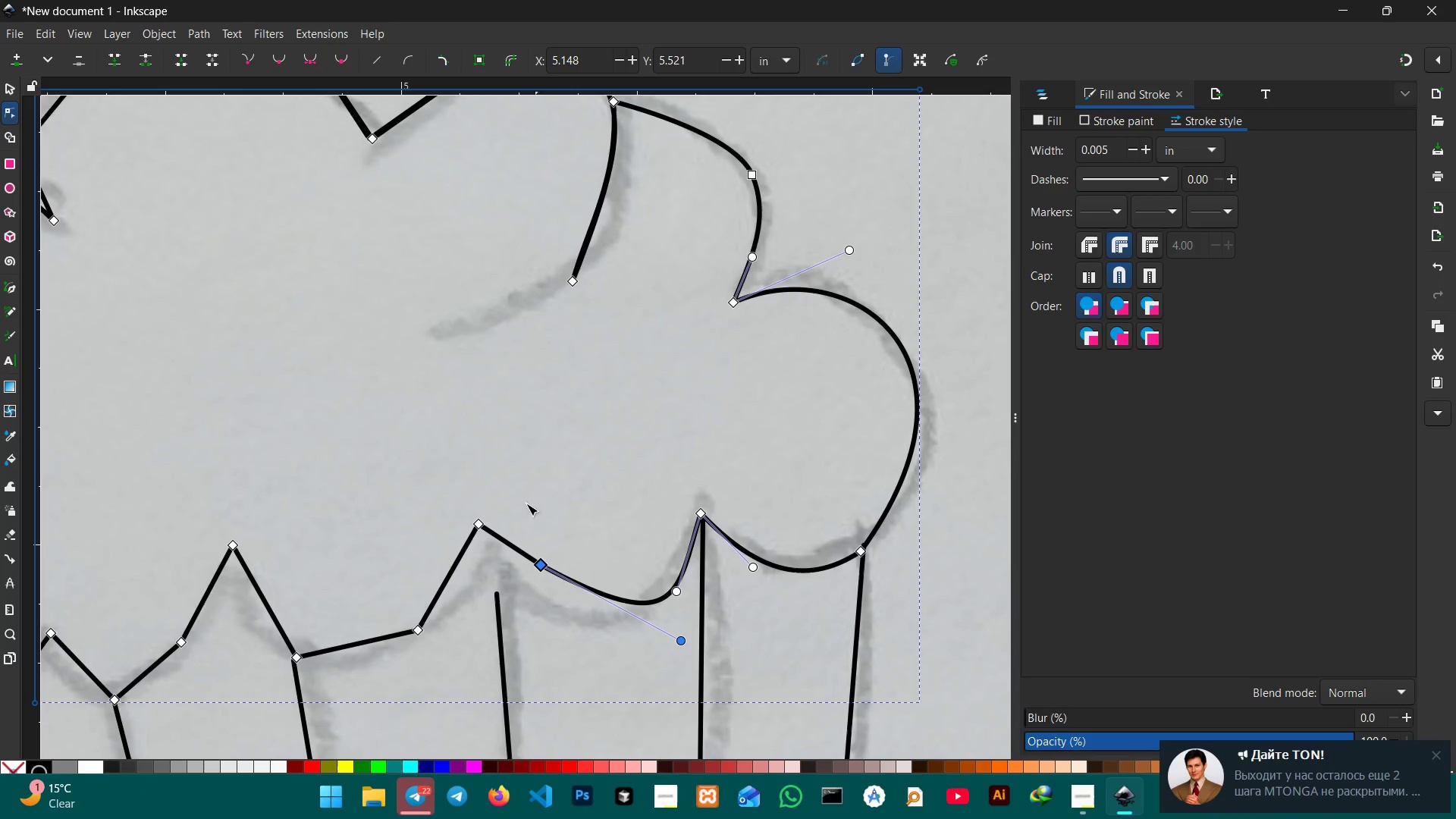 
left_click([526, 469])
 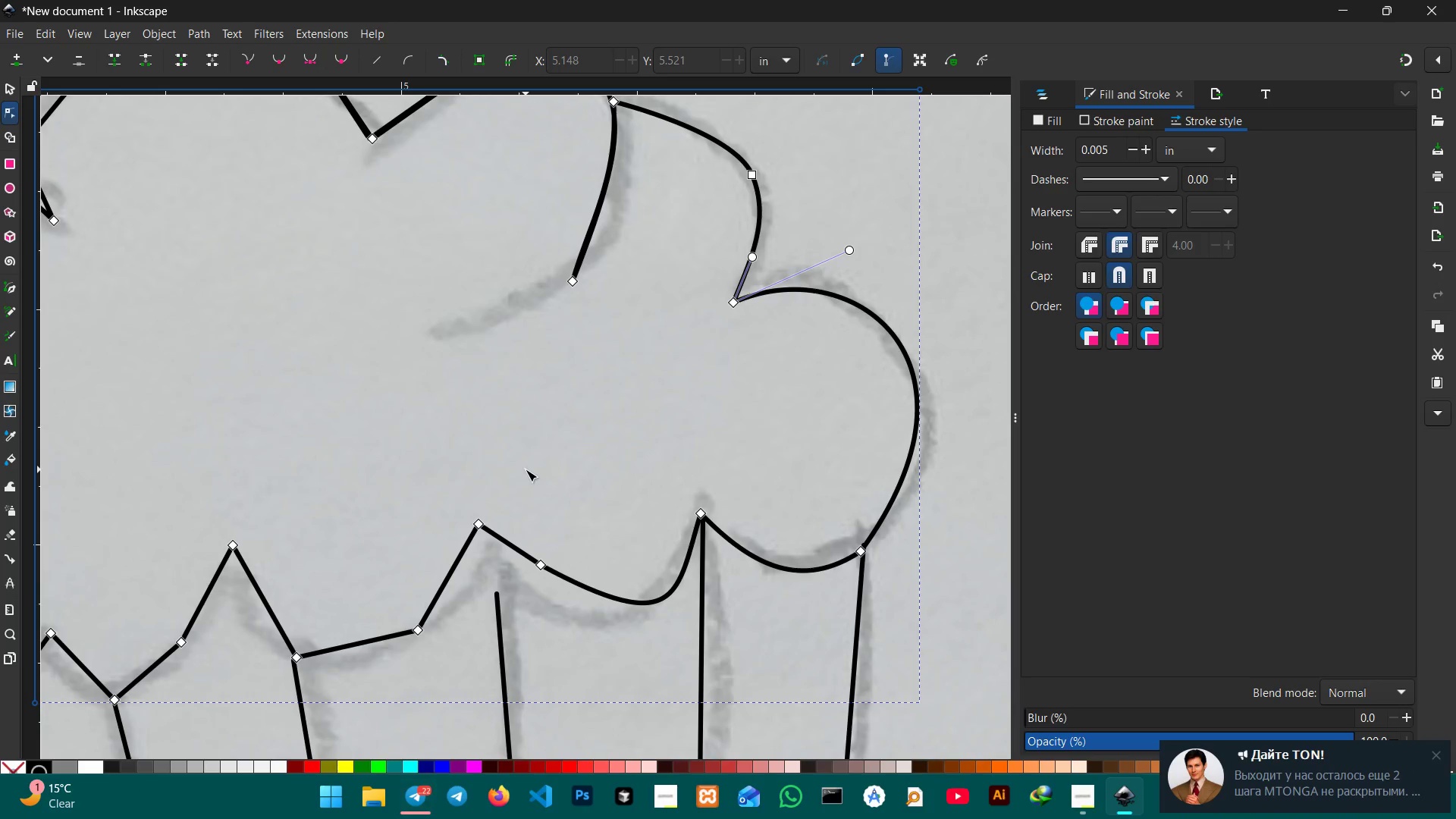 
hold_key(key=Space, duration=1.0)
 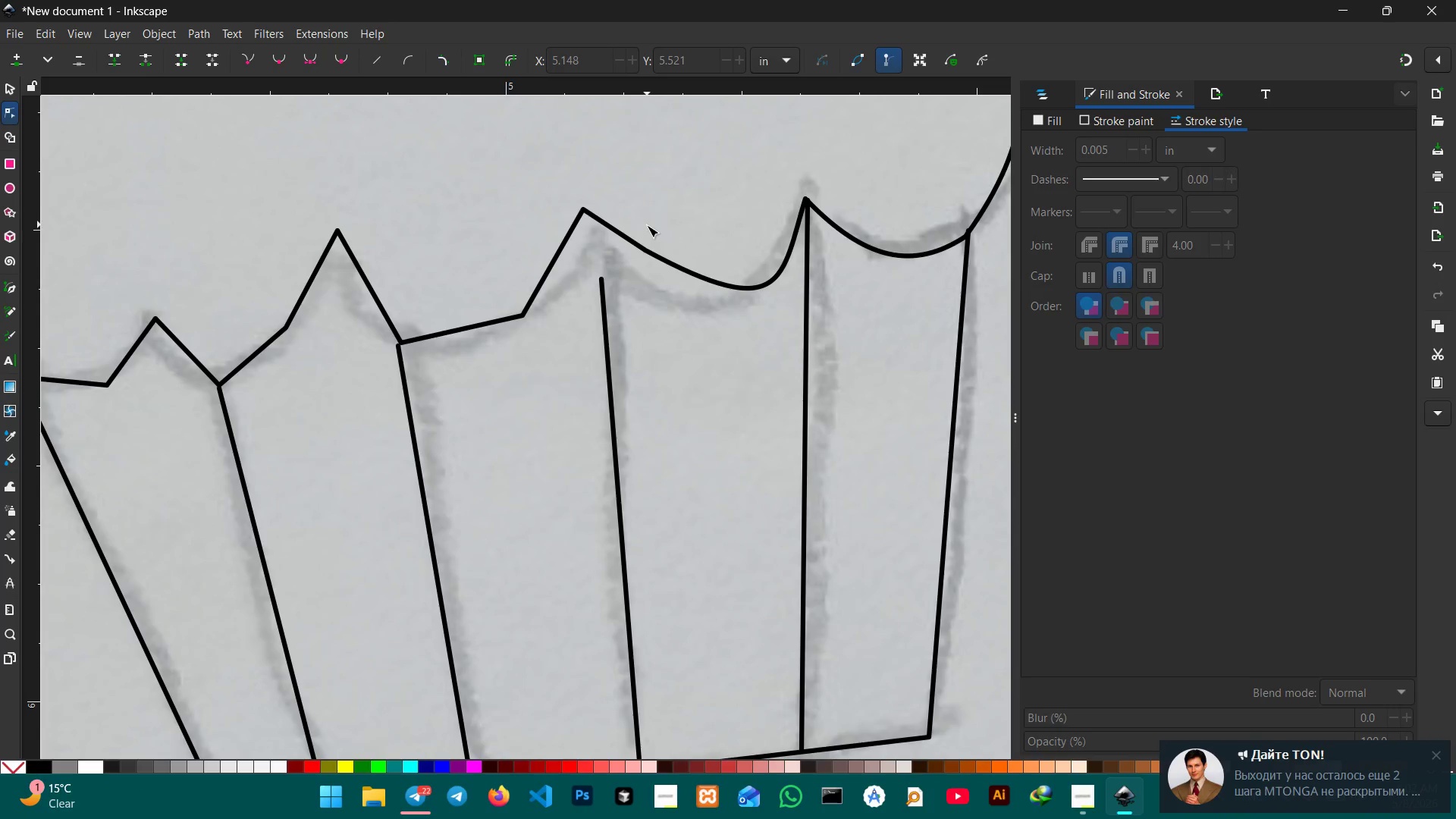 
left_click_drag(start_coordinate=[526, 470], to_coordinate=[632, 152])
 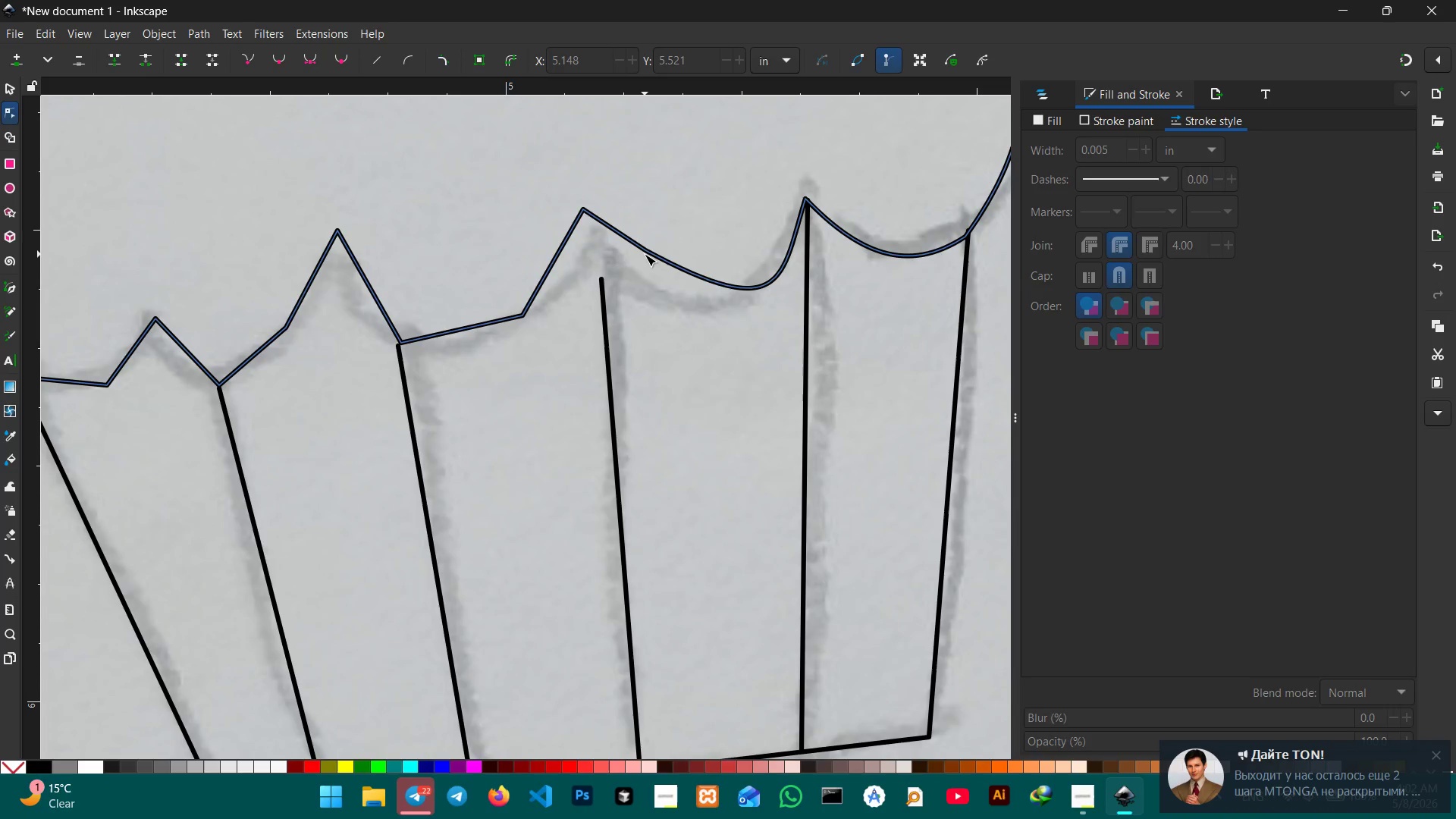 
left_click([648, 252])
 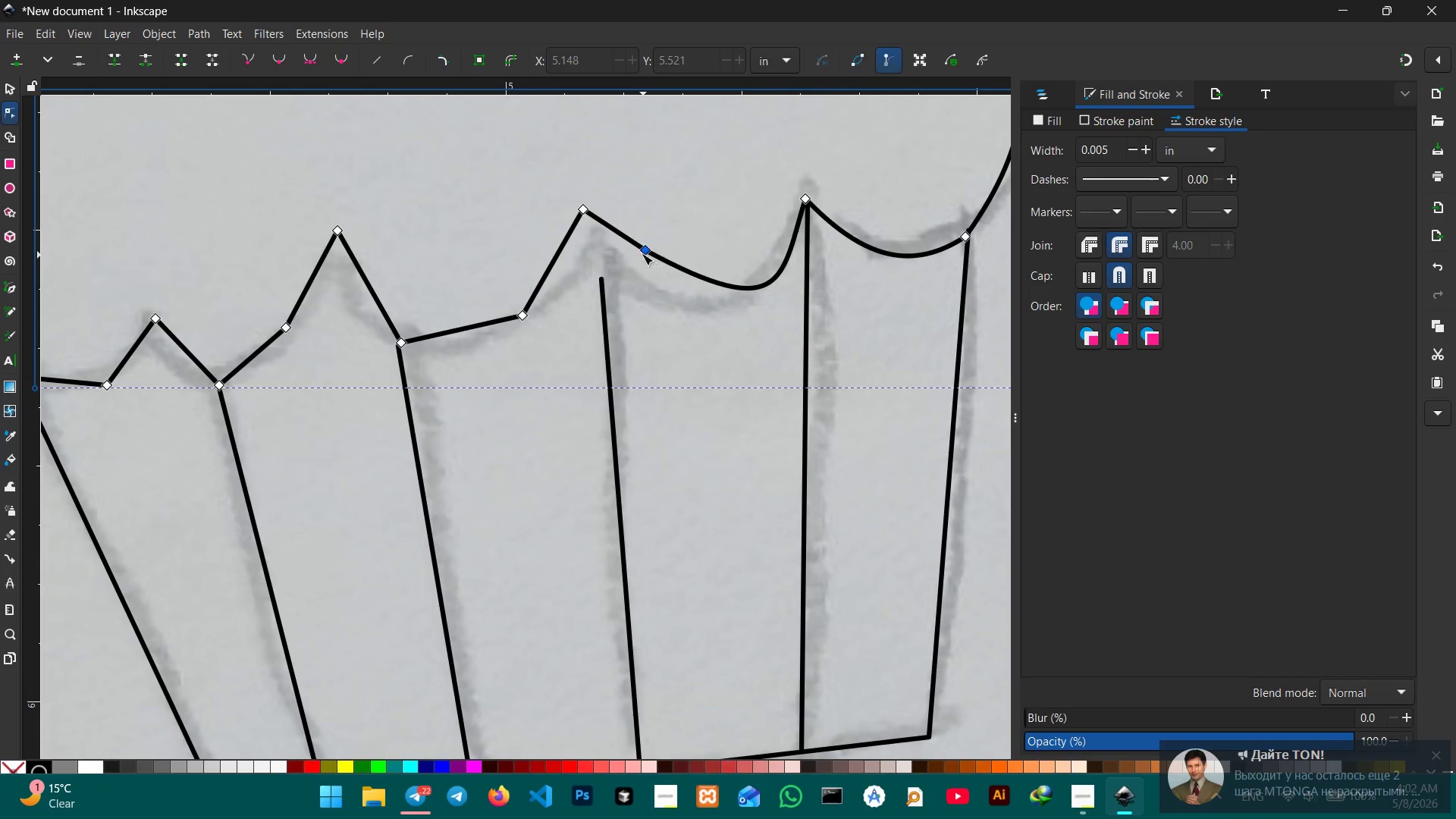 
left_click_drag(start_coordinate=[642, 251], to_coordinate=[632, 284])
 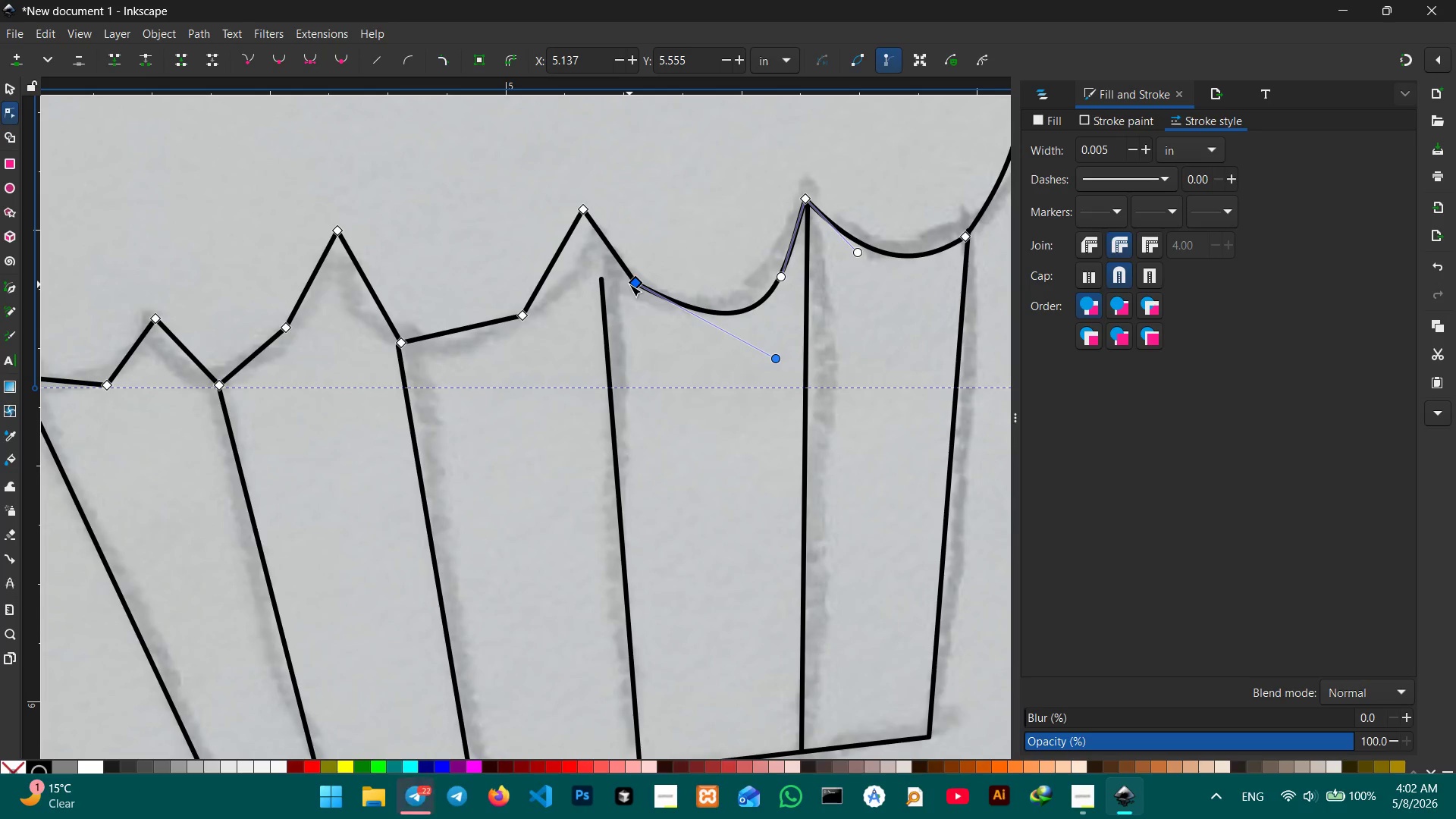 
key(Backspace)
 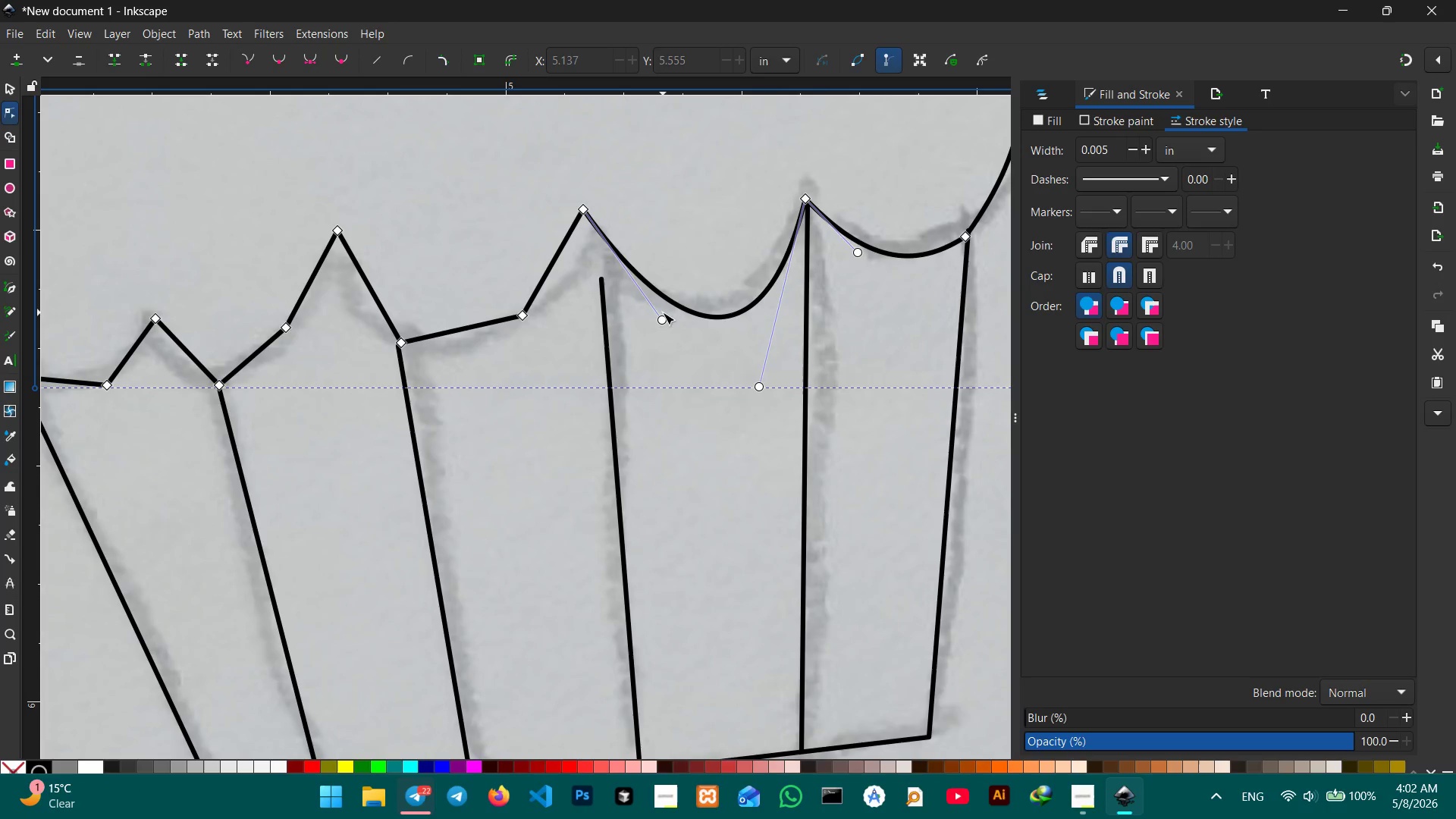 
left_click_drag(start_coordinate=[662, 323], to_coordinate=[631, 328])
 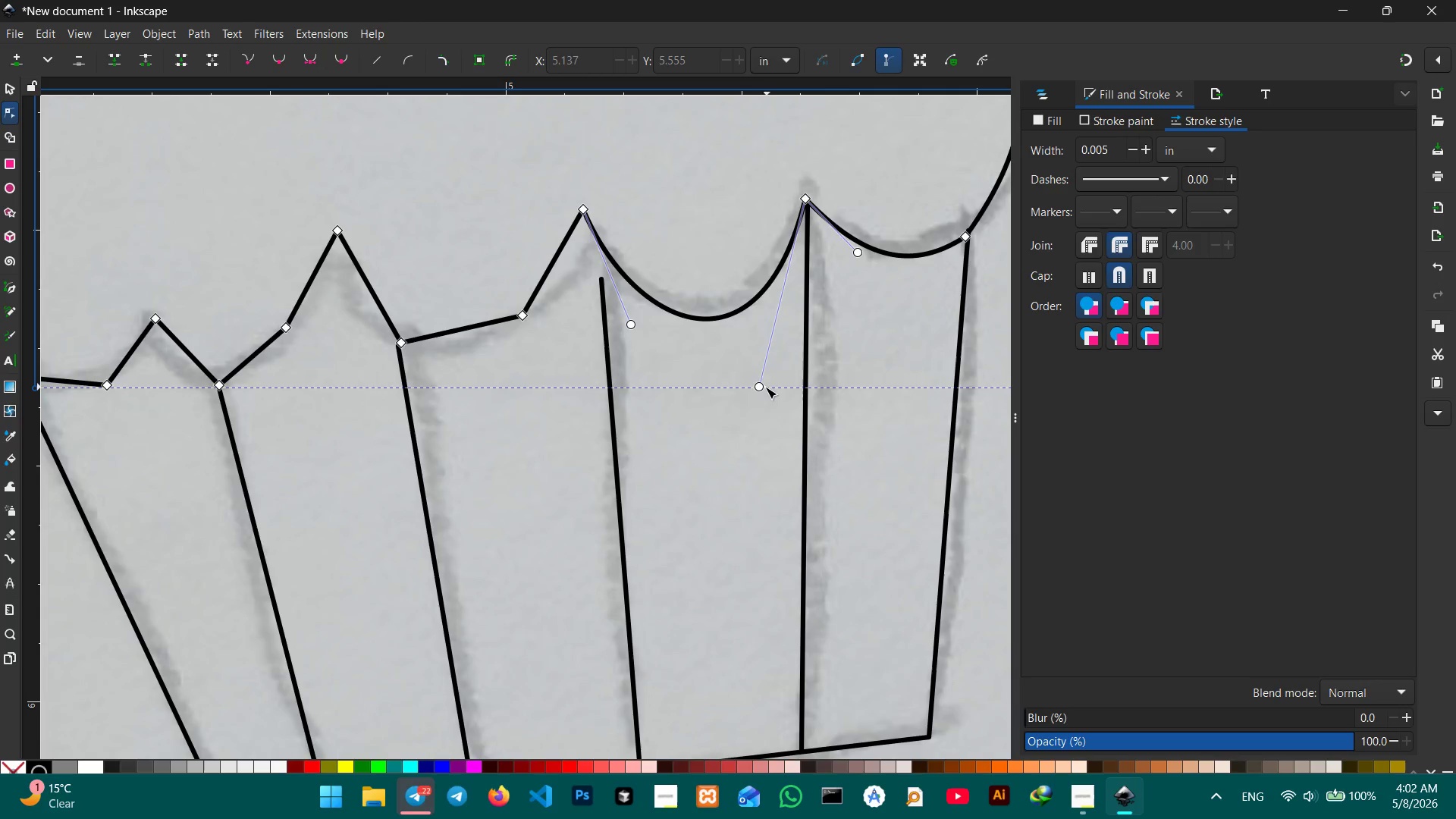 
left_click_drag(start_coordinate=[761, 387], to_coordinate=[767, 347])
 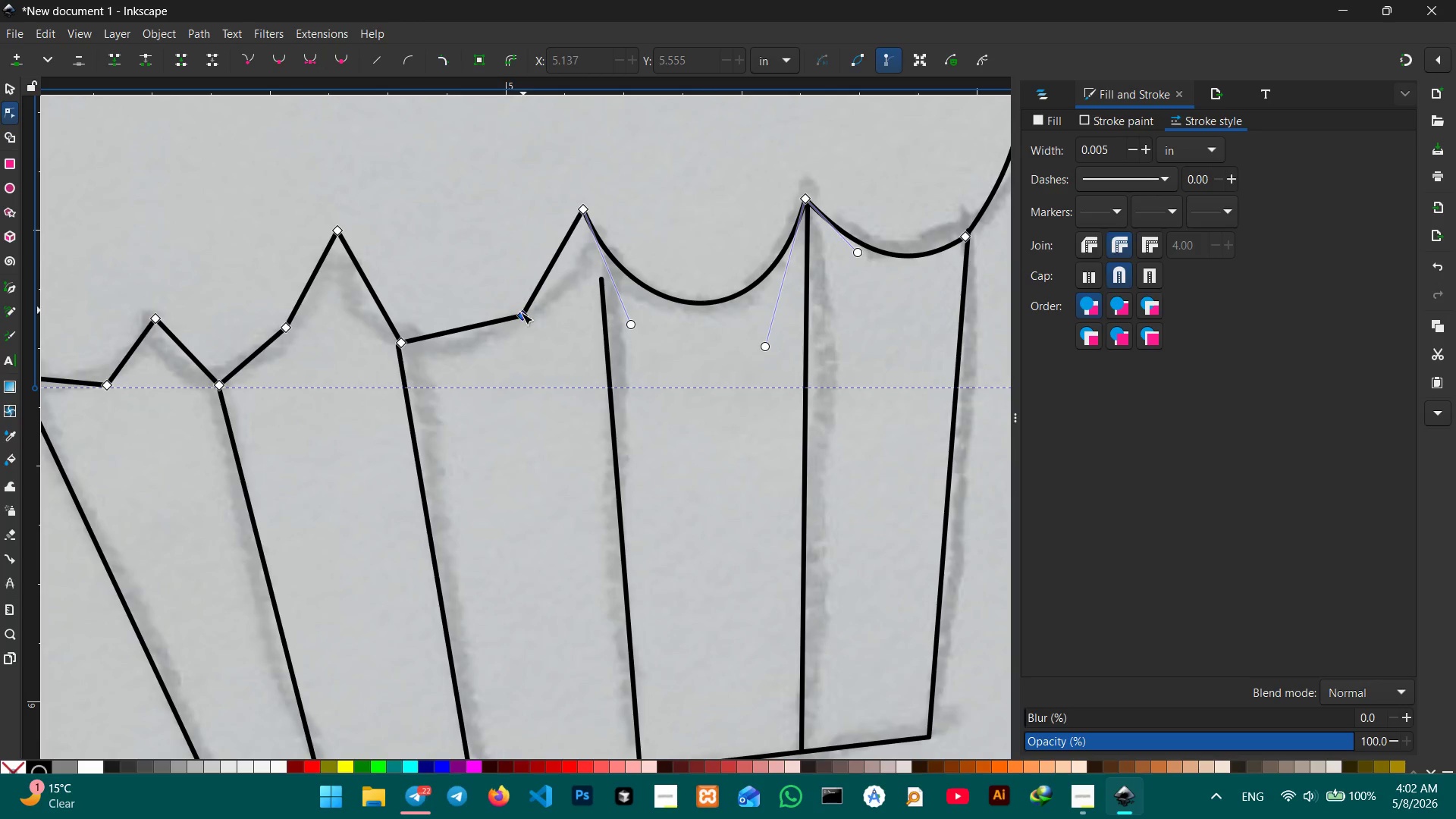 
left_click([519, 316])
 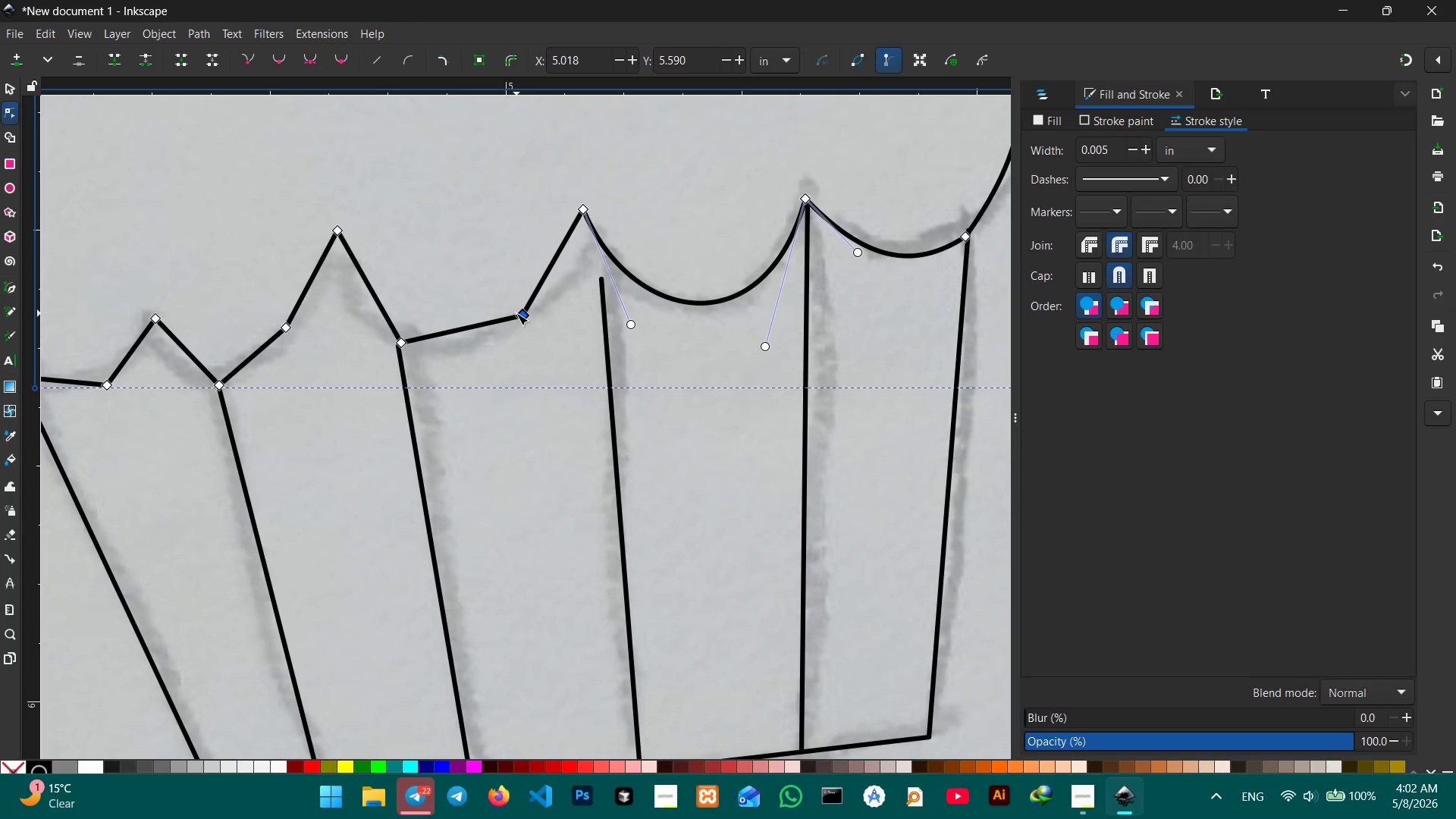 
key(Backspace)
 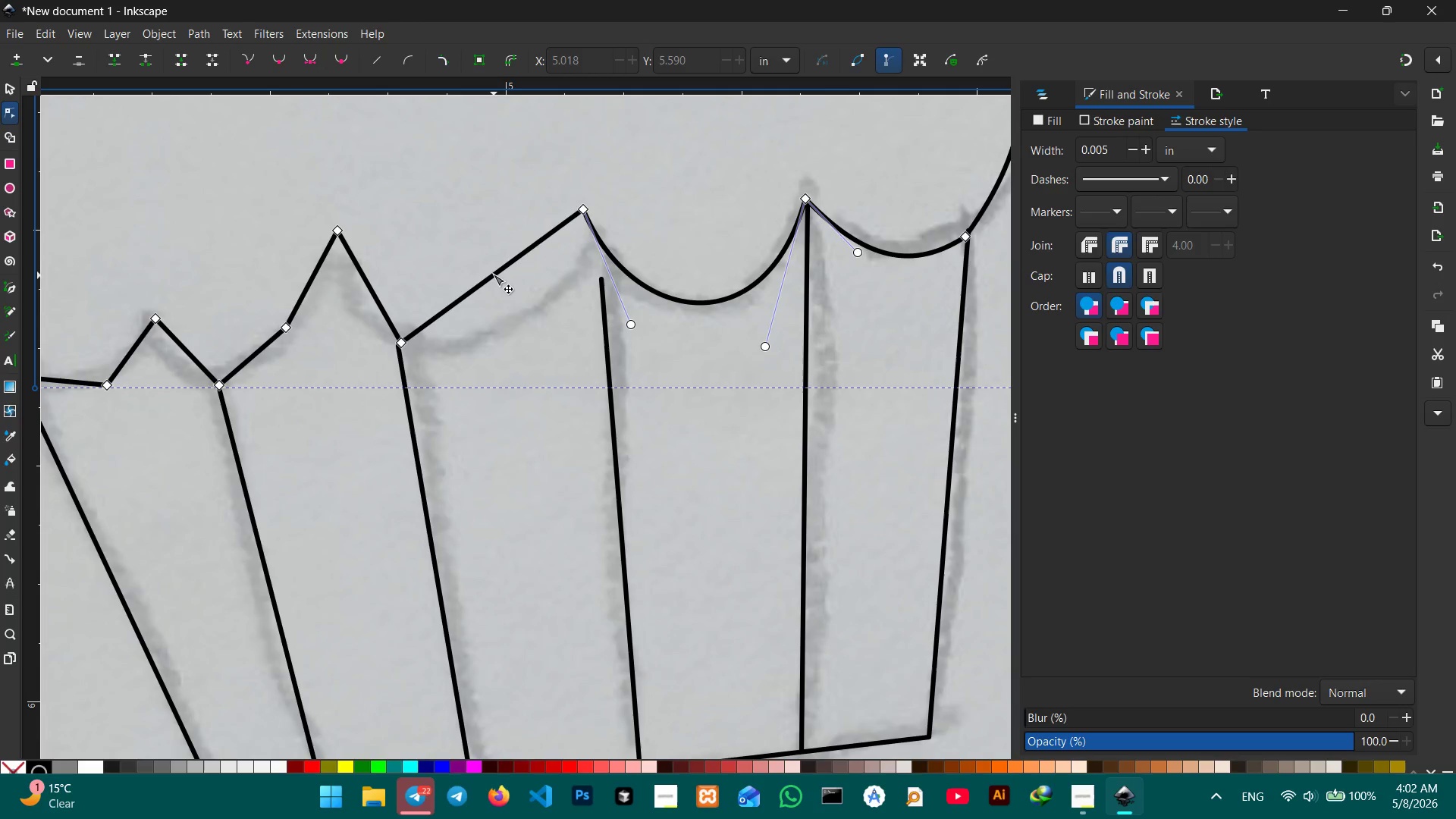 
left_click_drag(start_coordinate=[493, 273], to_coordinate=[535, 312])
 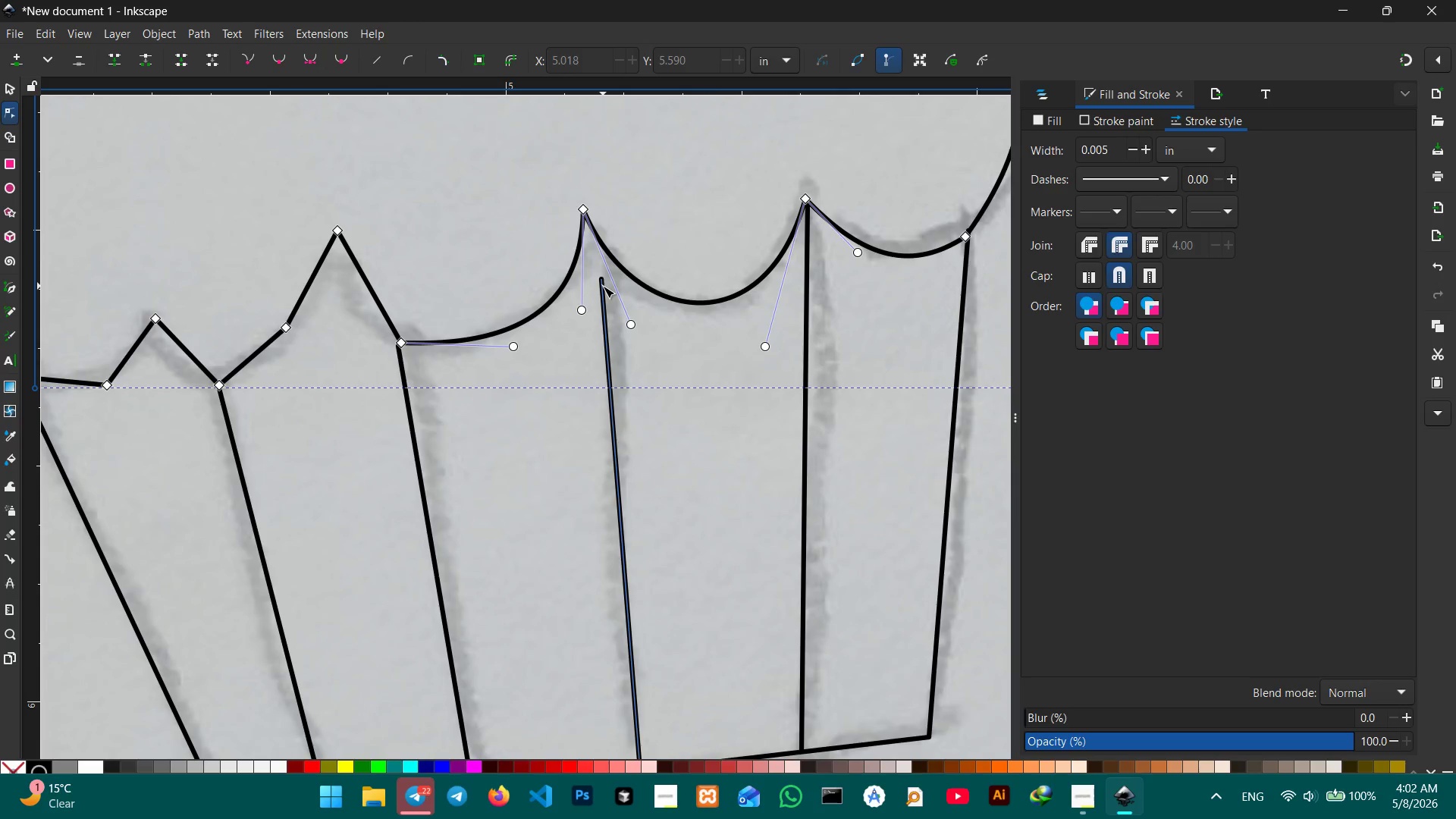 
left_click([603, 286])
 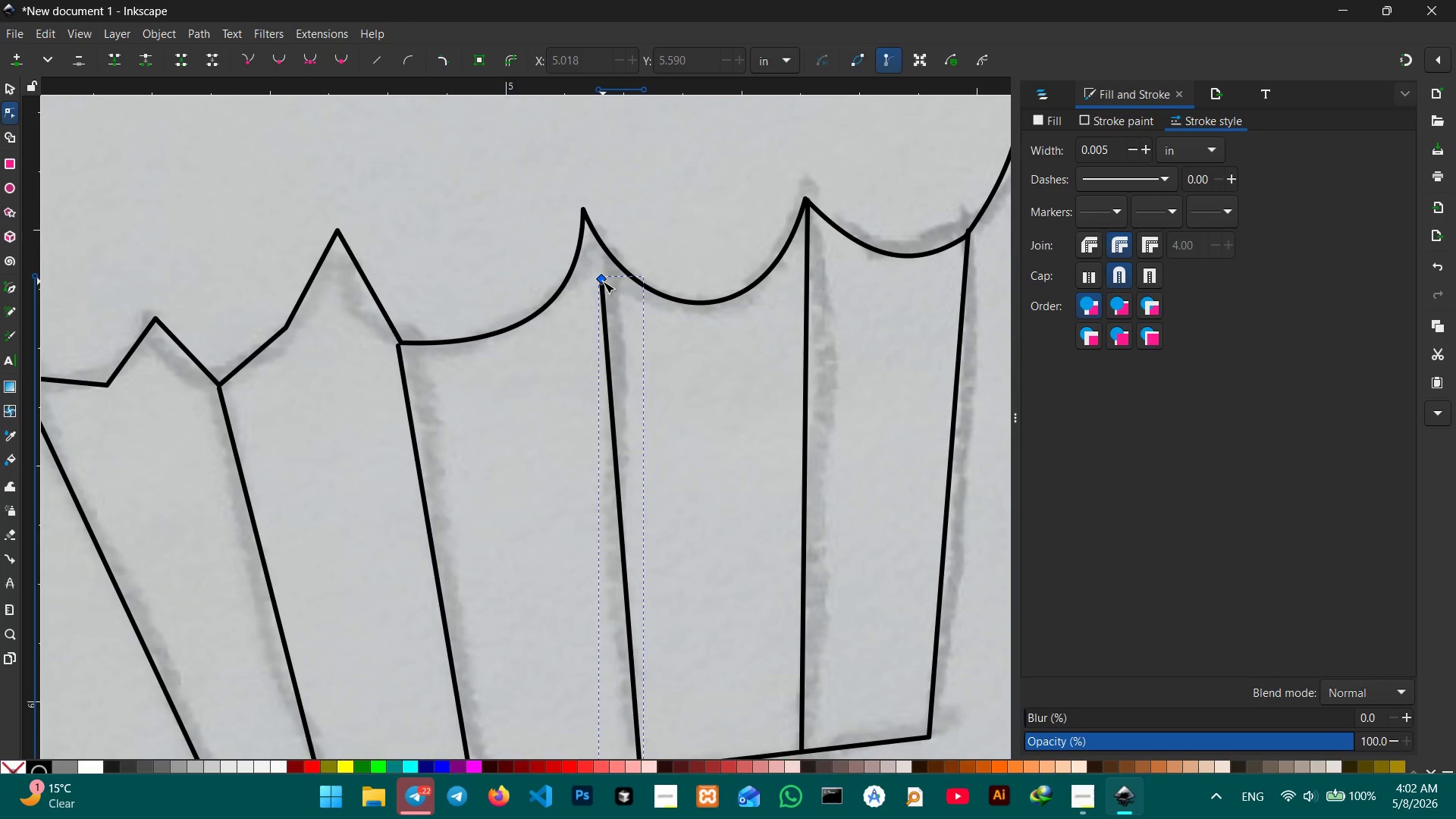 
left_click_drag(start_coordinate=[603, 281], to_coordinate=[598, 237])
 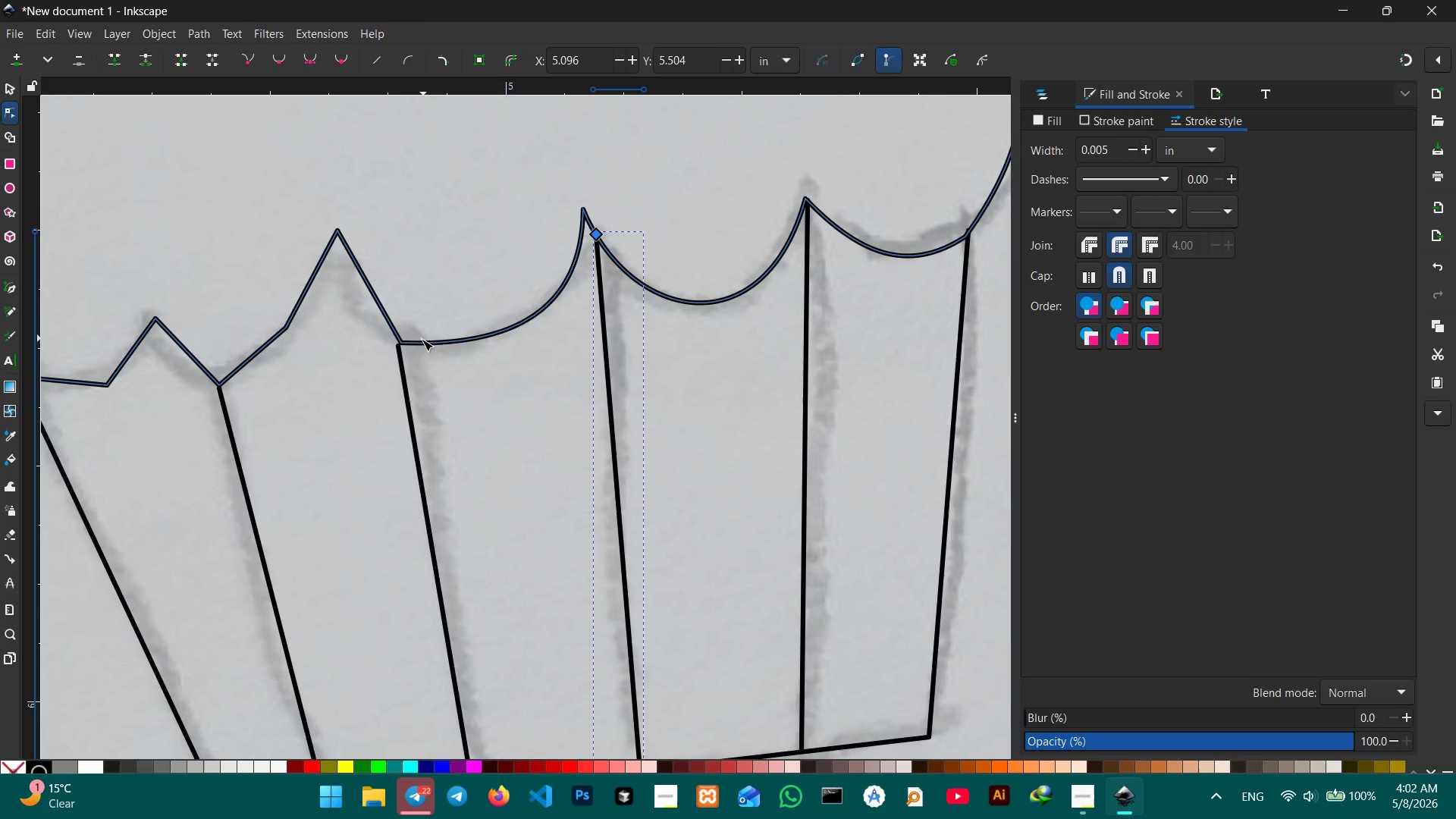 
left_click([404, 344])
 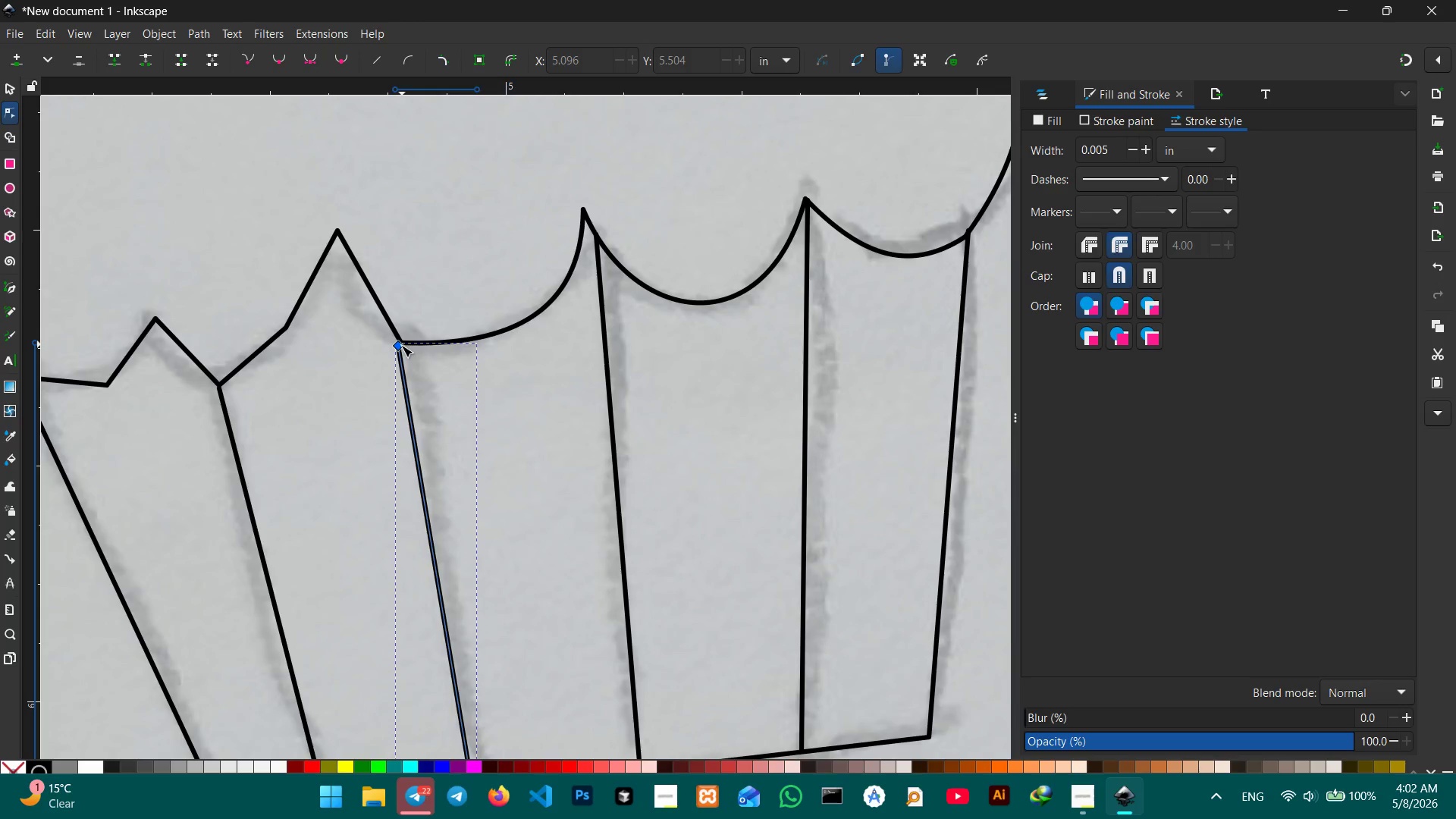 
double_click([401, 345])
 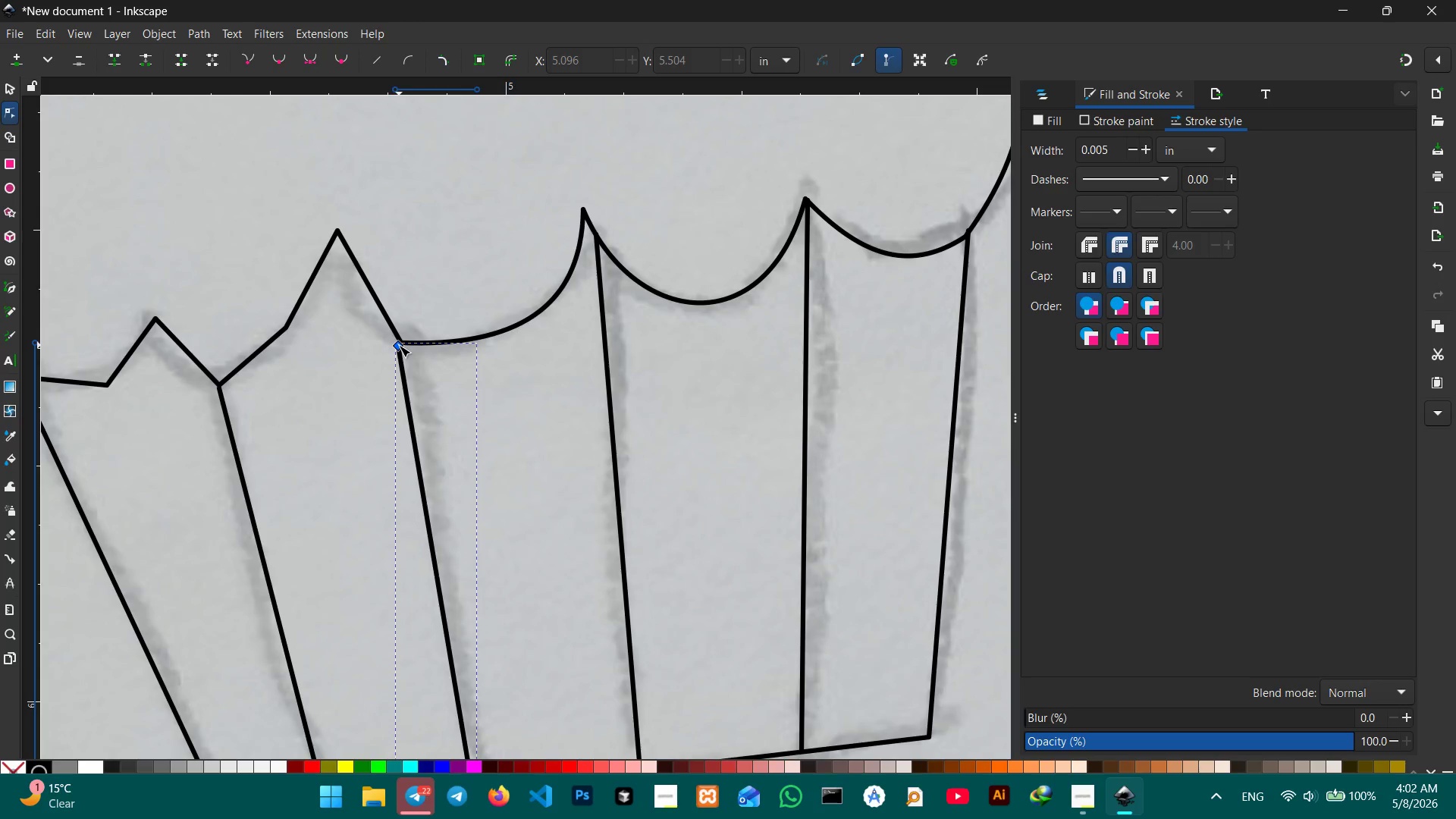 
key(Backspace)
 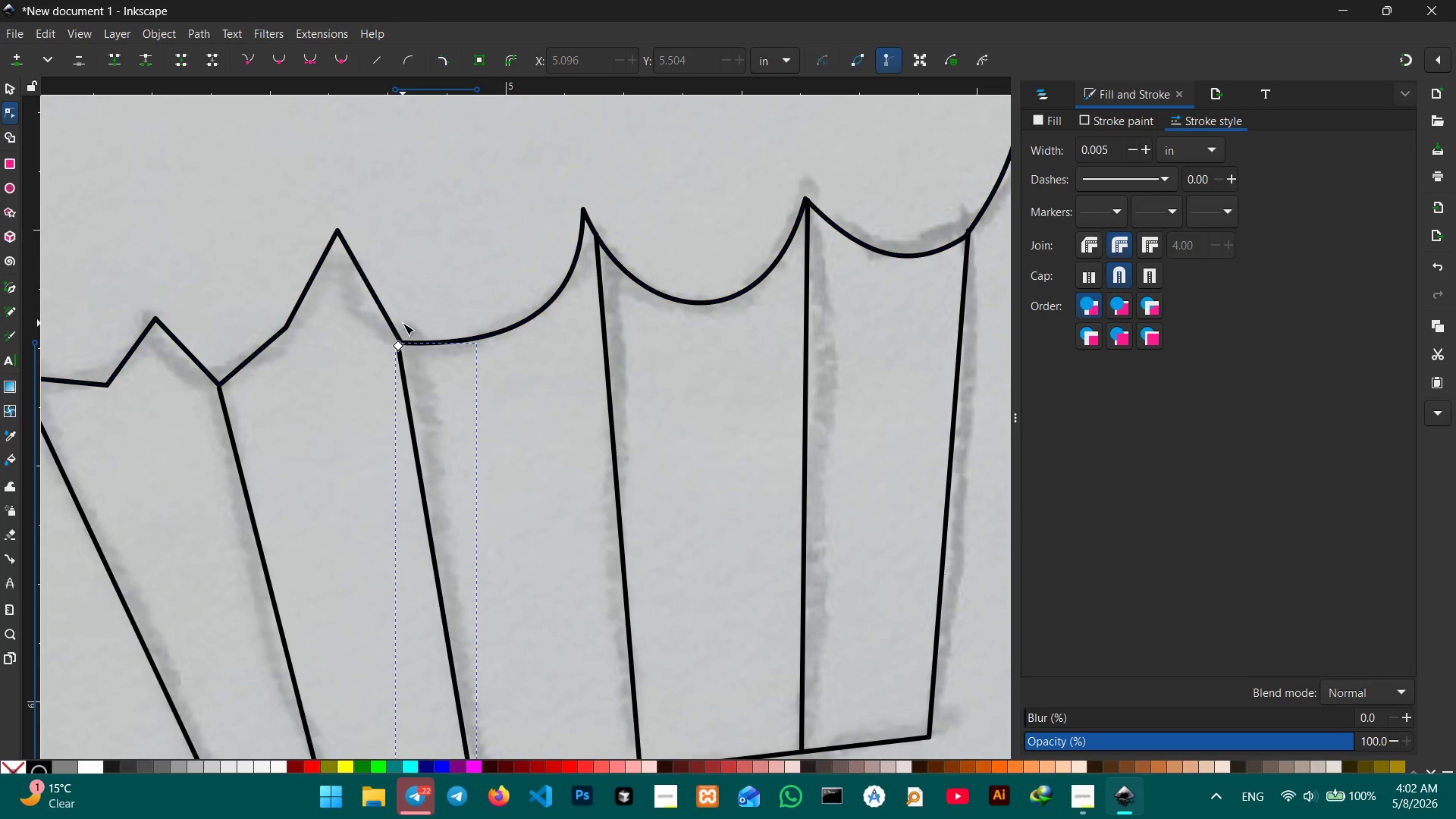 
left_click([393, 334])
 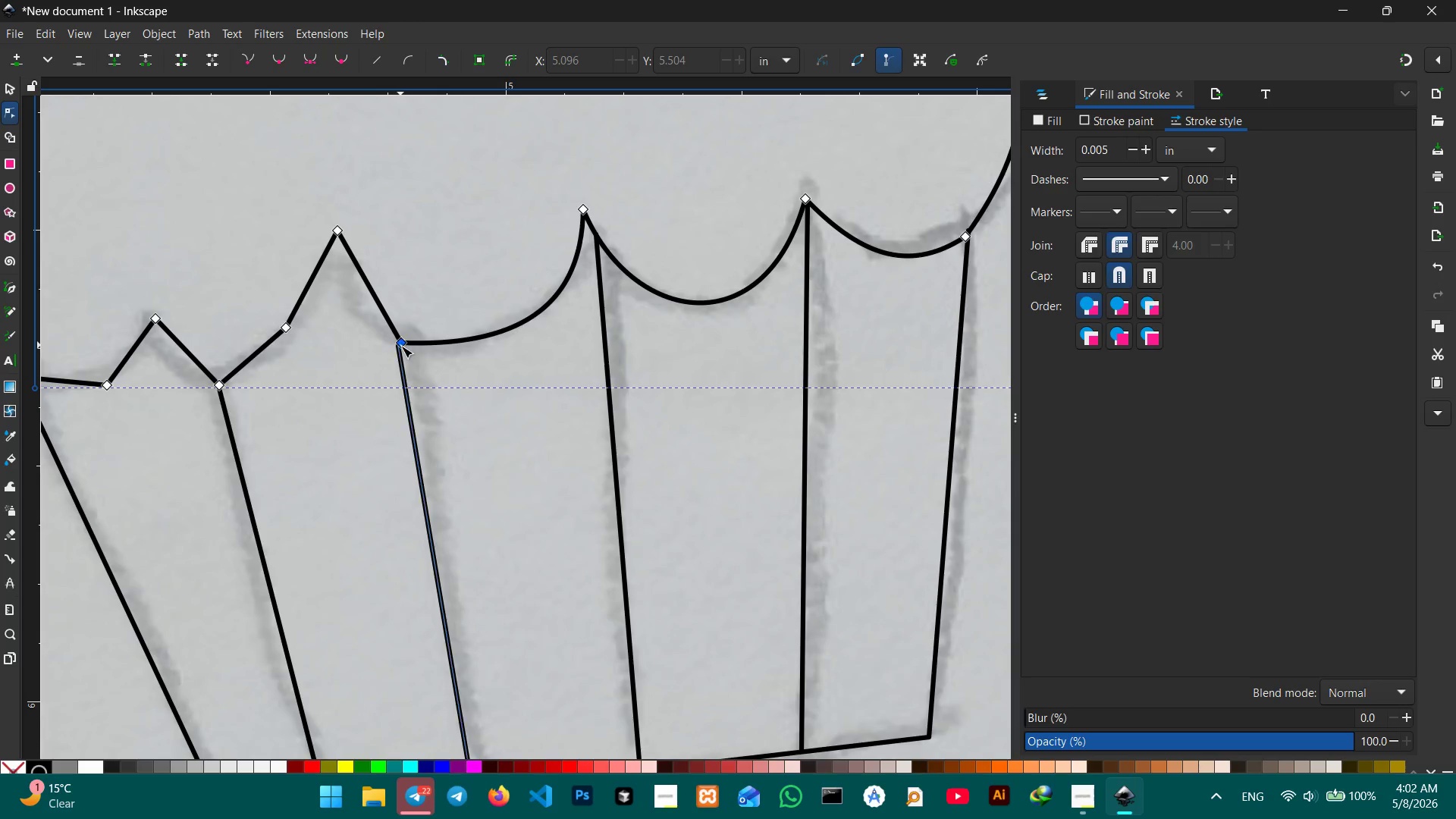 
left_click([401, 346])
 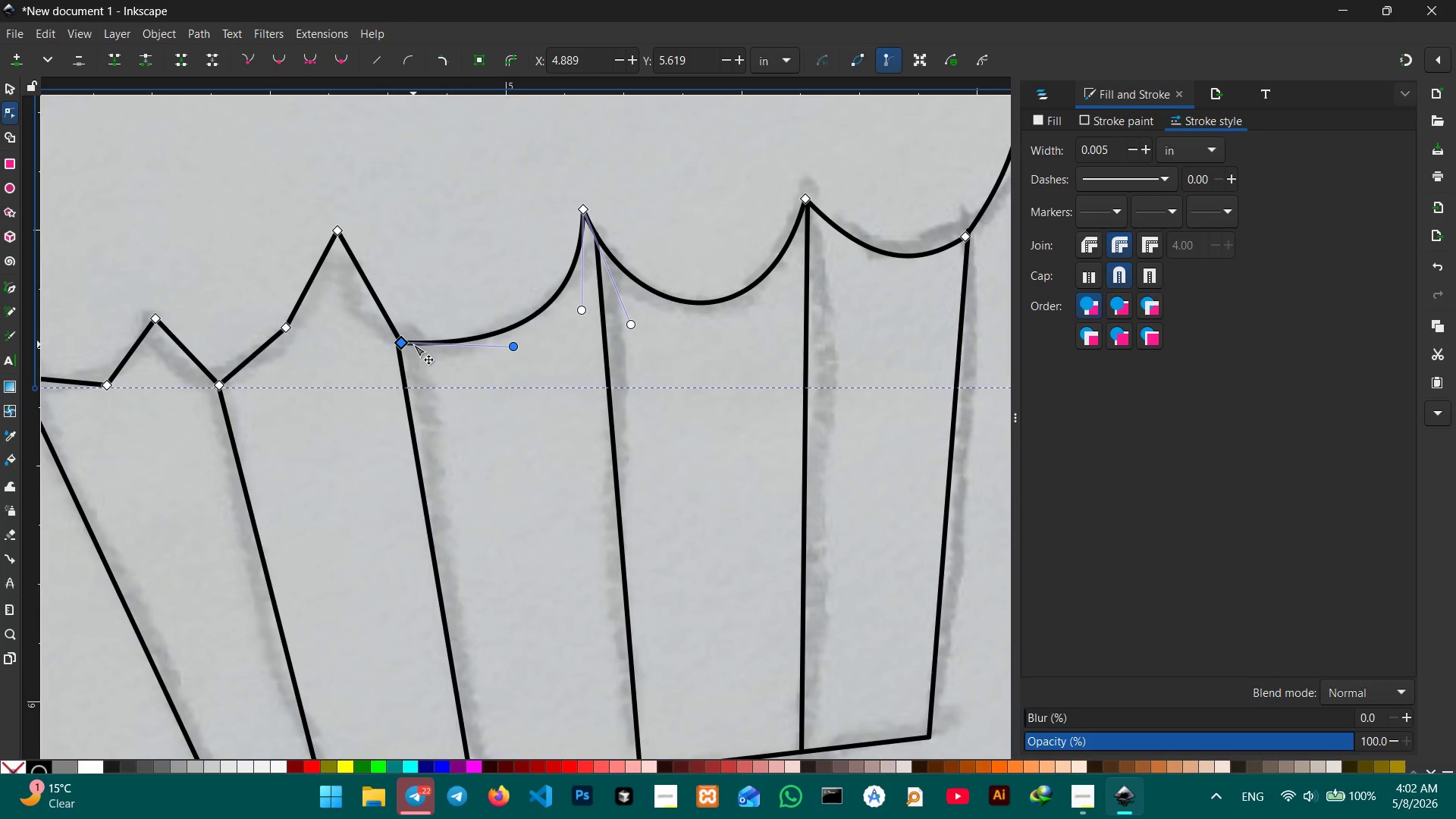 
key(Backspace)
 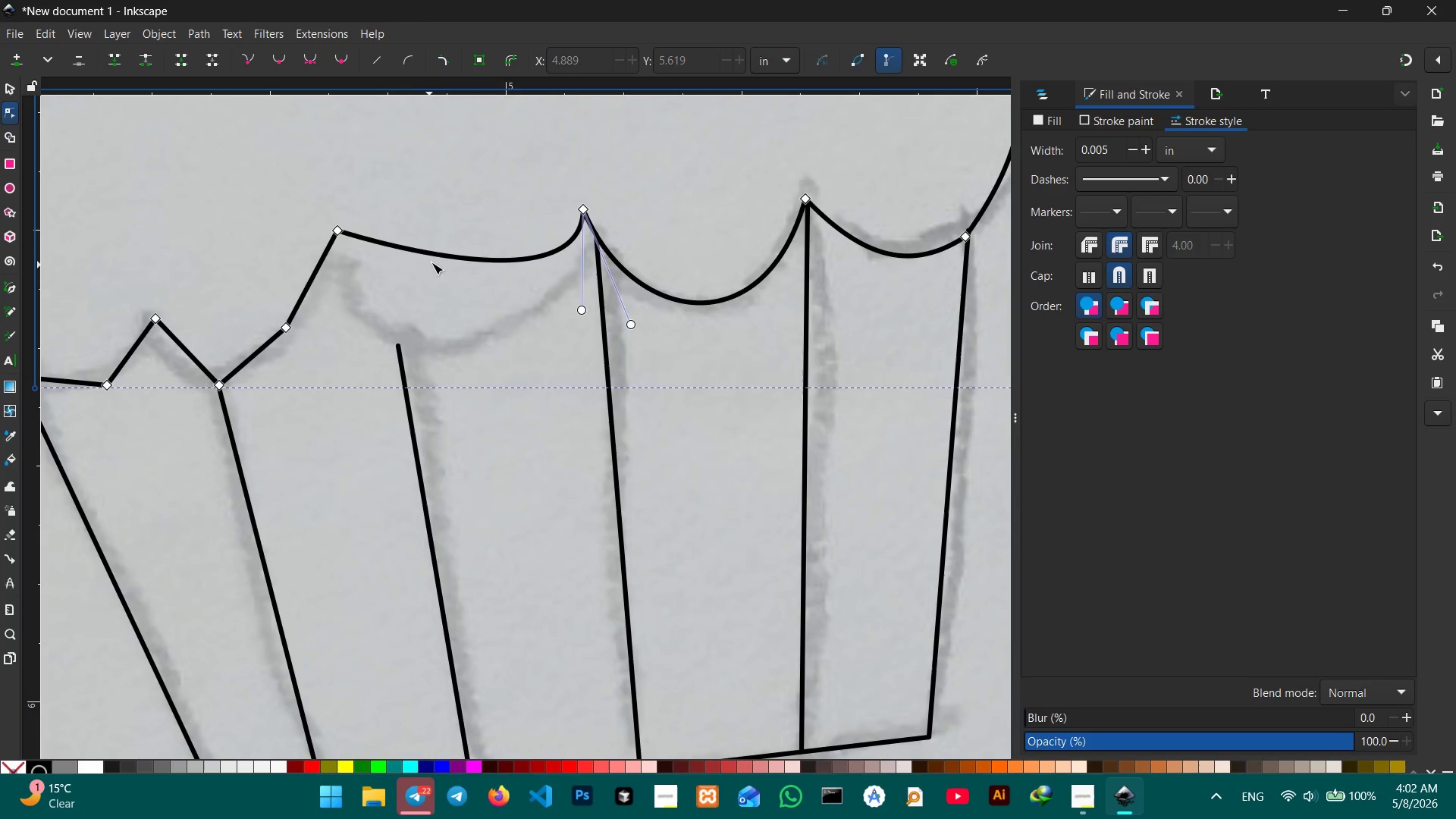 
left_click_drag(start_coordinate=[447, 251], to_coordinate=[450, 340])
 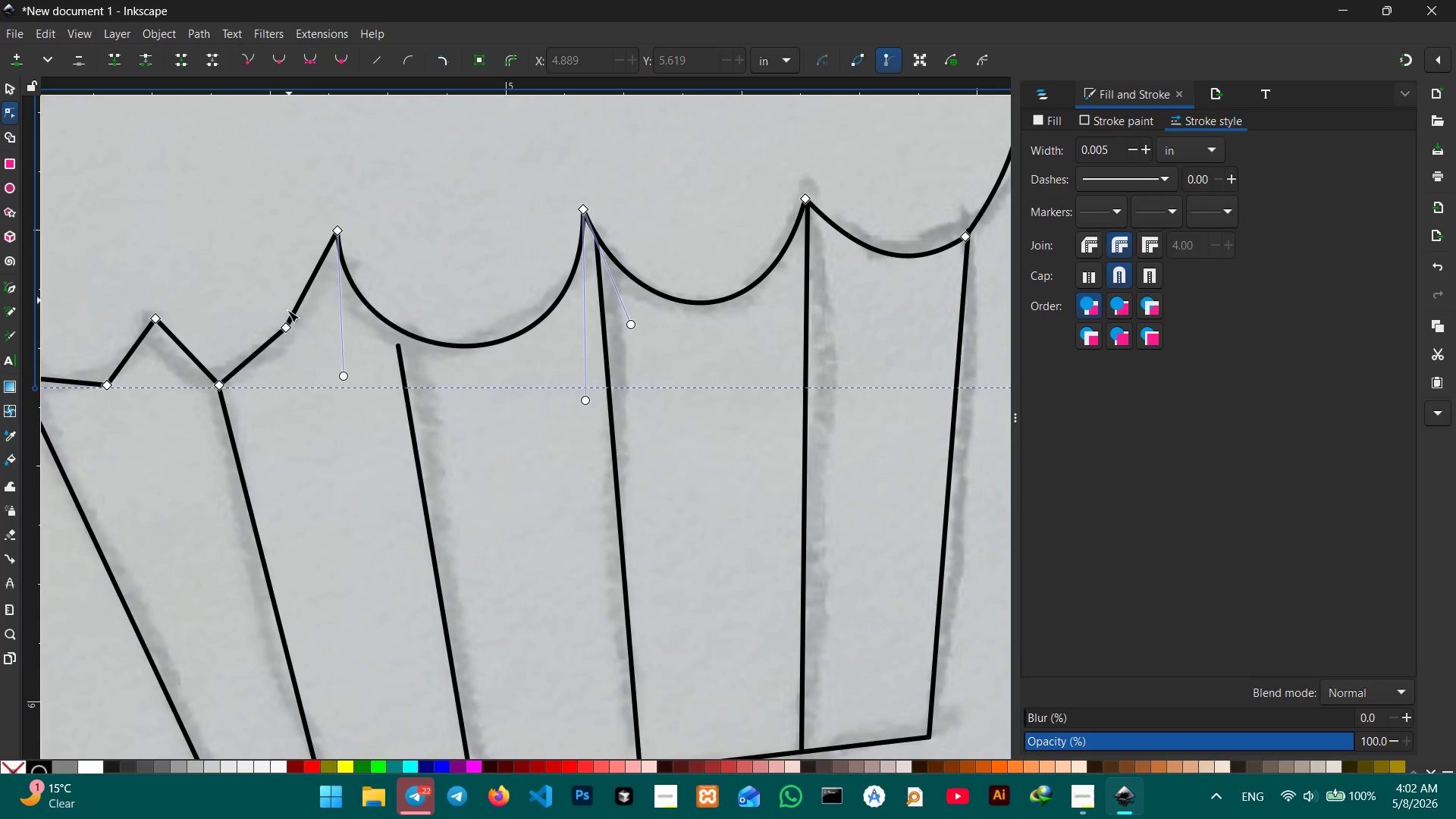 
left_click([285, 323])
 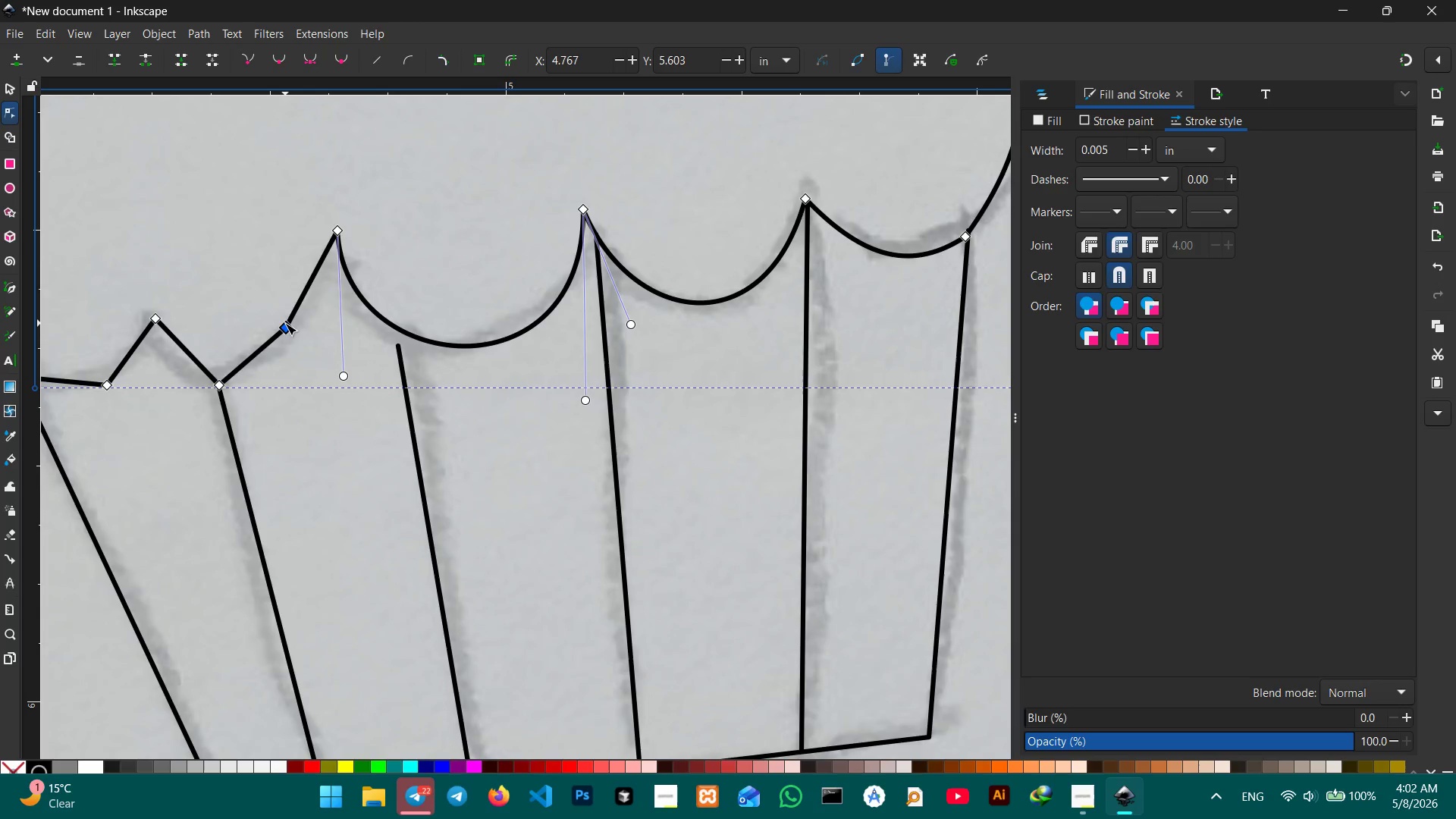 
key(Backspace)
 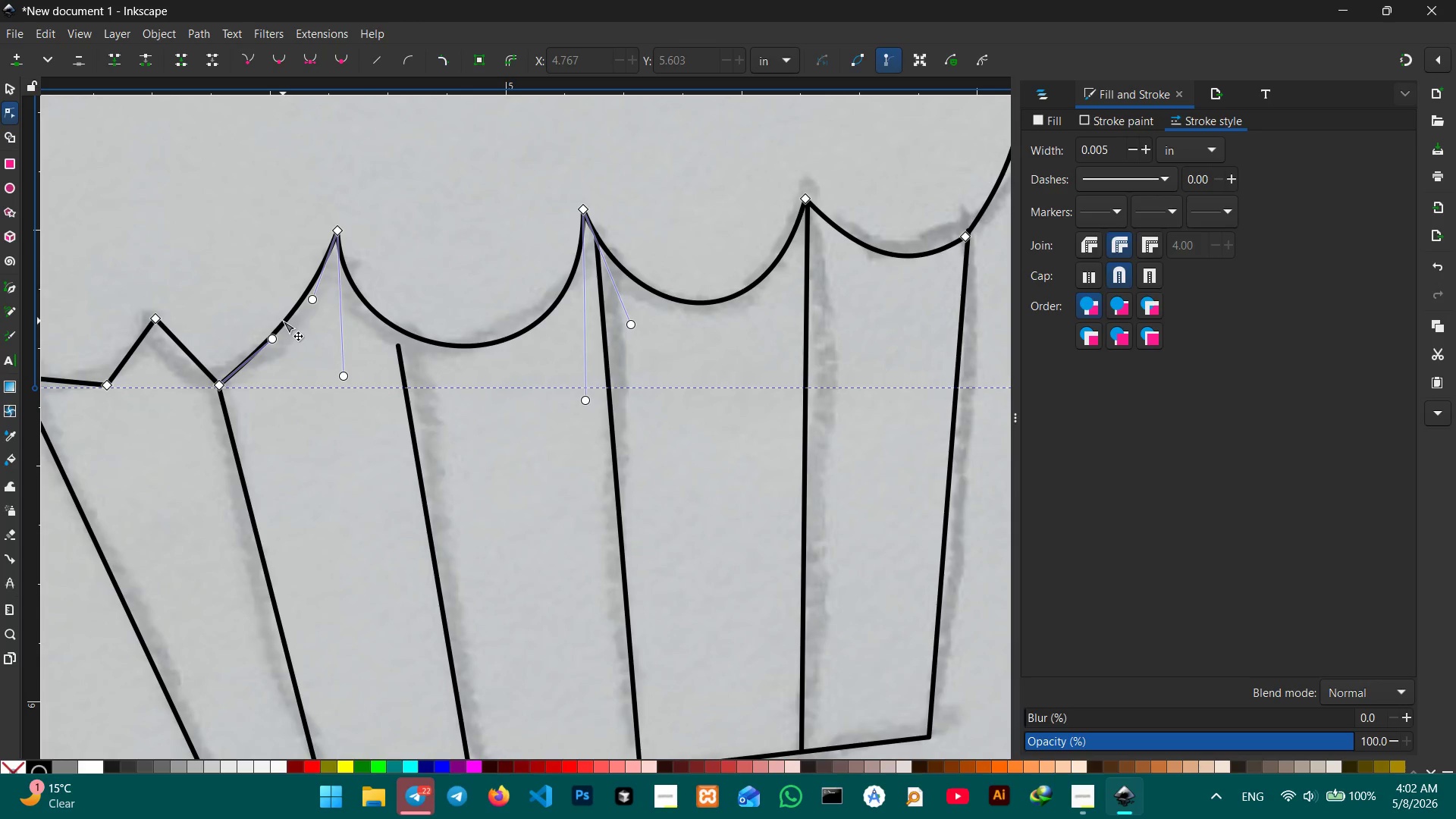 
left_click_drag(start_coordinate=[283, 321], to_coordinate=[305, 337])
 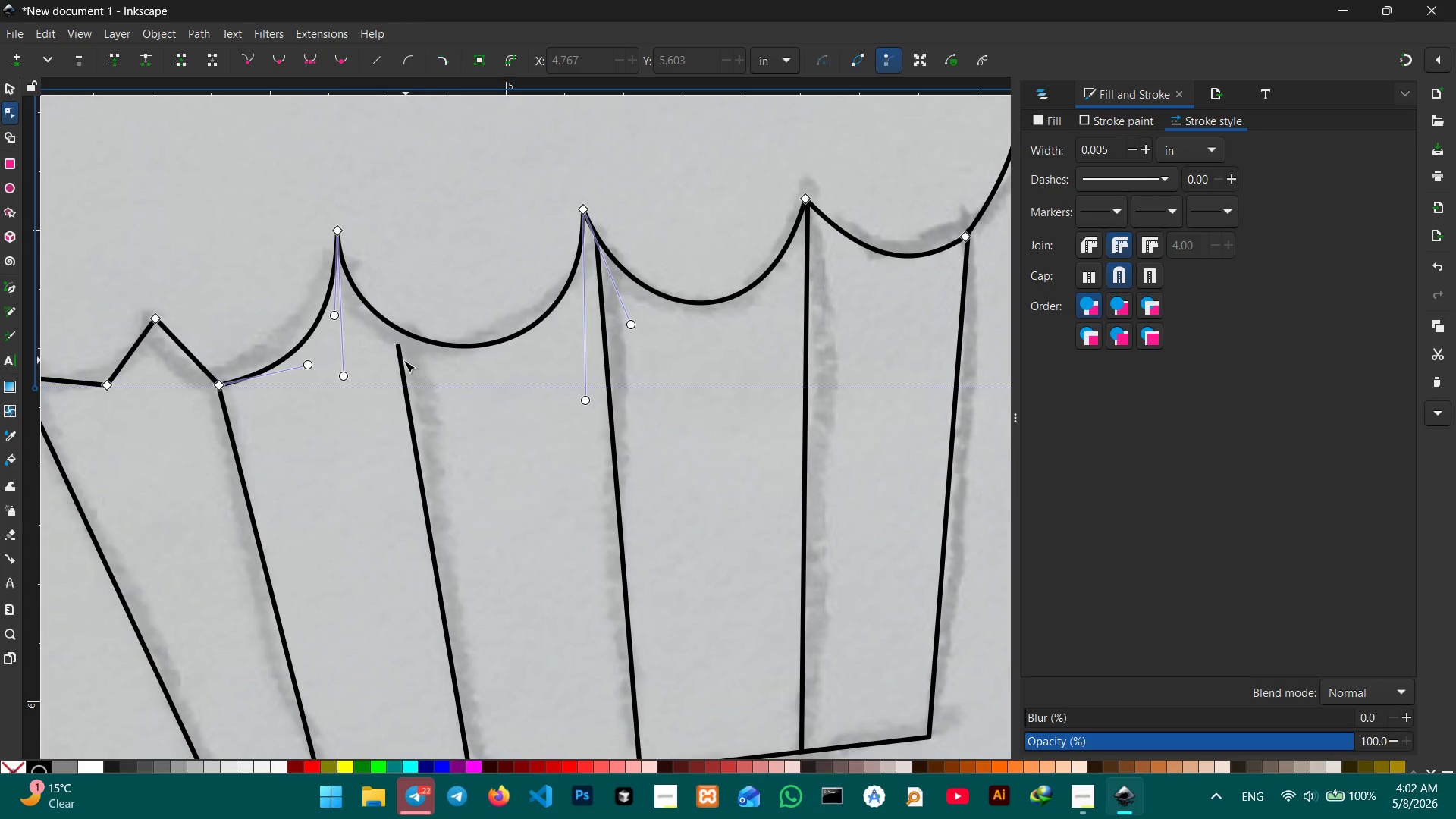 
left_click([403, 360])
 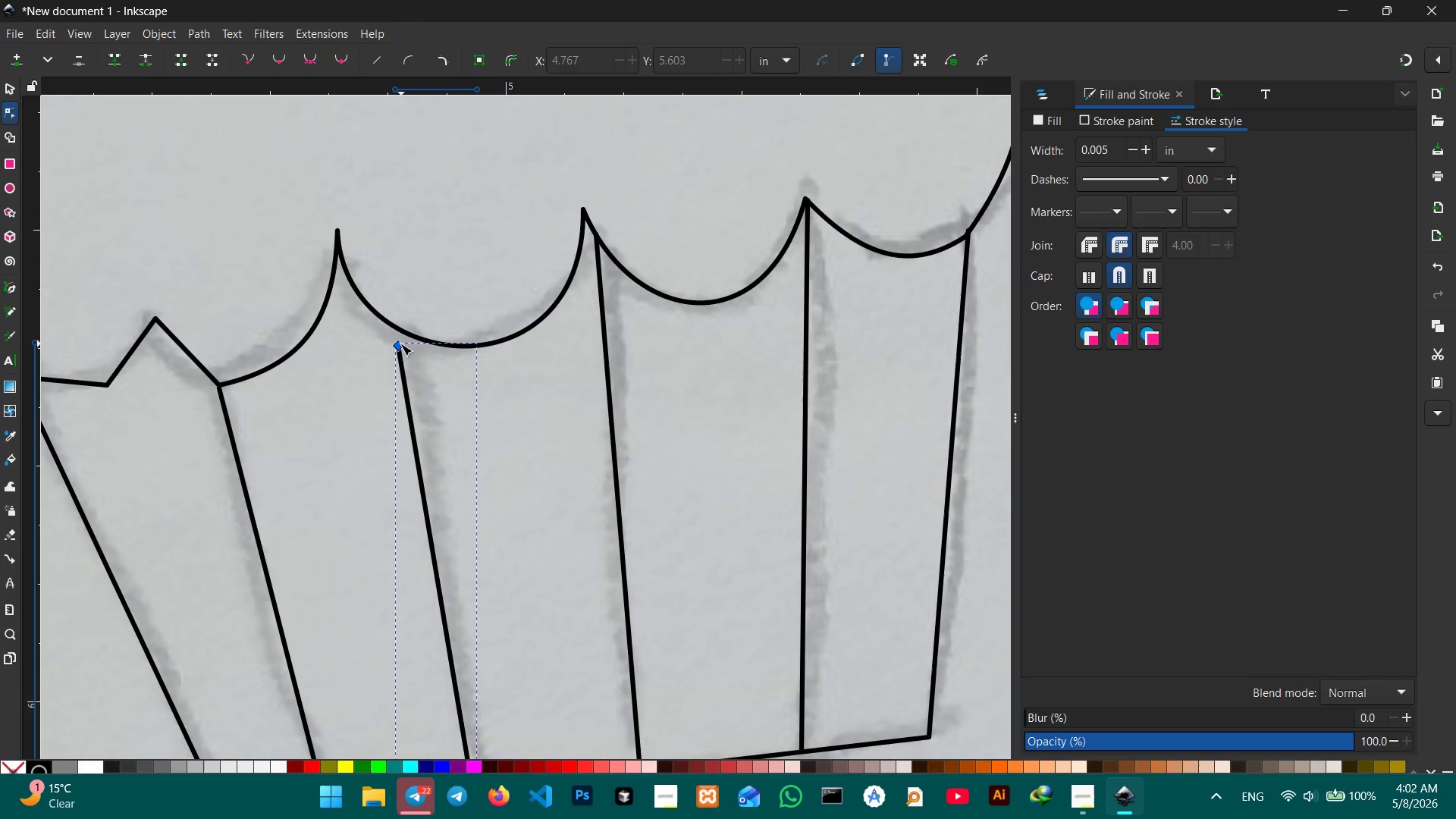 
left_click_drag(start_coordinate=[400, 348], to_coordinate=[398, 330])
 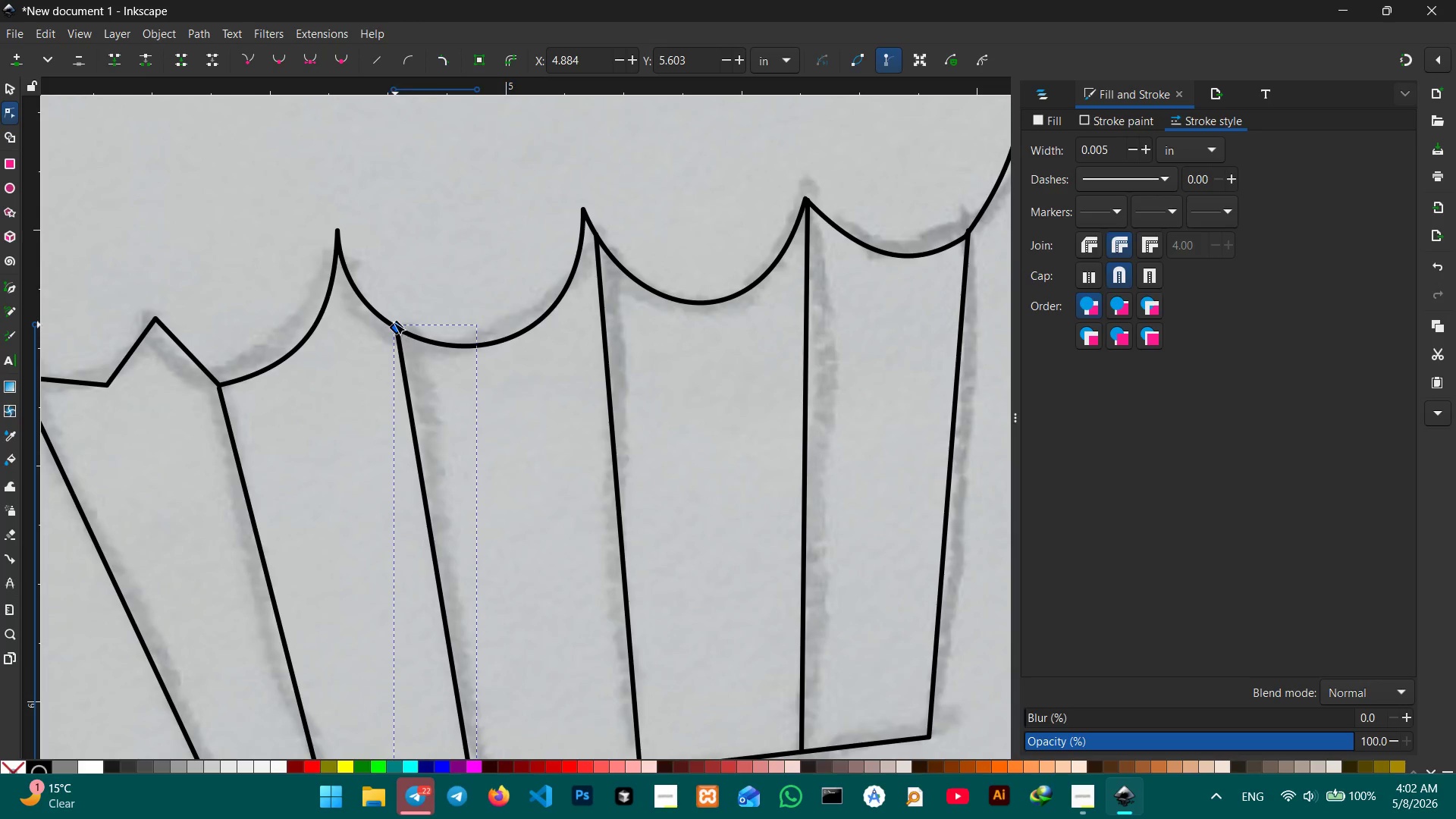 
hold_key(key=Space, duration=0.86)
 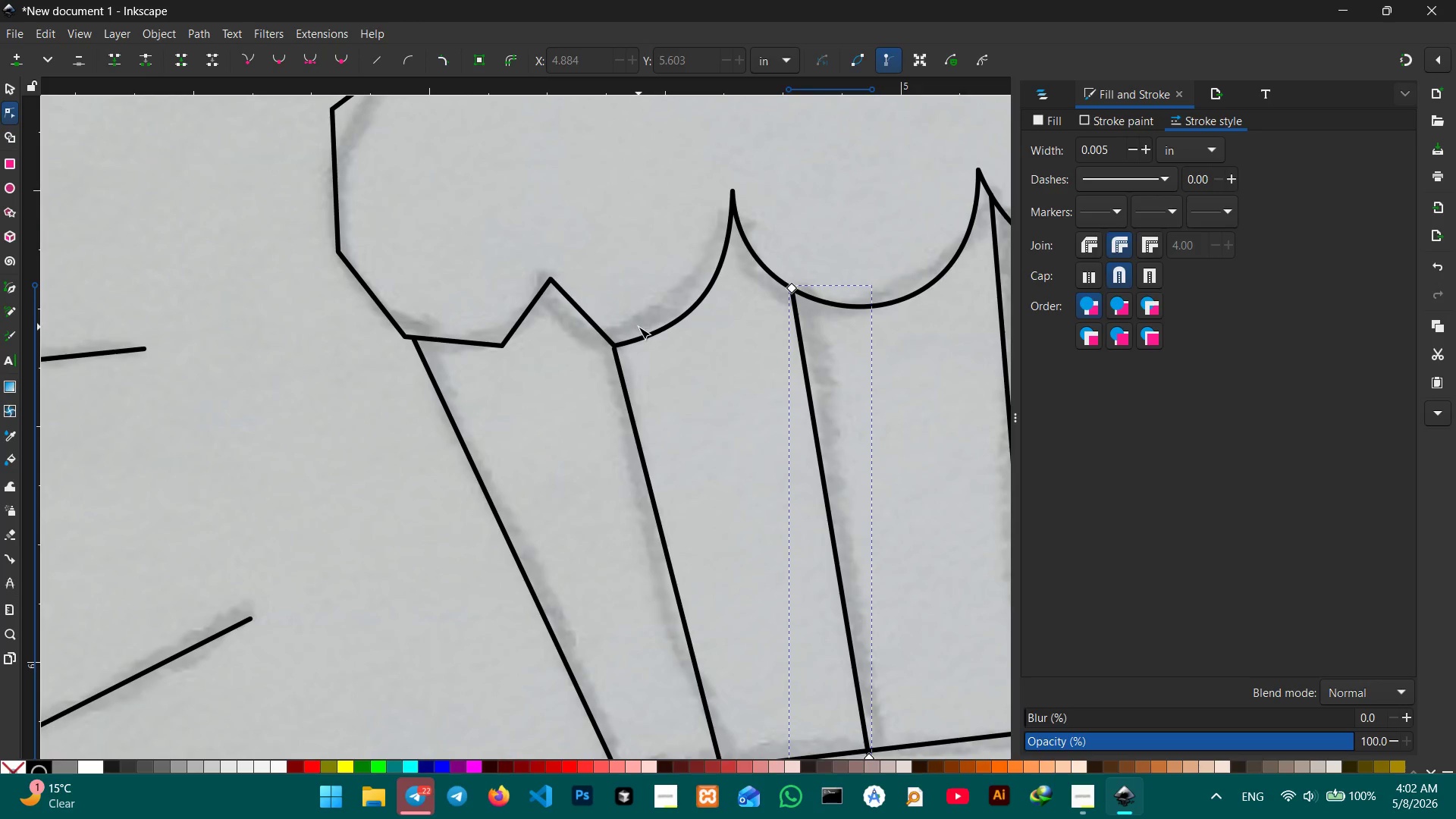 
left_click_drag(start_coordinate=[257, 245], to_coordinate=[652, 206])
 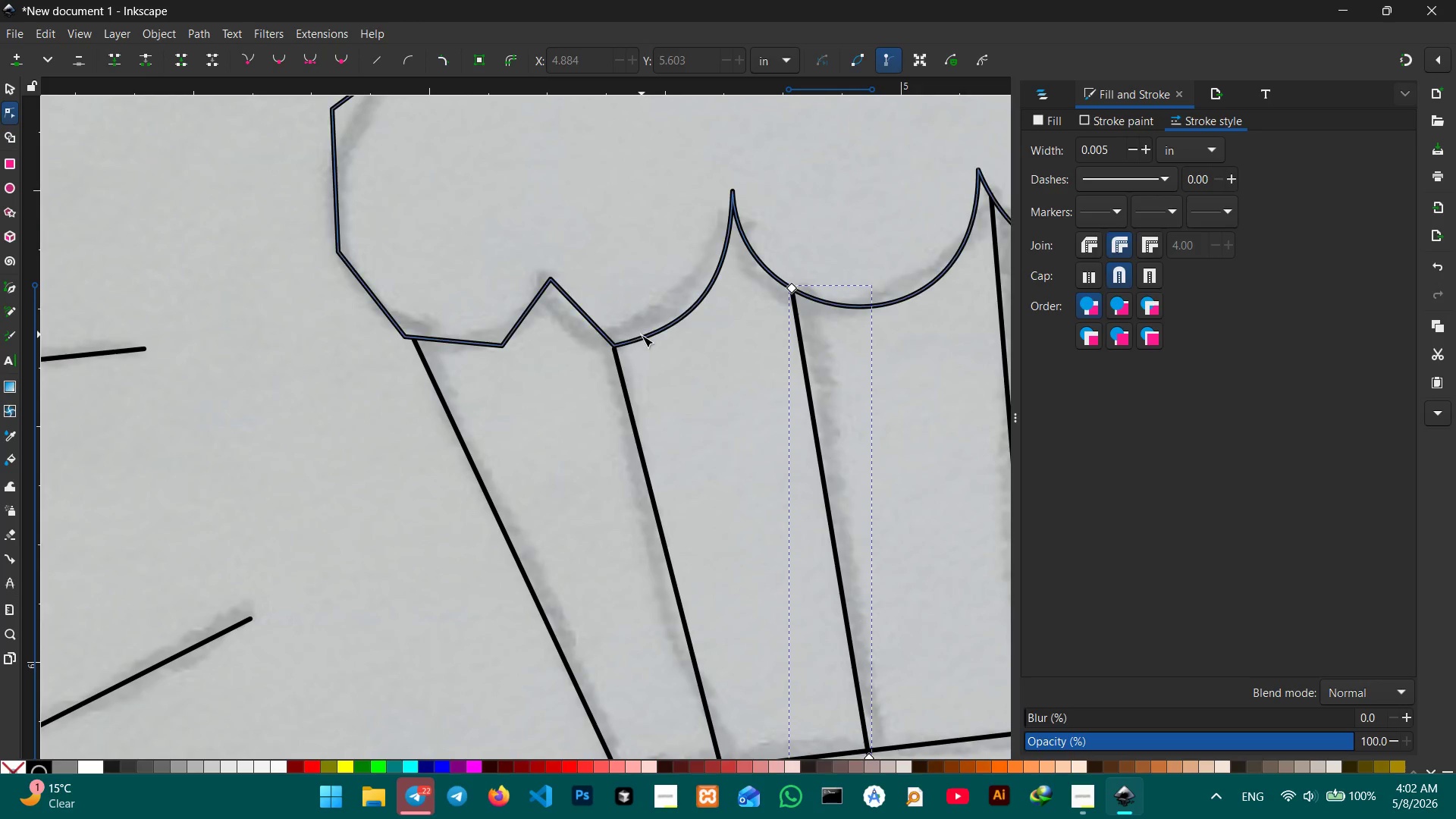 
left_click([642, 338])
 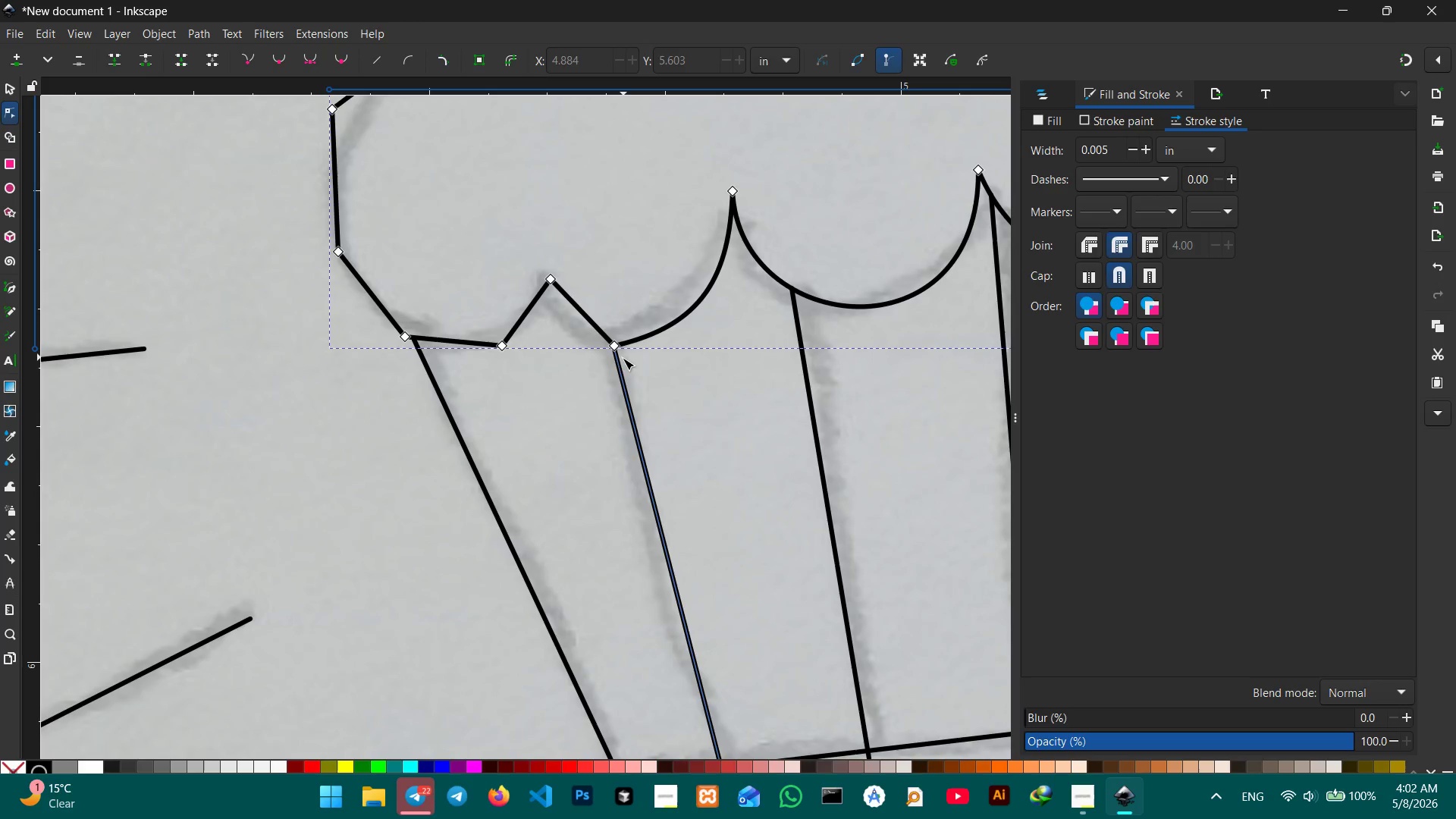 
left_click([616, 359])
 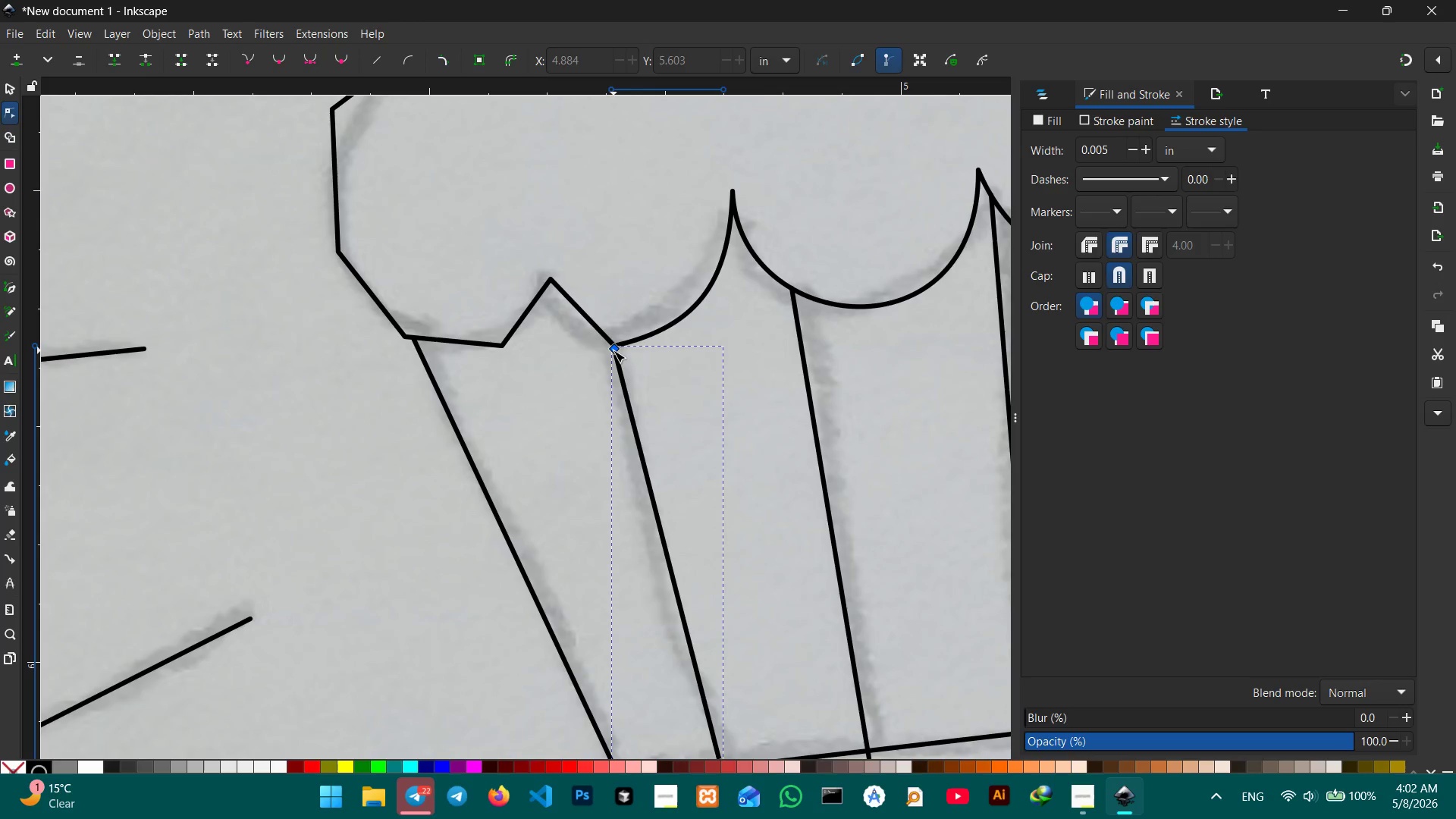 
left_click_drag(start_coordinate=[613, 350], to_coordinate=[568, 302])
 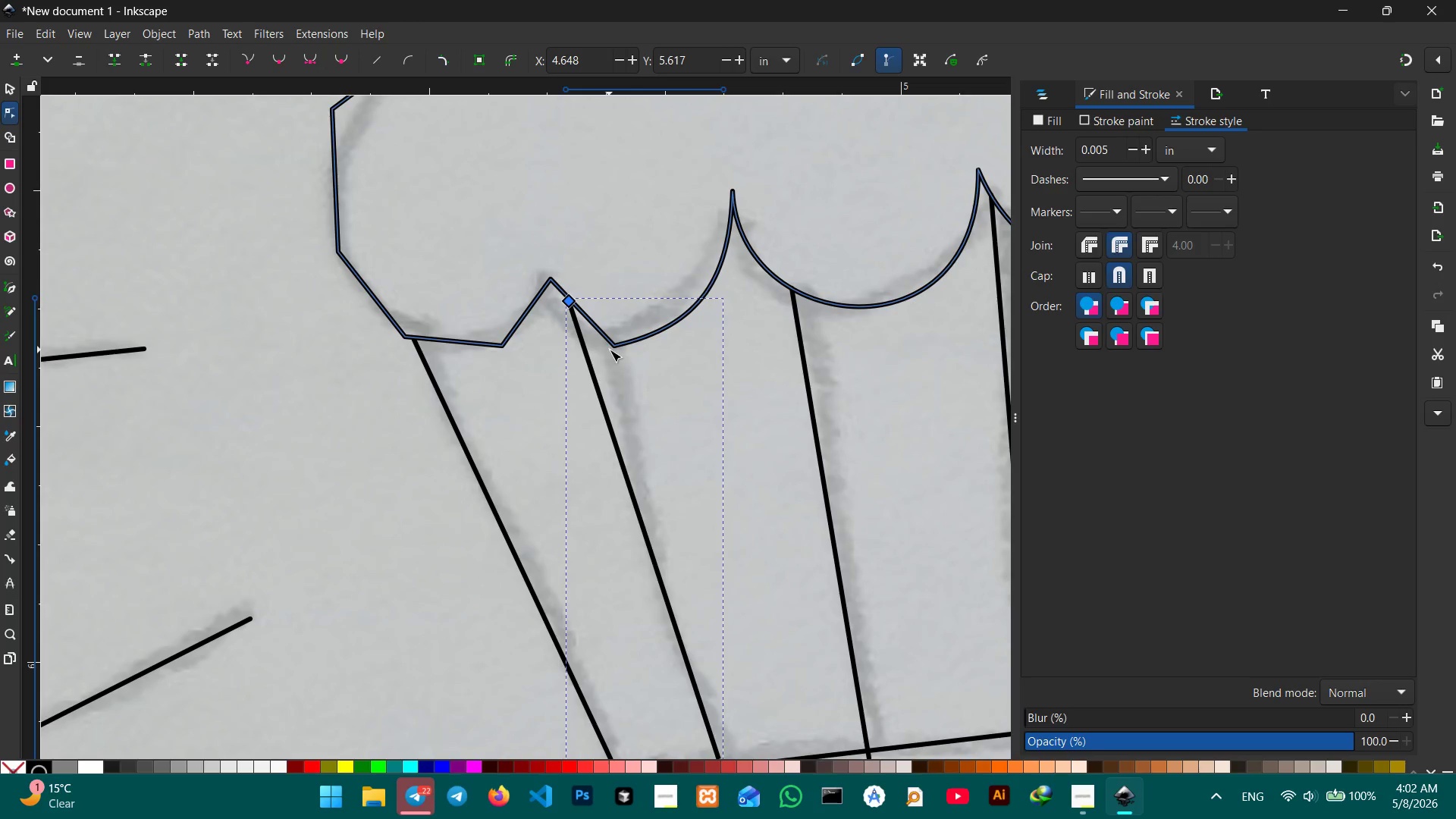 
left_click([611, 344])
 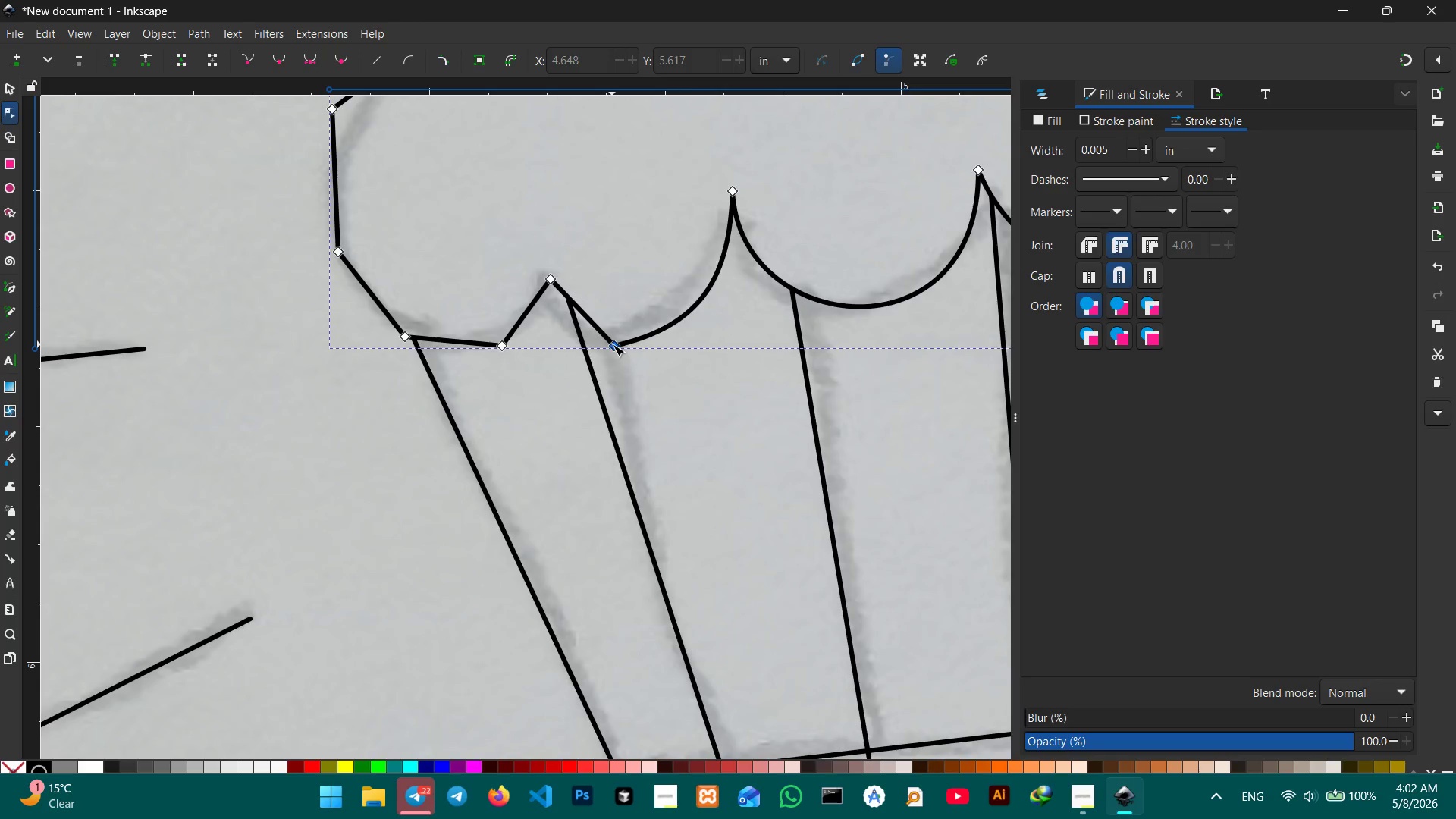 
double_click([613, 344])
 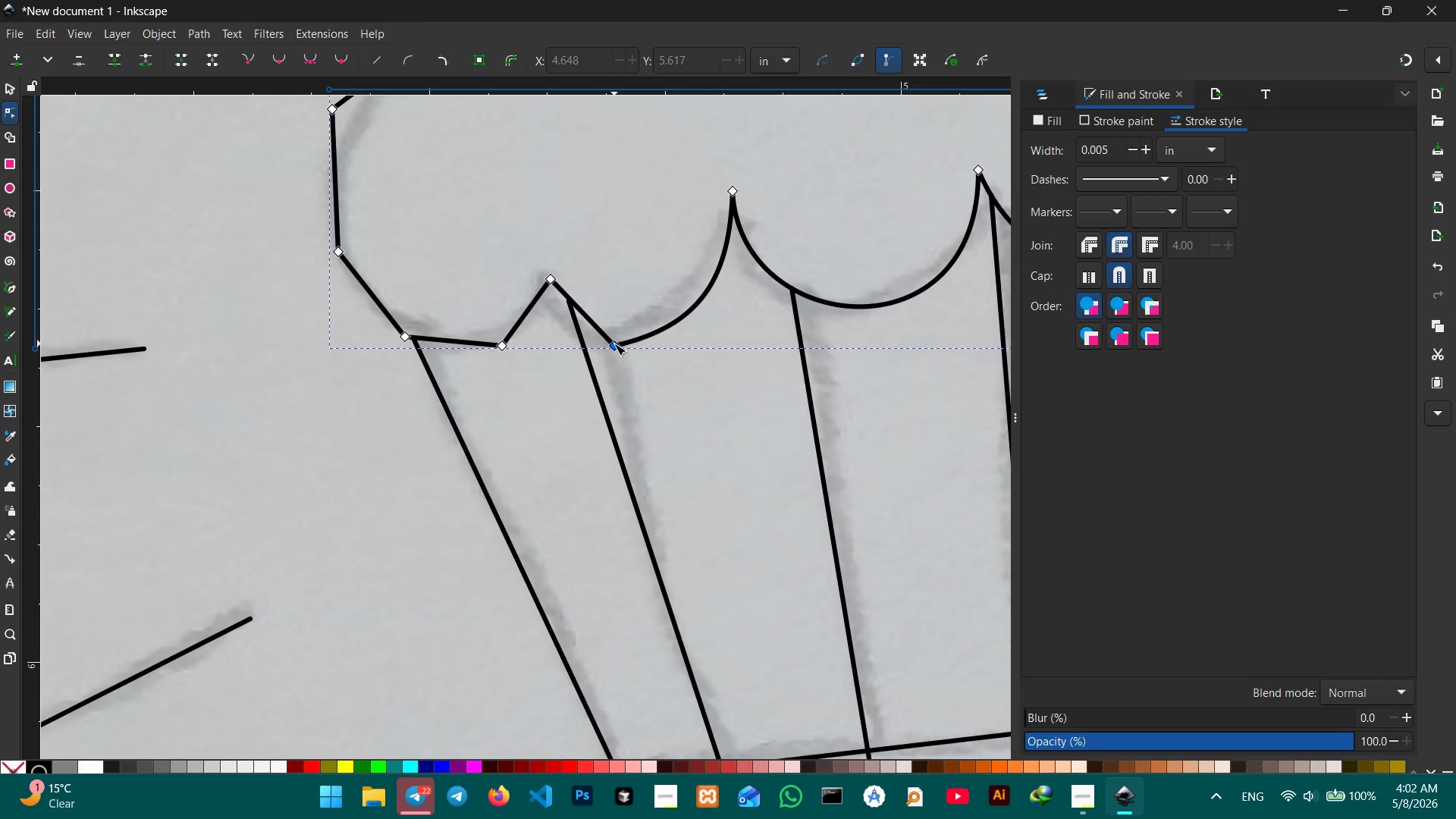 
key(Backspace)
 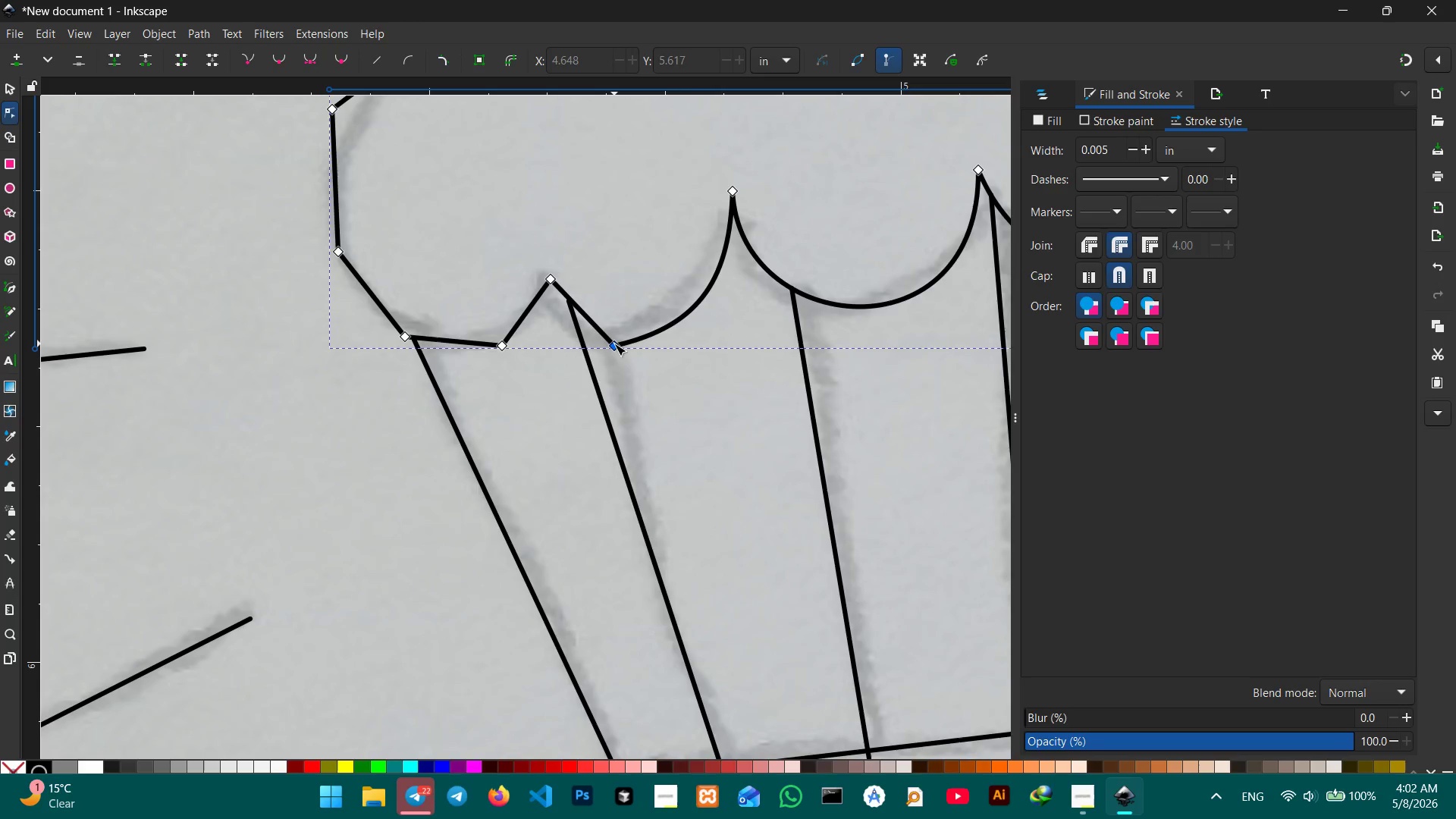 
key(Backspace)
 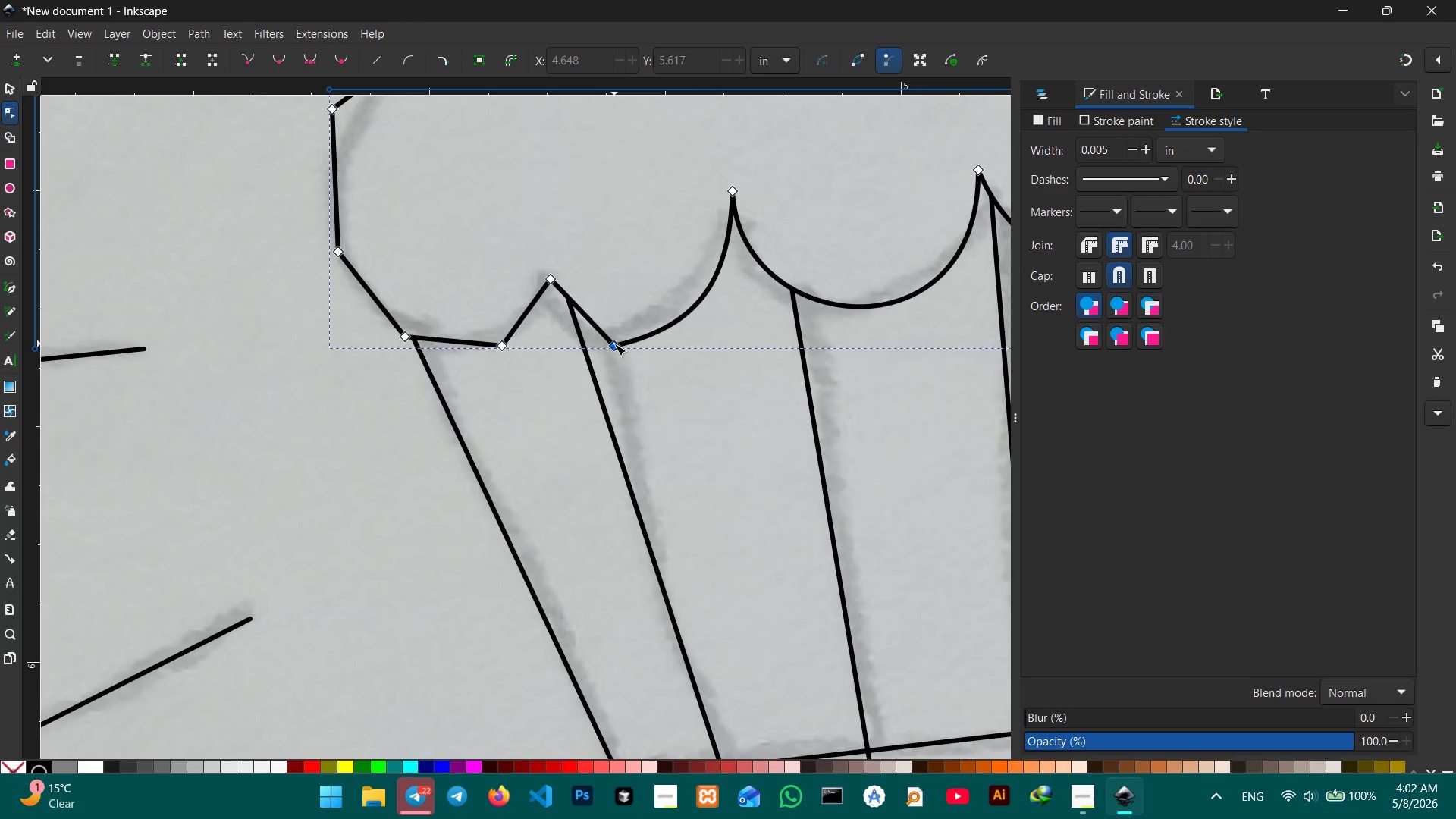 
left_click([614, 344])
 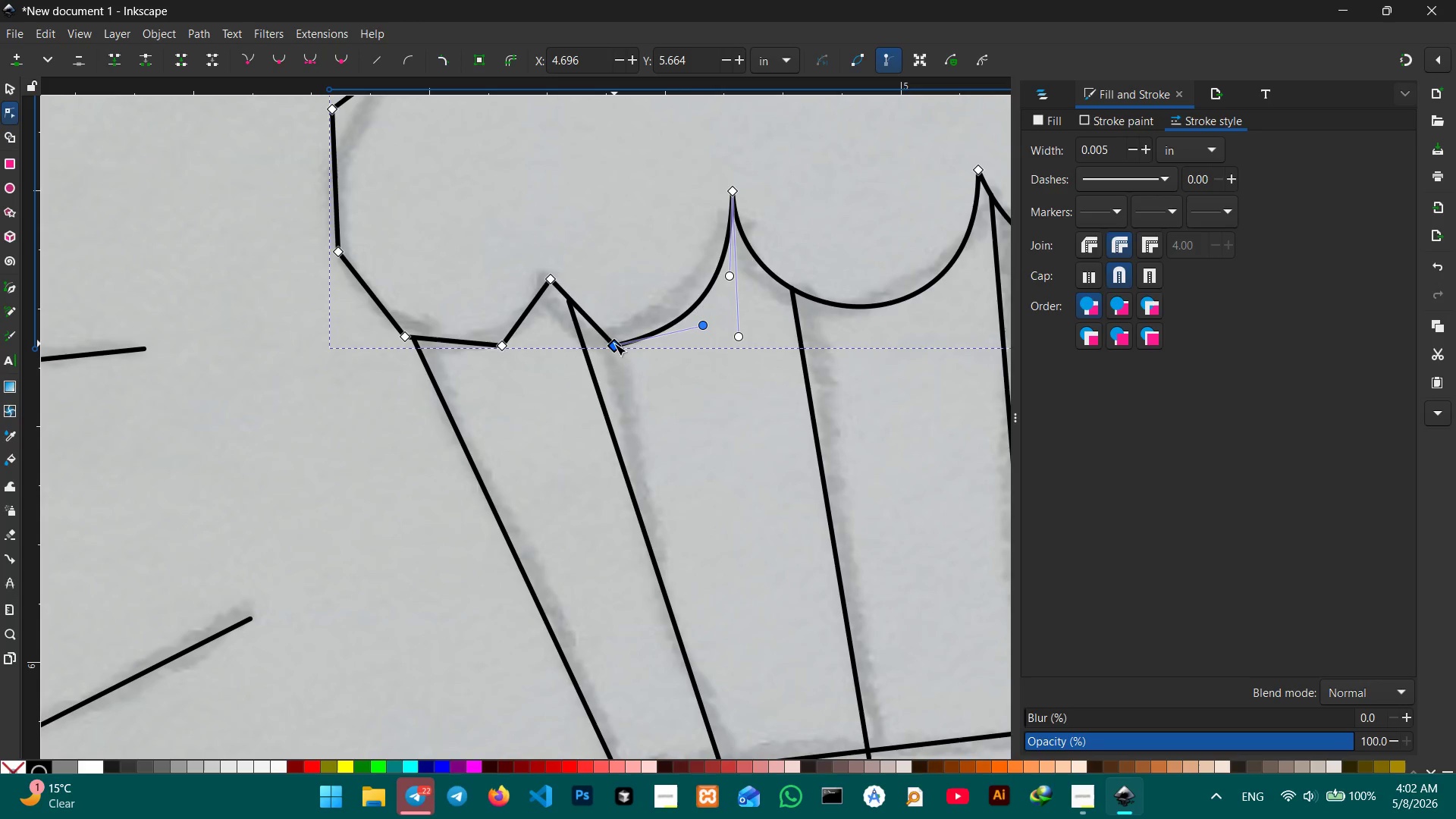 
key(Backspace)
 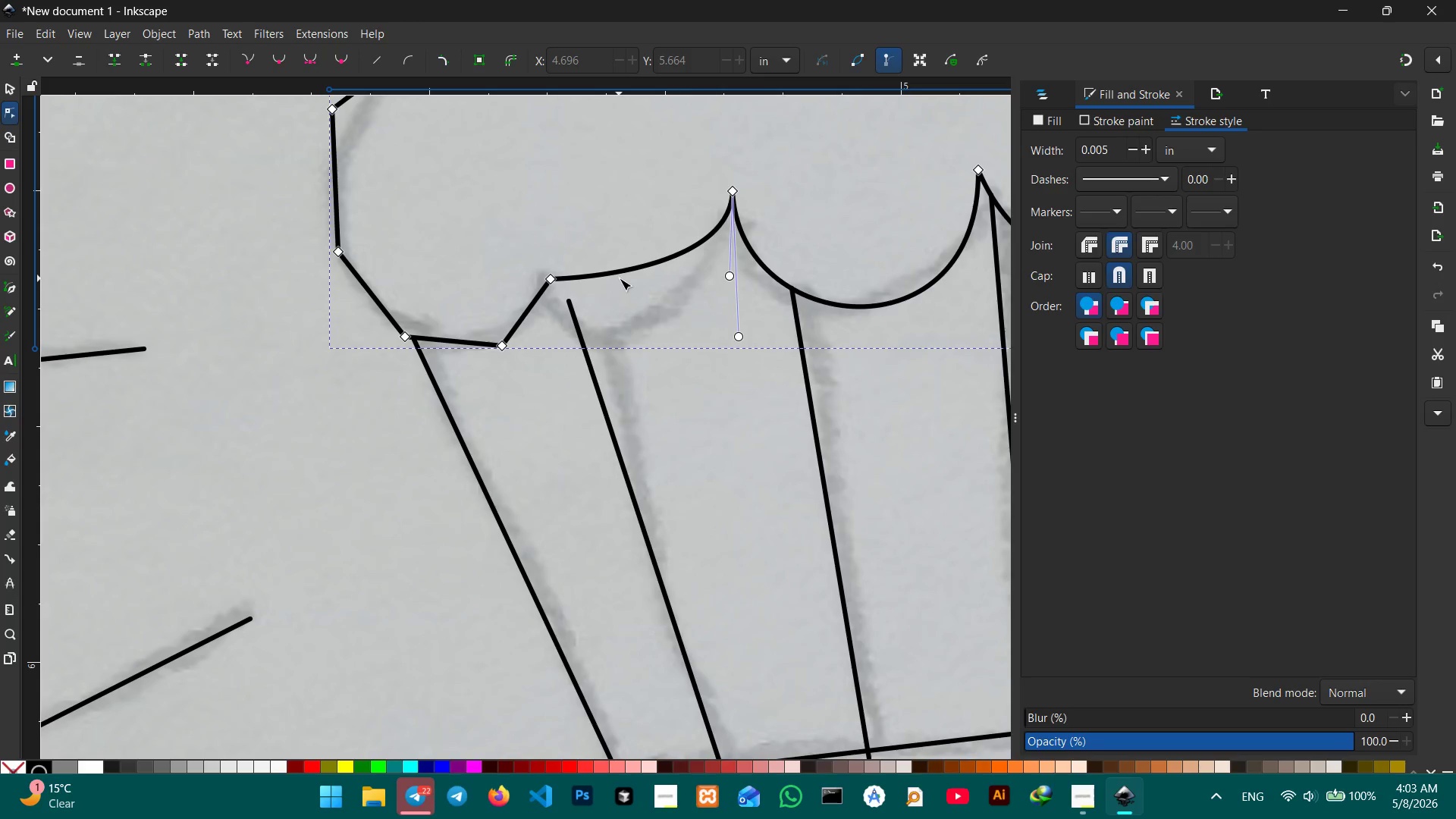 
left_click_drag(start_coordinate=[629, 268], to_coordinate=[661, 322])
 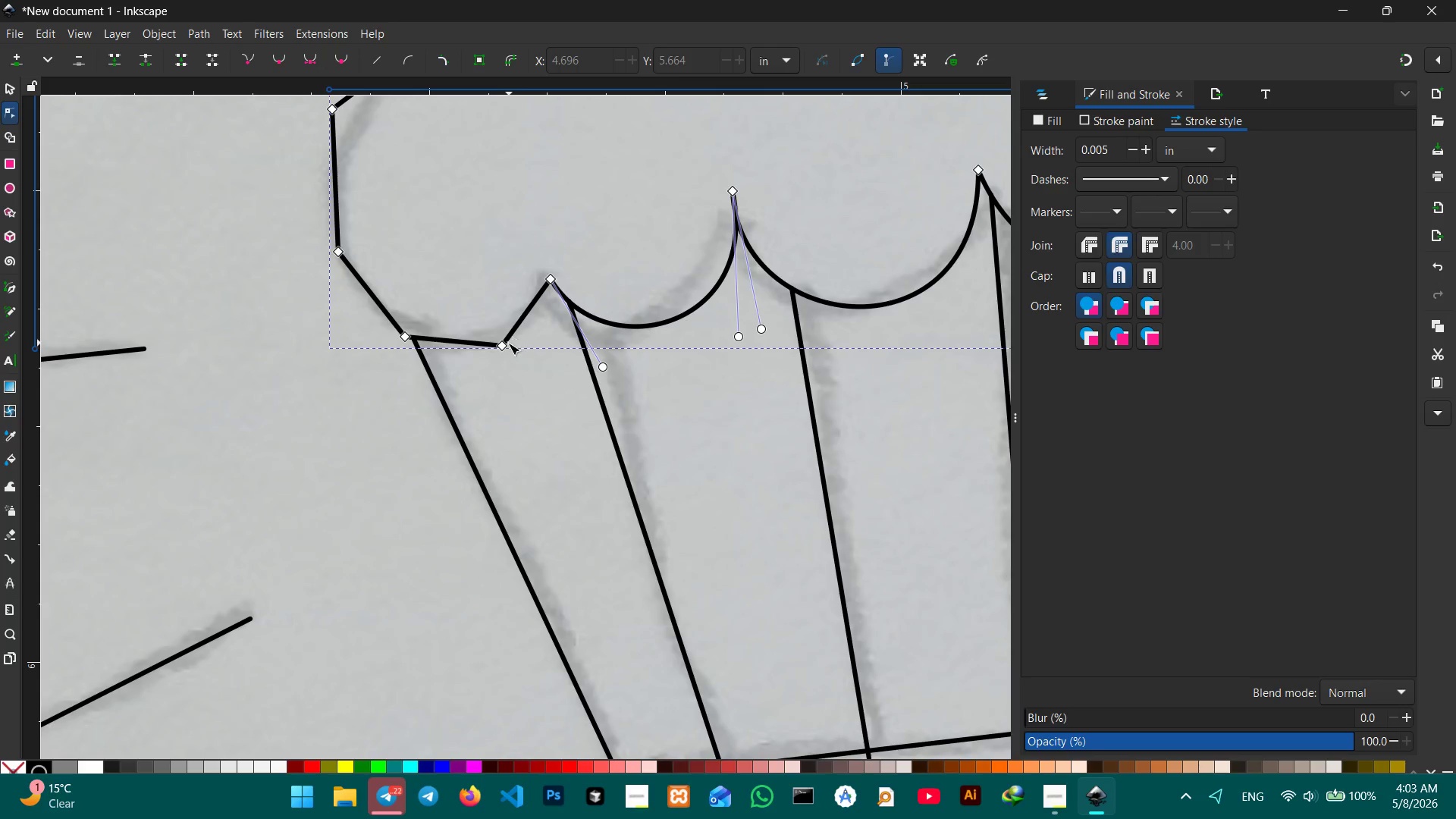 
left_click([502, 343])
 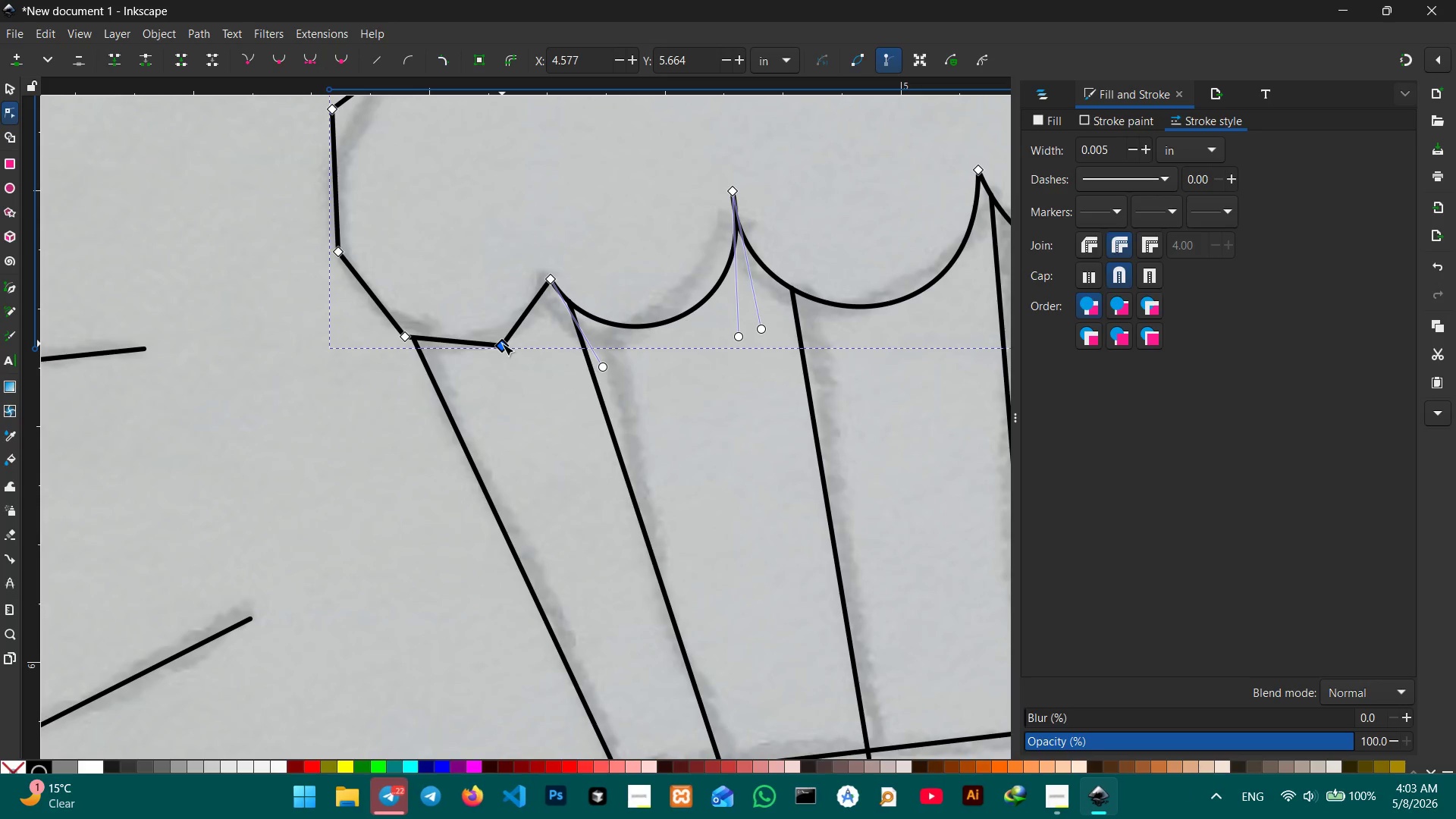 
key(Backspace)
 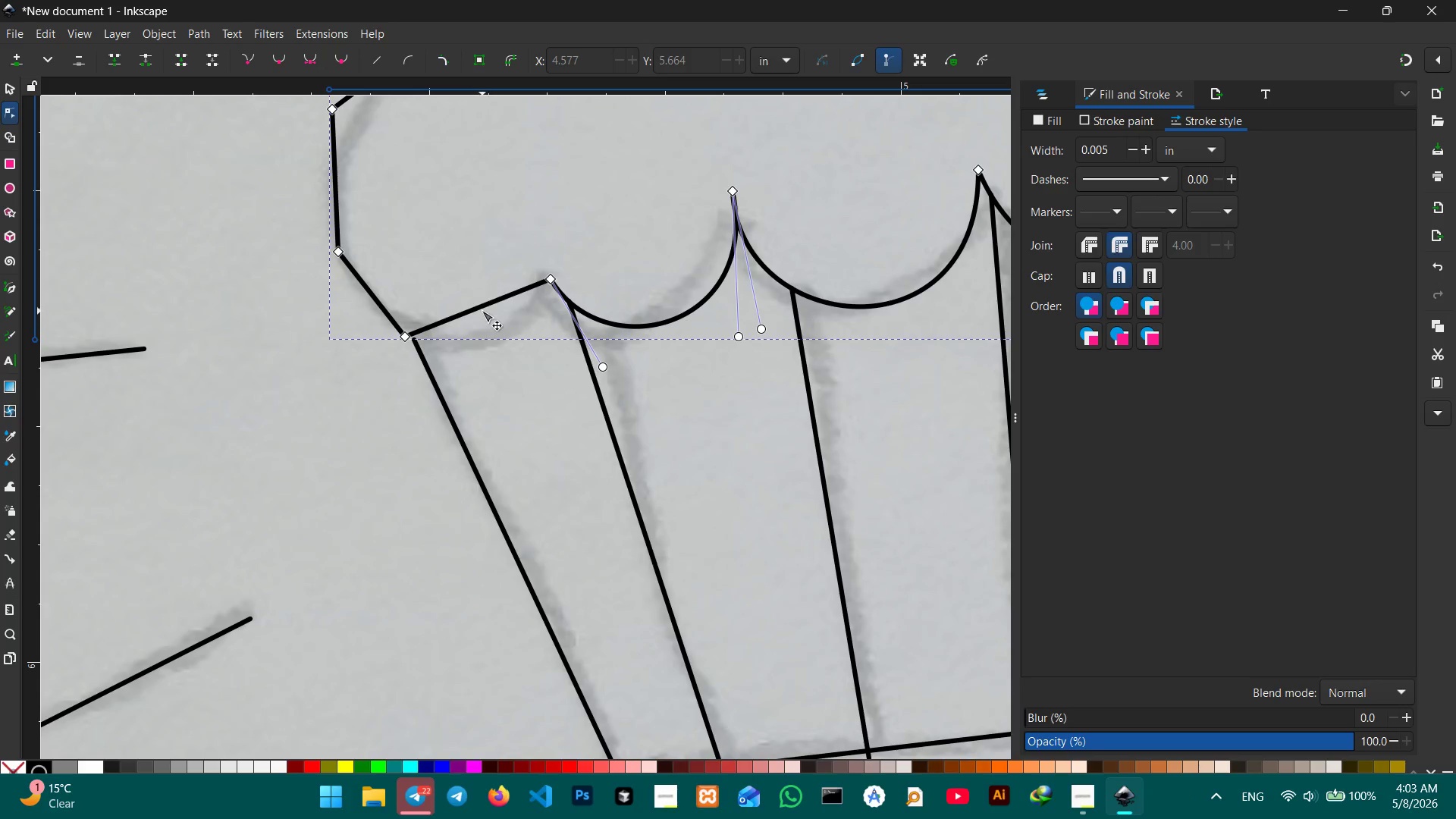 
left_click_drag(start_coordinate=[481, 309], to_coordinate=[496, 347])
 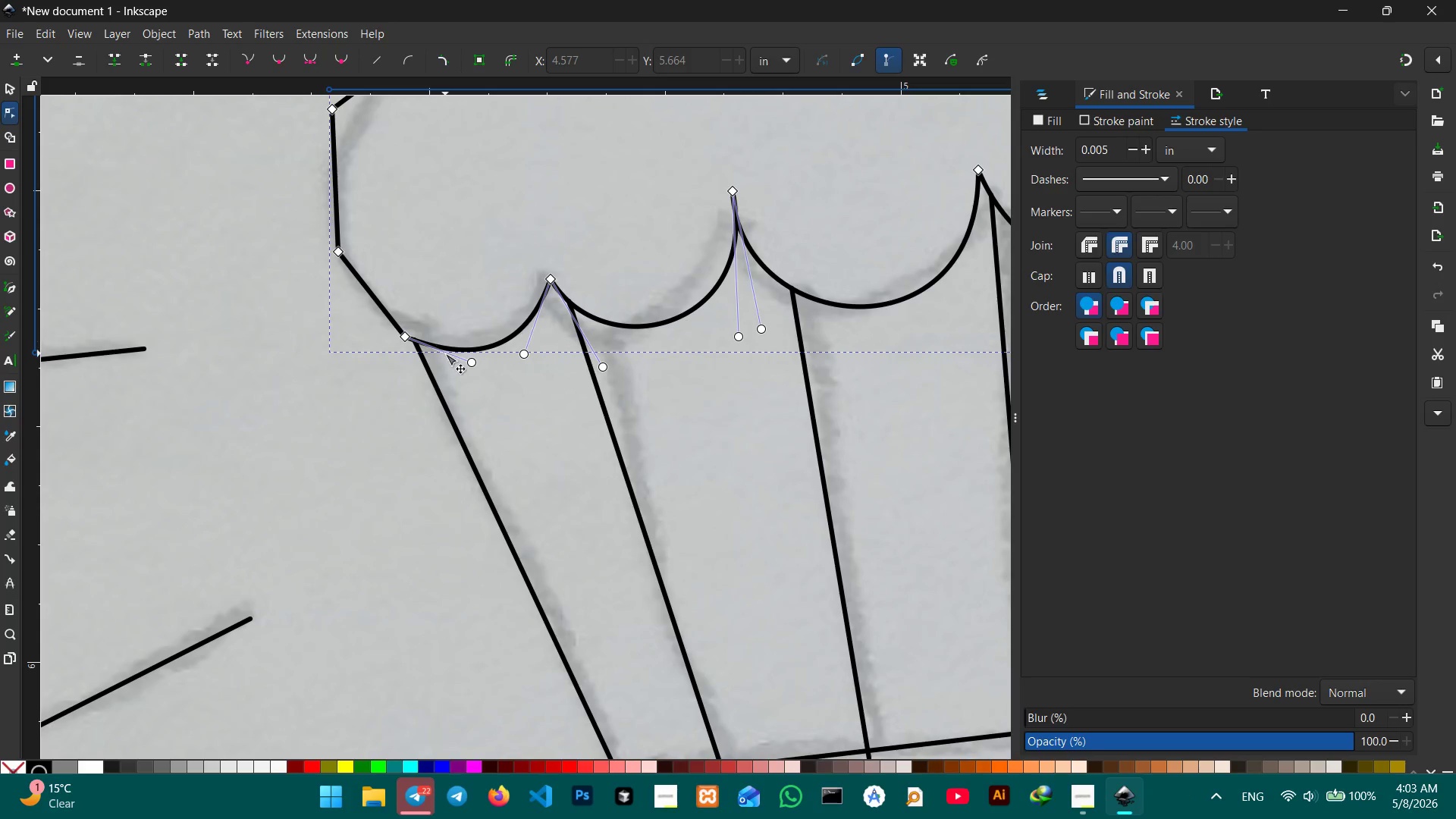 
scroll: coordinate [445, 353], scroll_direction: up, amount: 2.0
 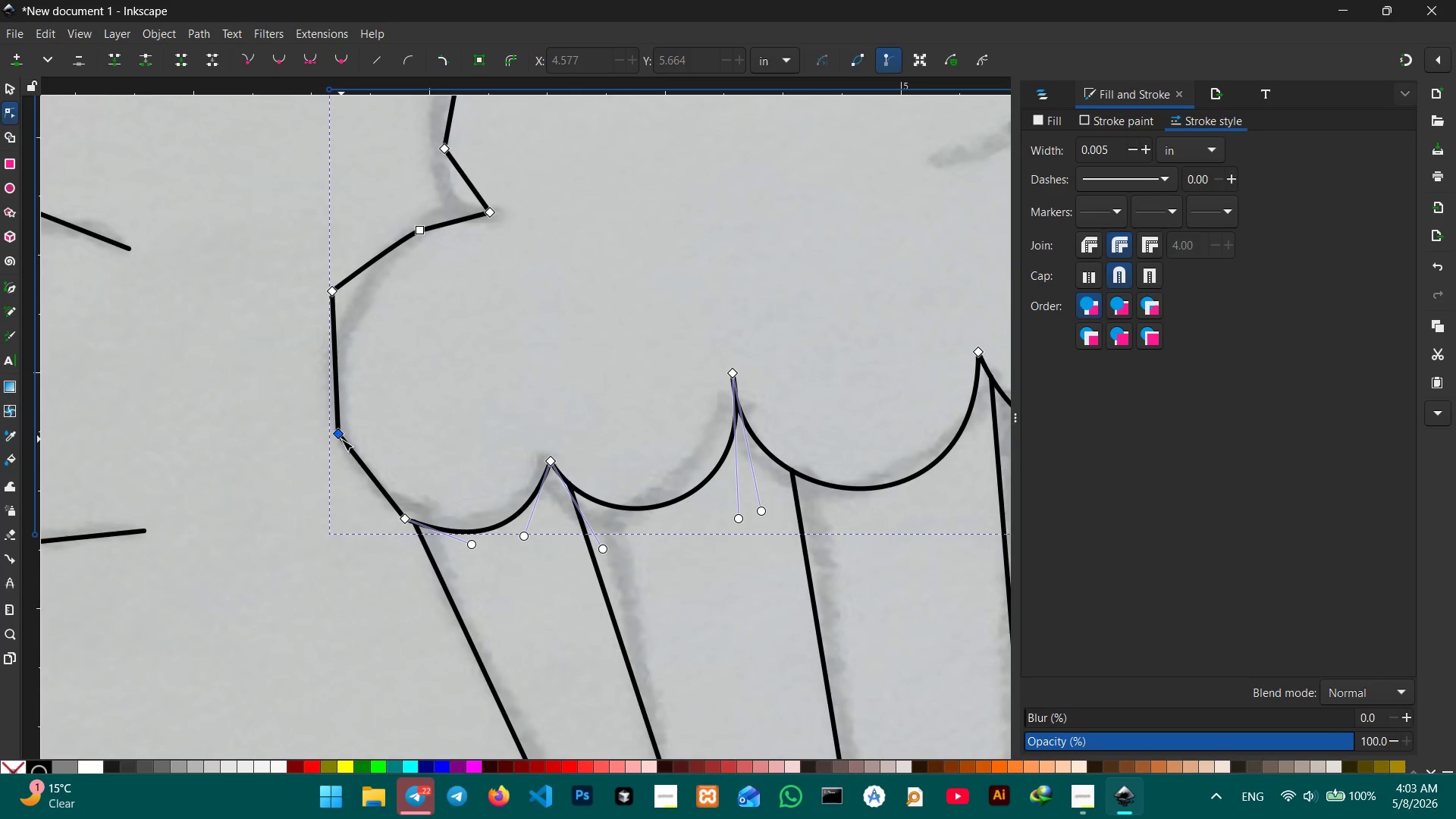 
left_click([339, 438])
 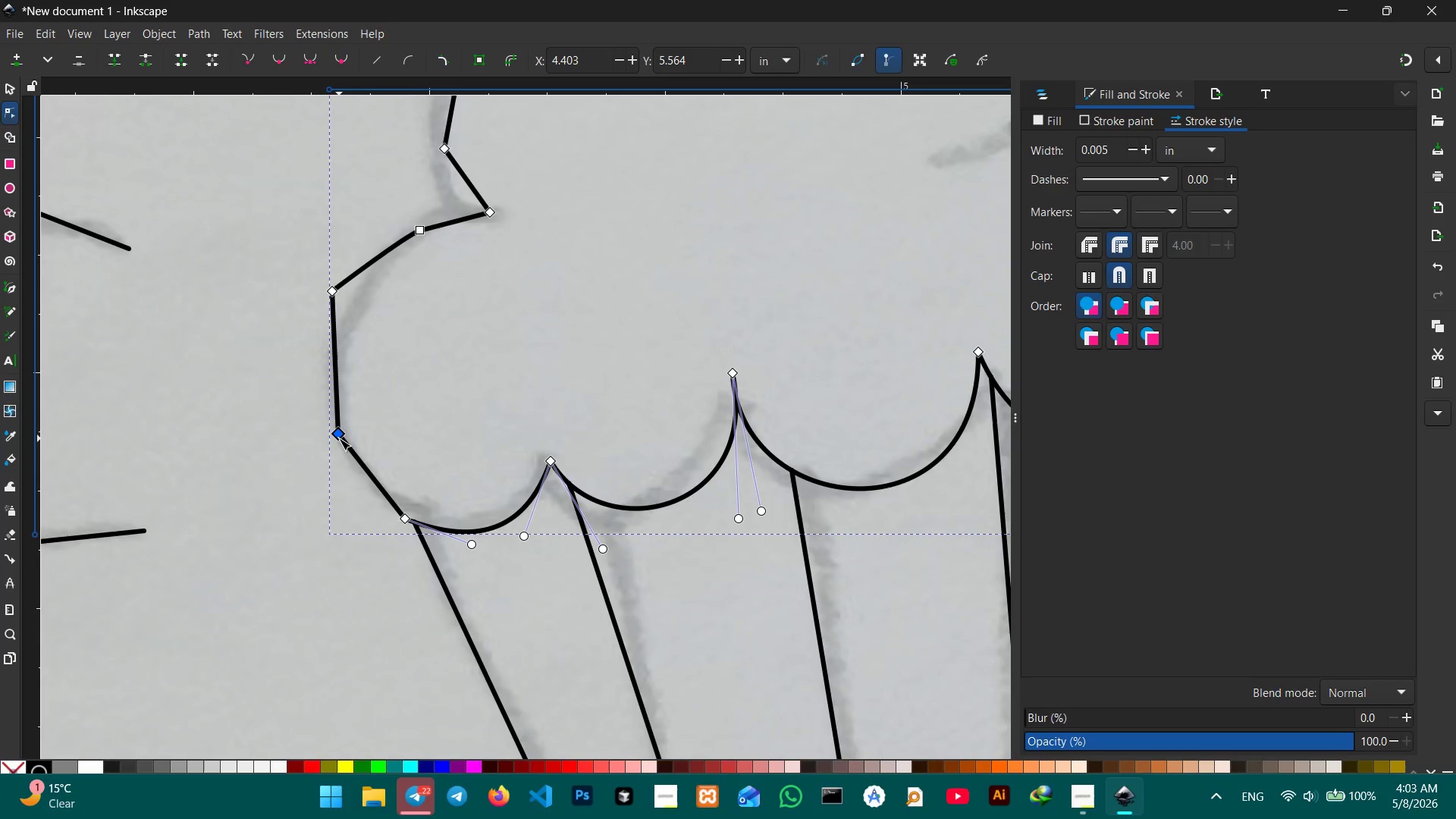 
key(Backspace)
 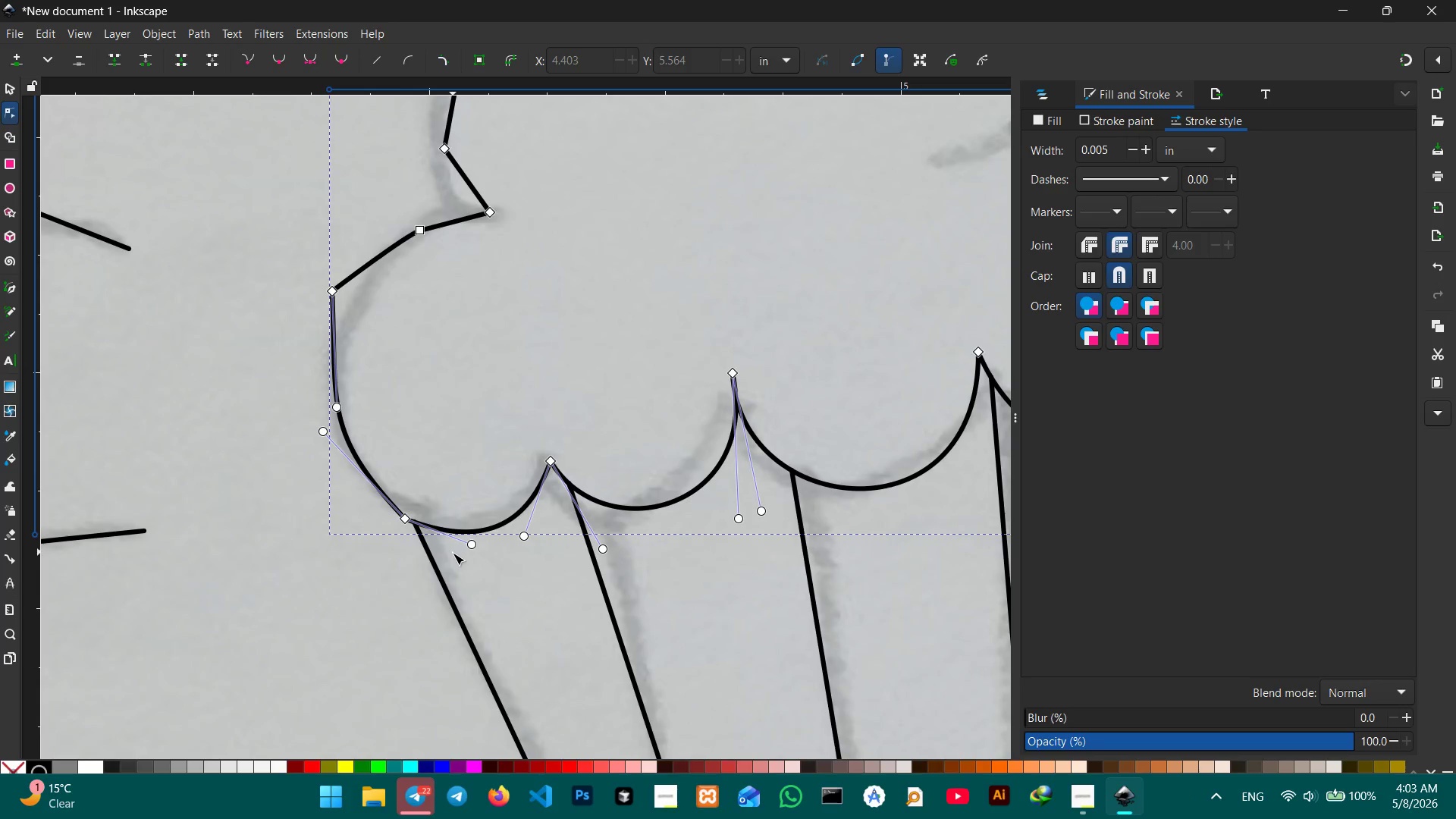 
left_click([426, 554])
 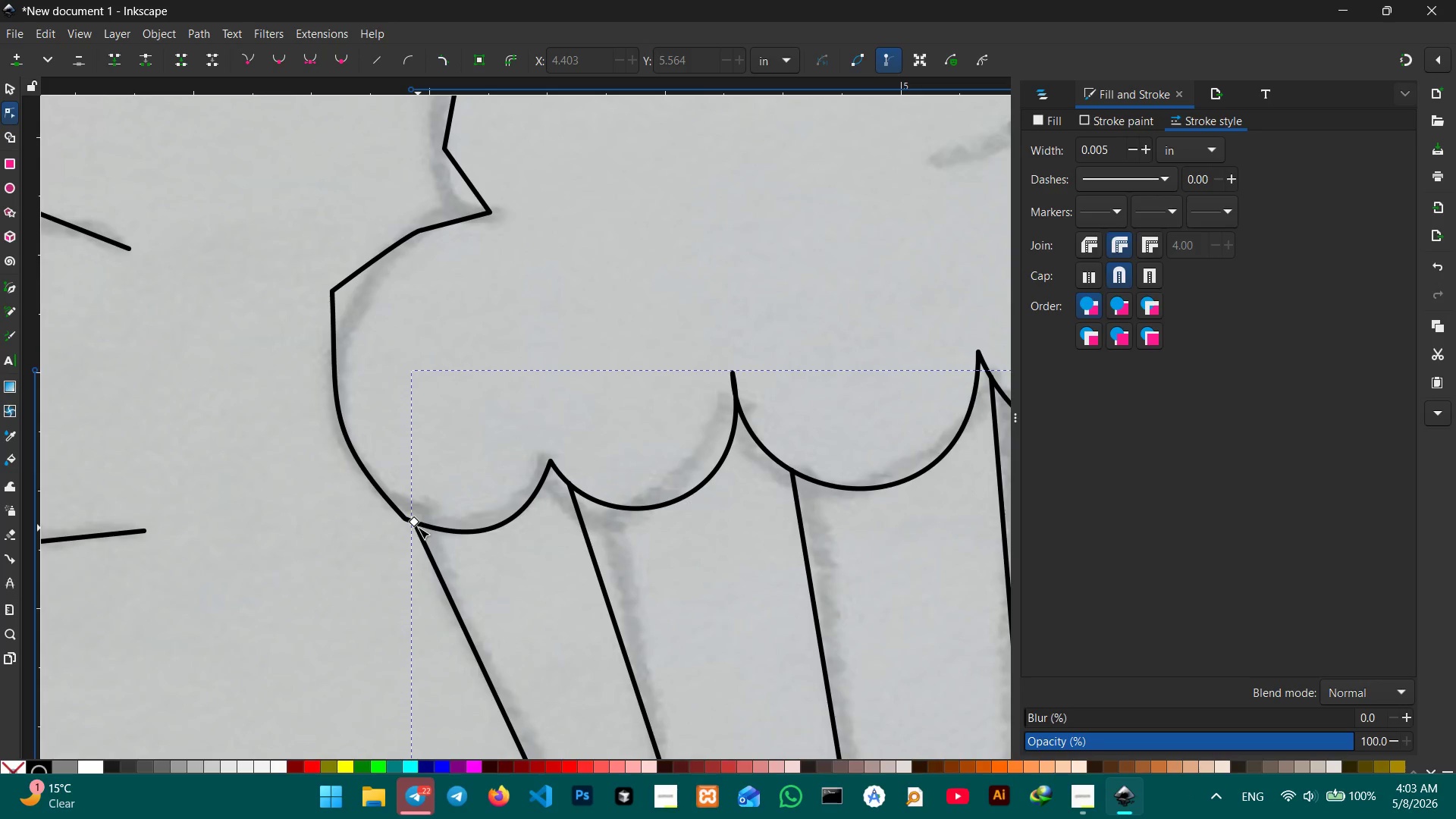 
left_click_drag(start_coordinate=[419, 526], to_coordinate=[411, 523])
 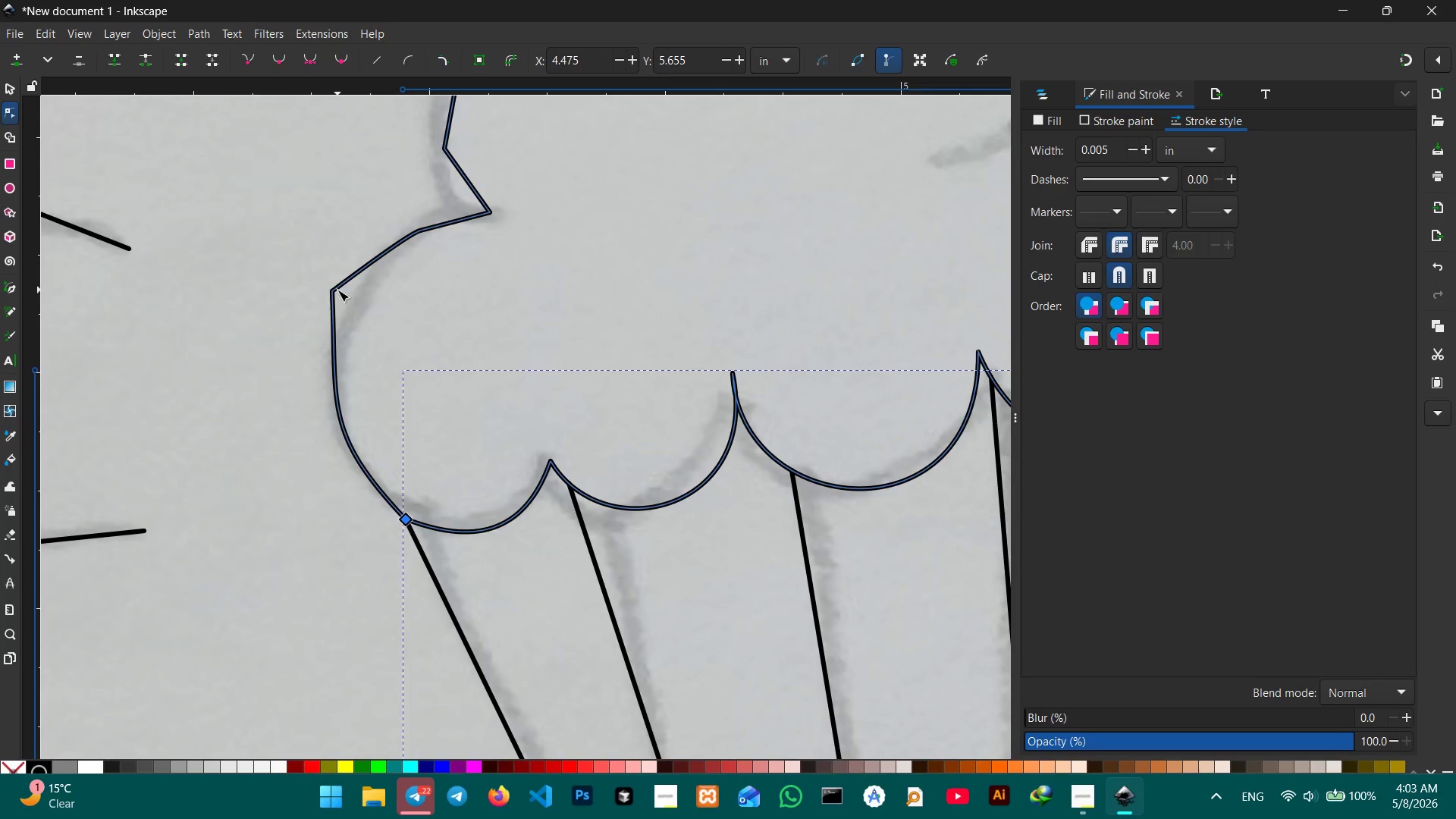 
left_click([334, 290])
 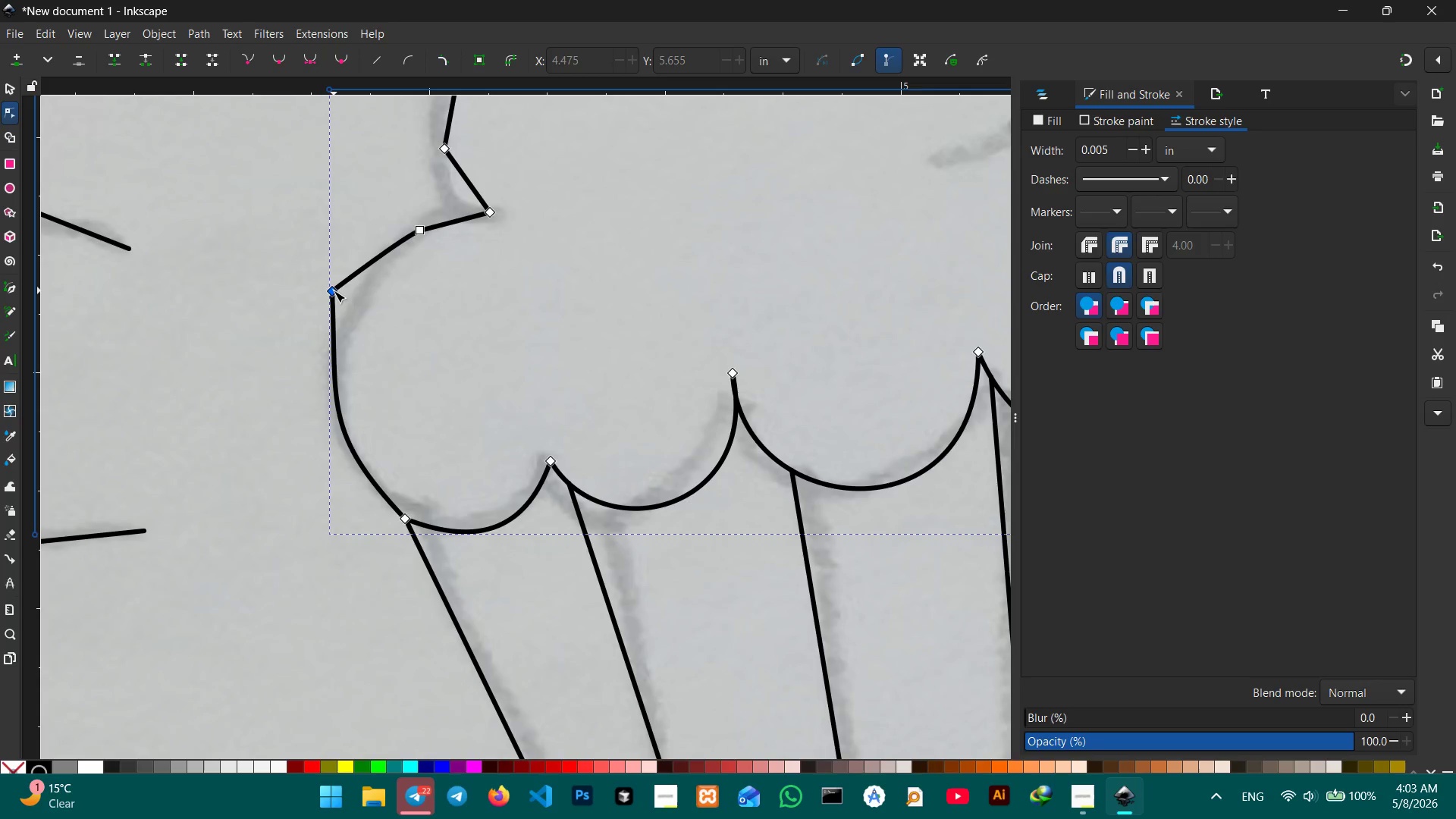 
double_click([333, 293])
 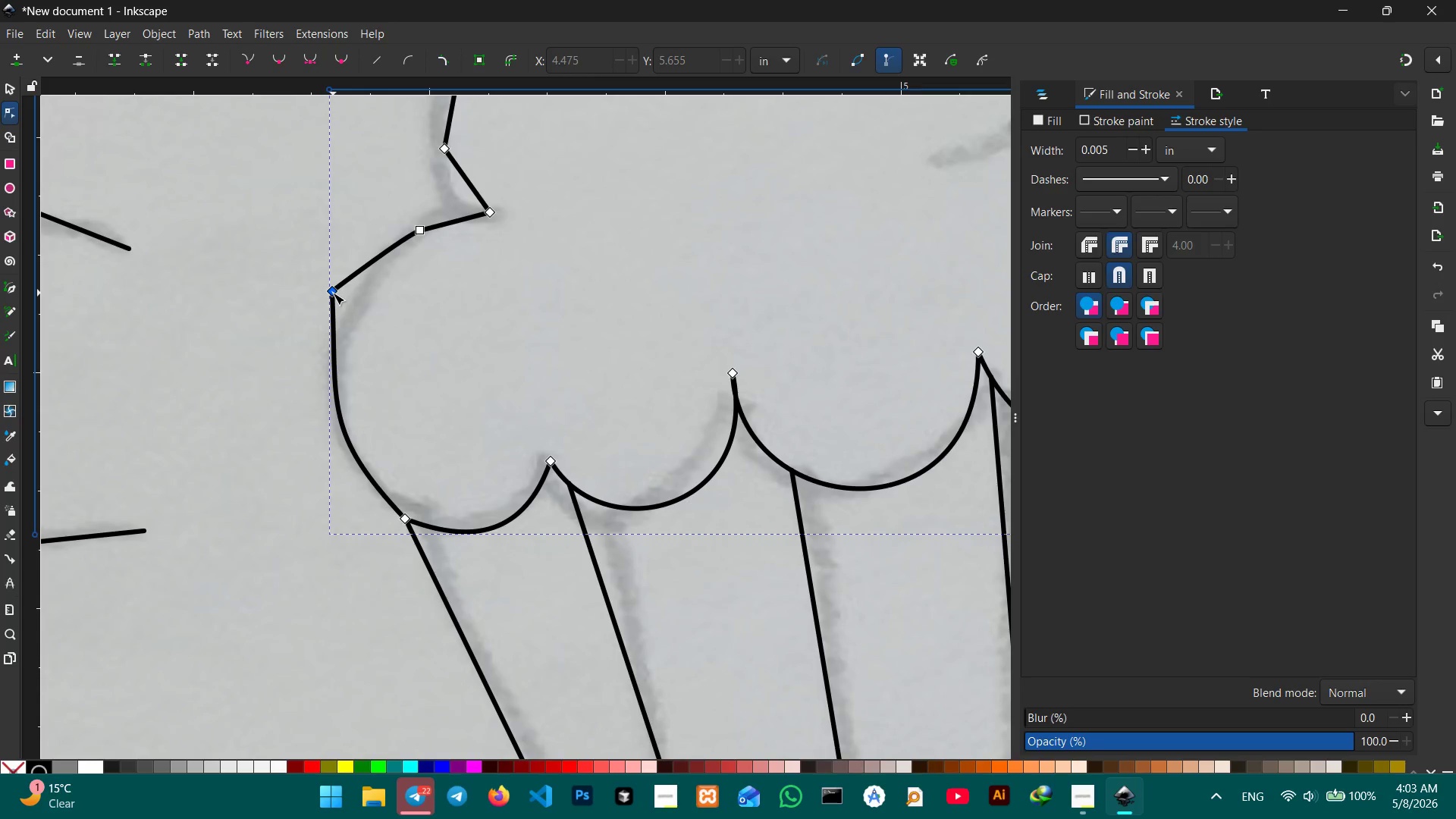 
key(Backspace)
 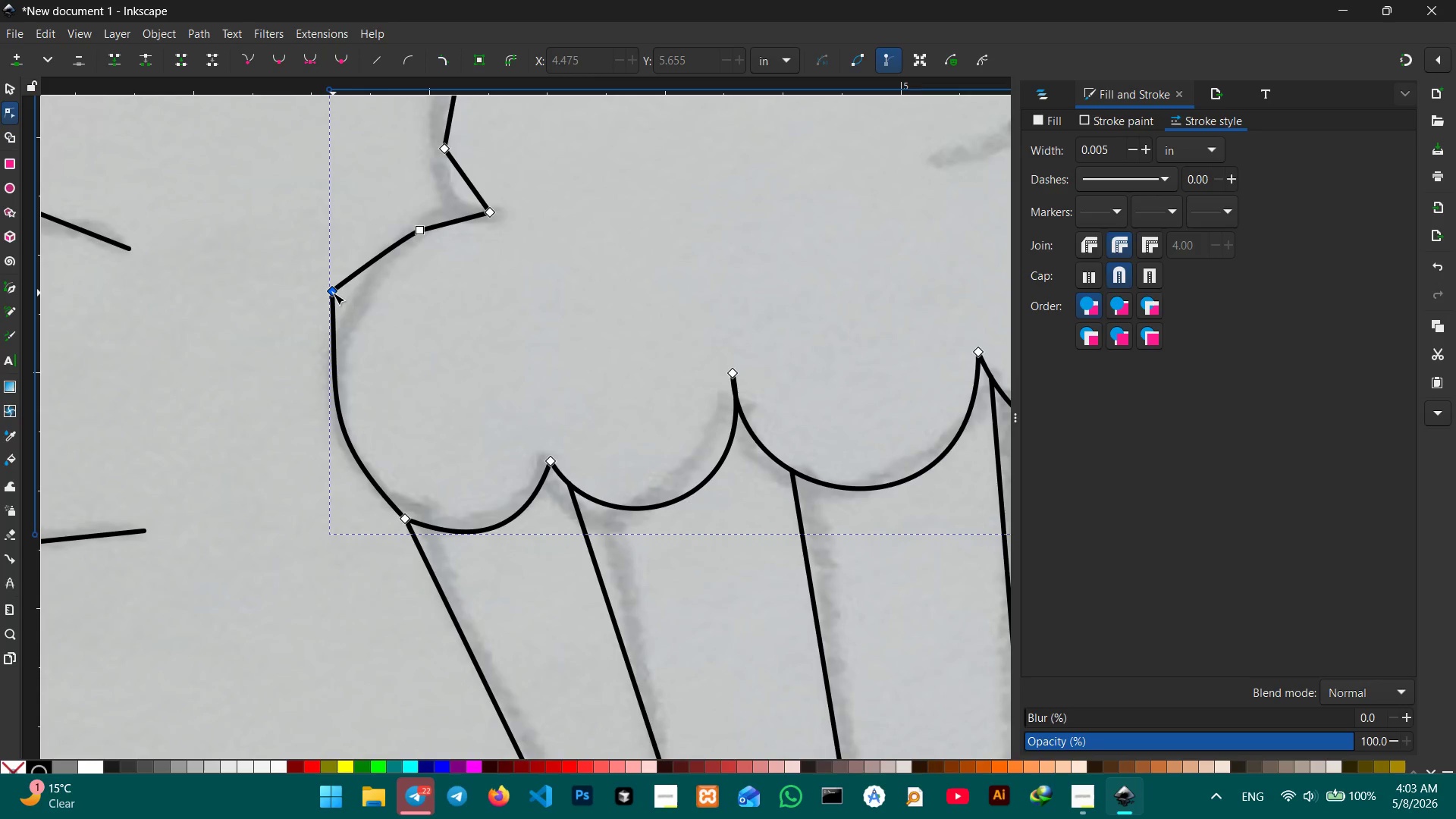 
left_click([333, 293])
 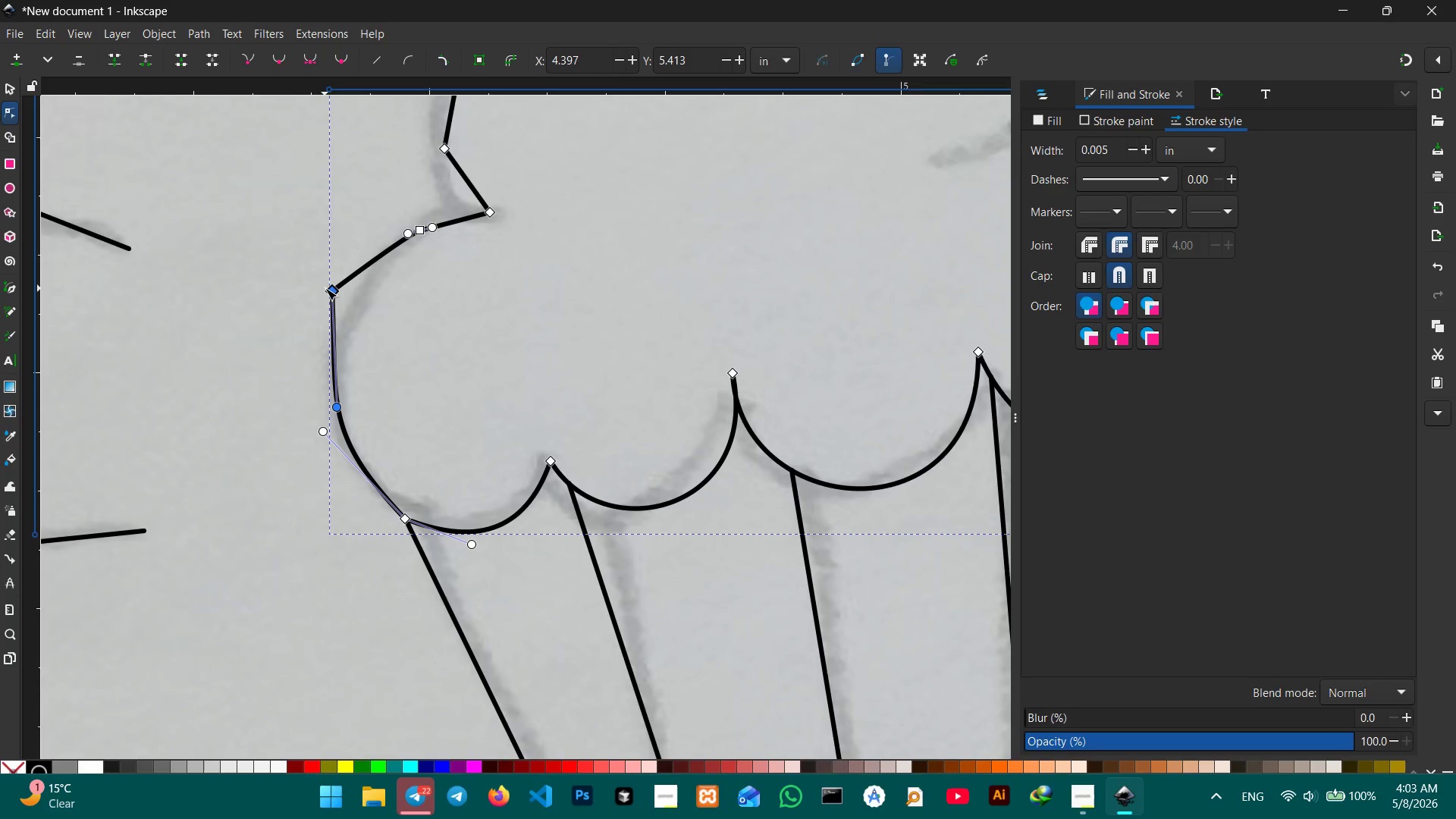 
left_click([331, 287])
 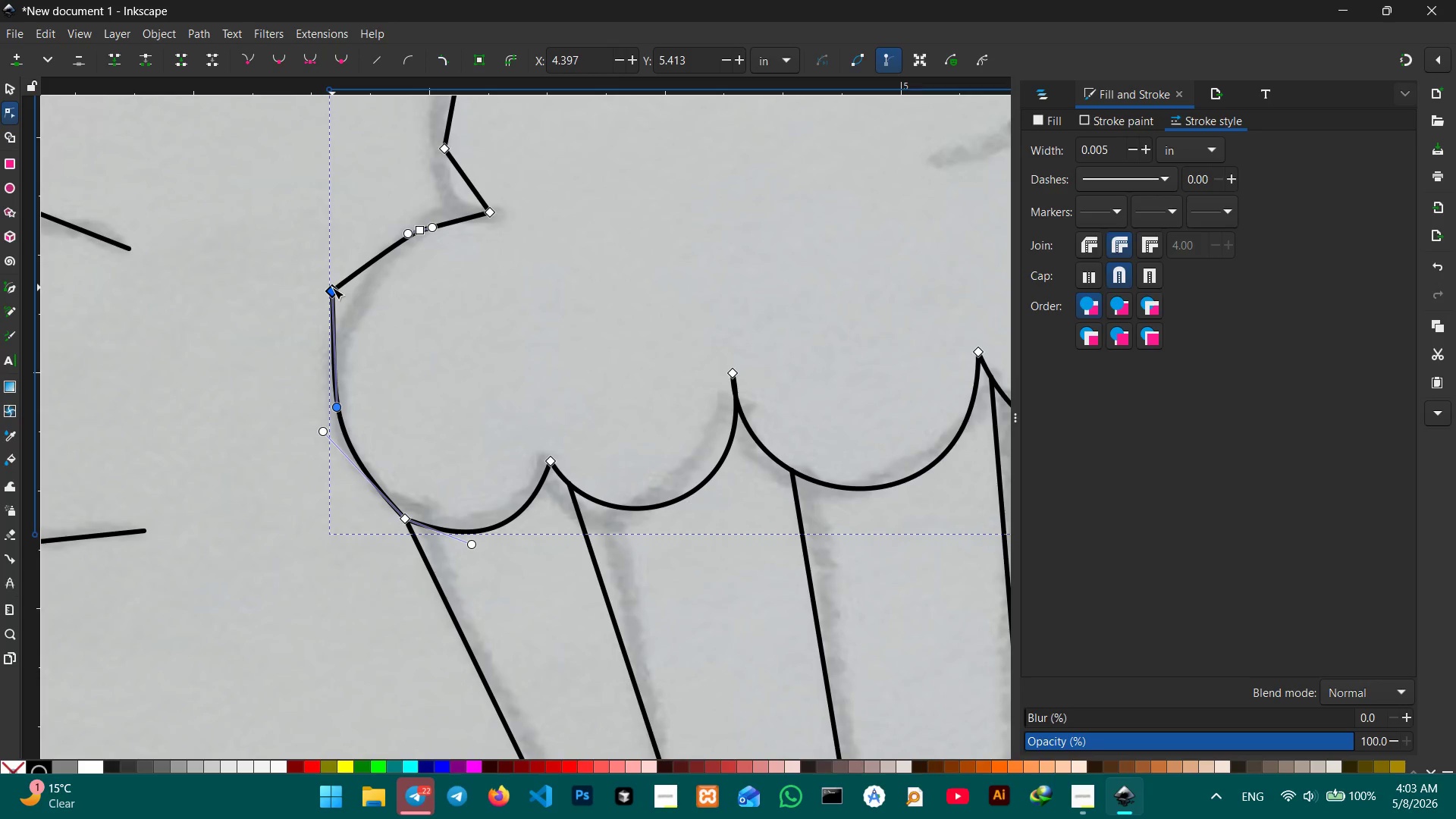 
key(Backspace)
 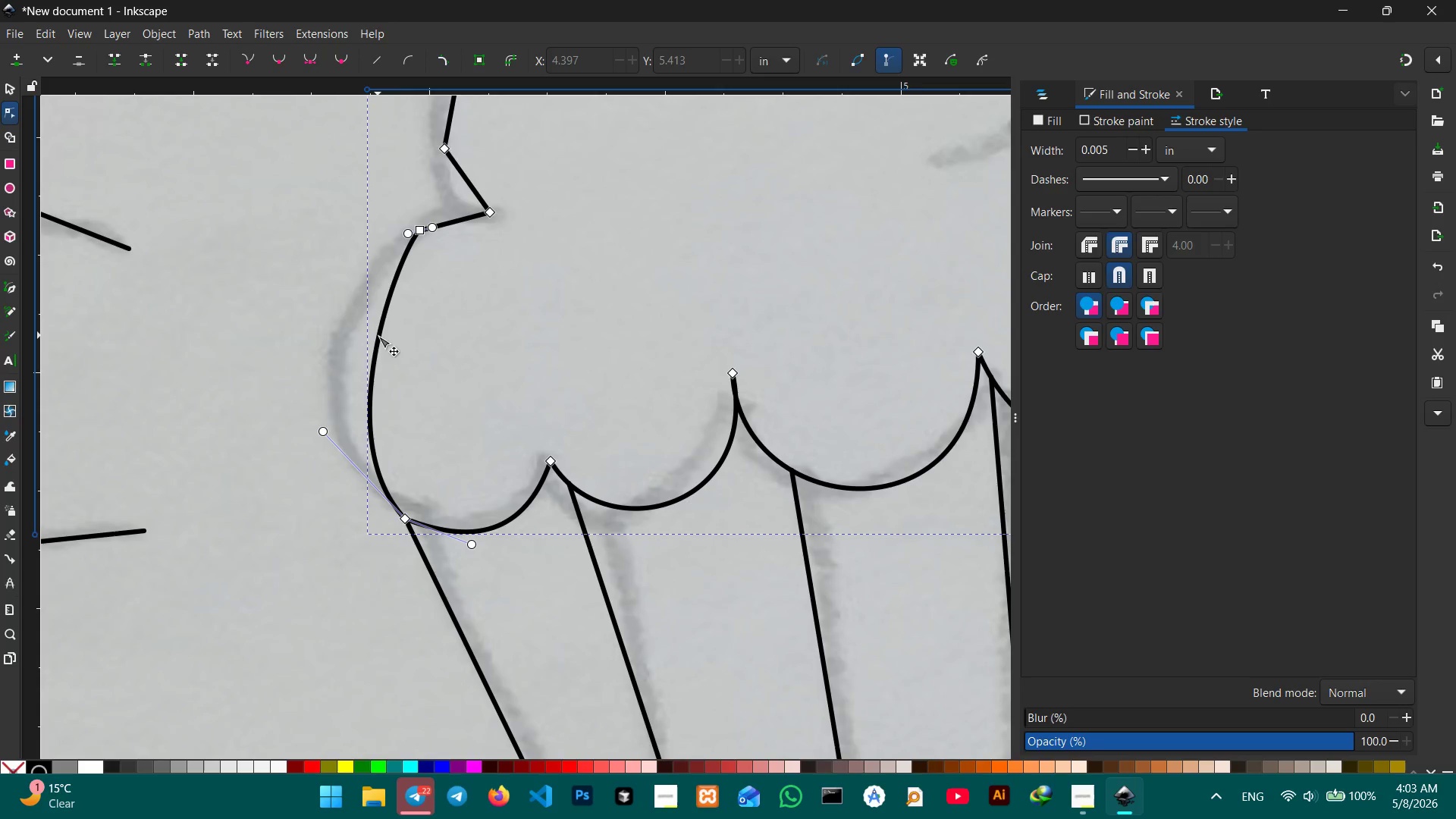 
left_click_drag(start_coordinate=[378, 338], to_coordinate=[342, 344])
 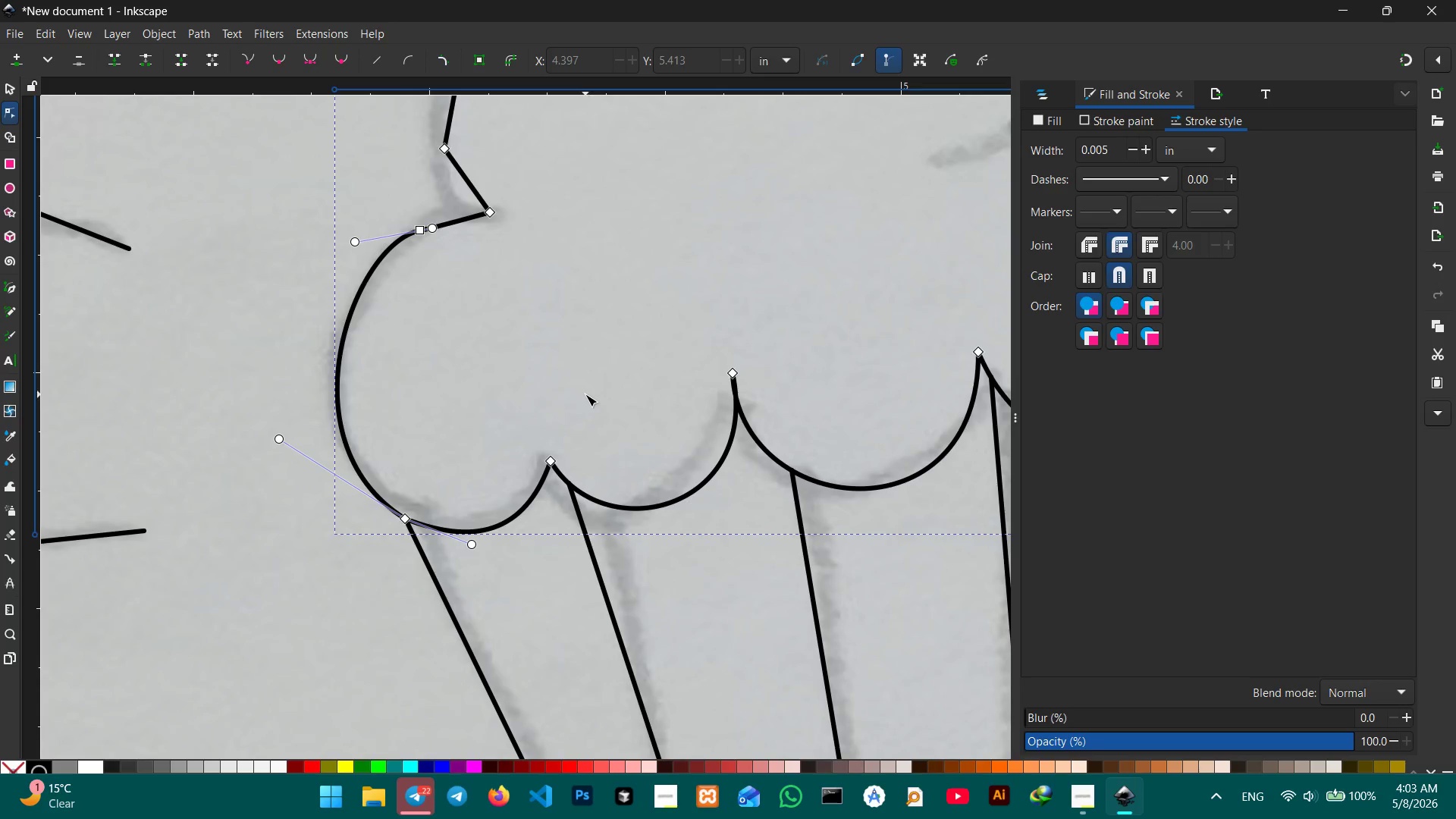 
scroll: coordinate [582, 392], scroll_direction: up, amount: 3.0
 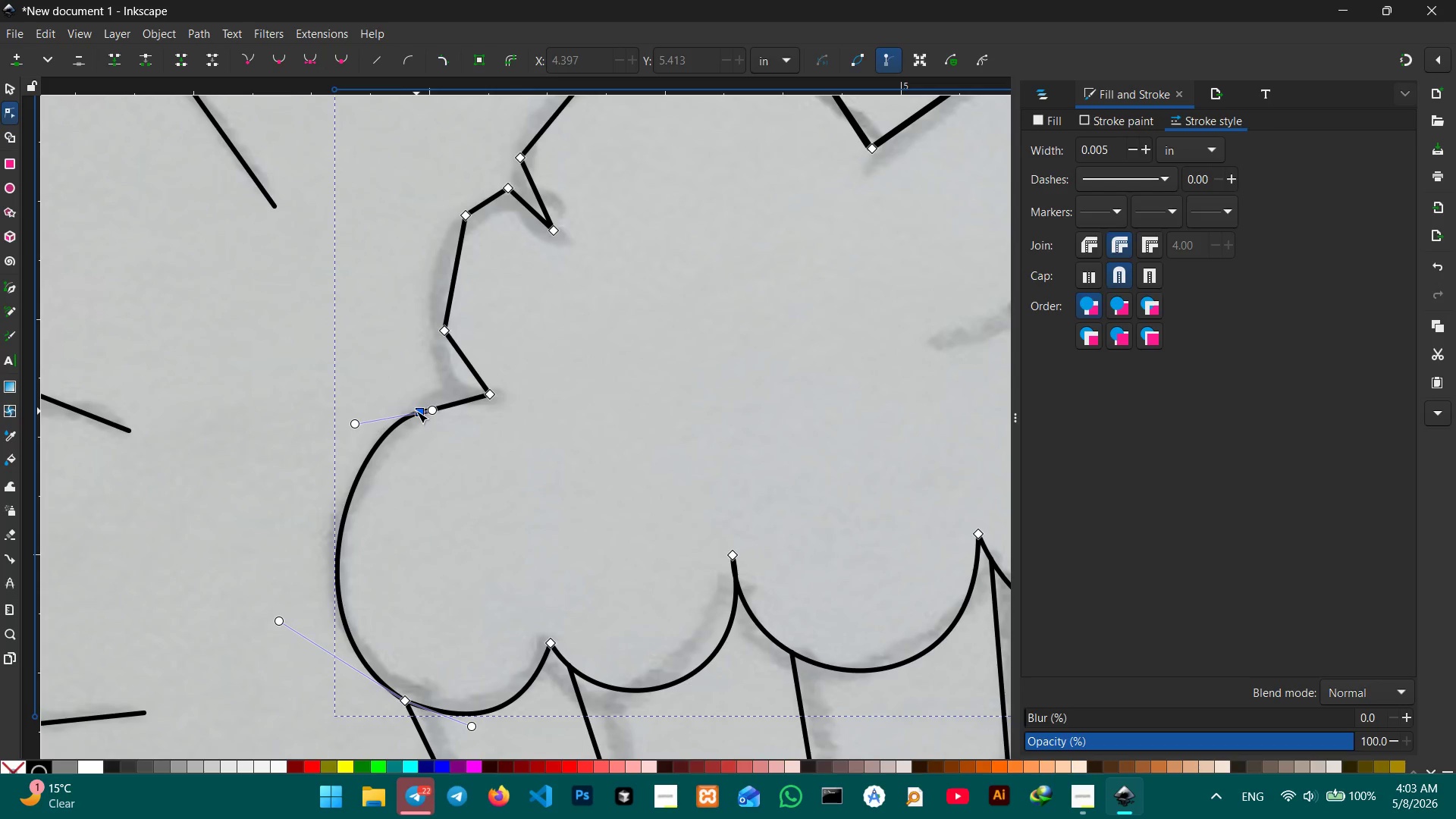 
key(Backspace)
 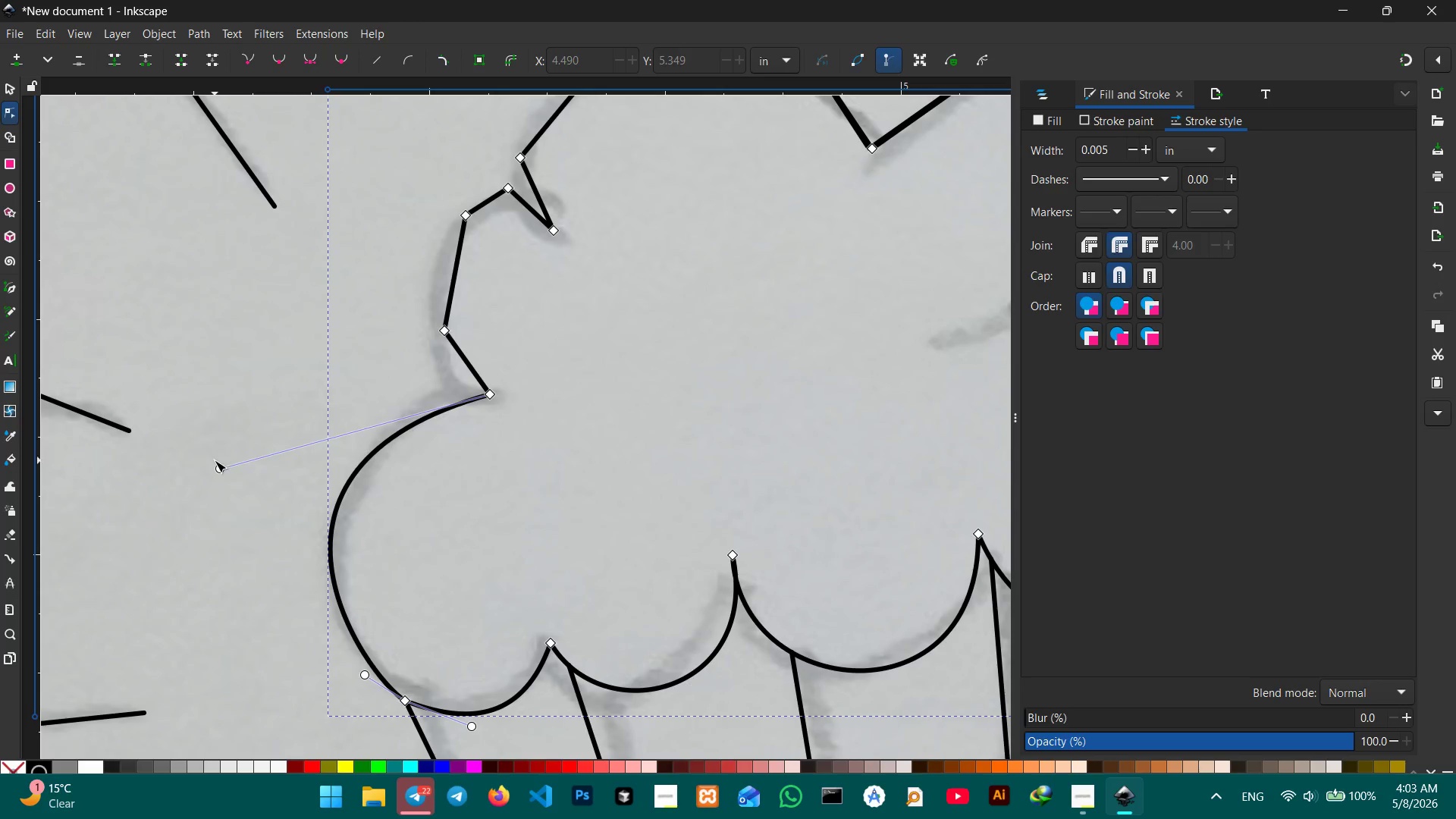 
left_click_drag(start_coordinate=[215, 466], to_coordinate=[272, 452])
 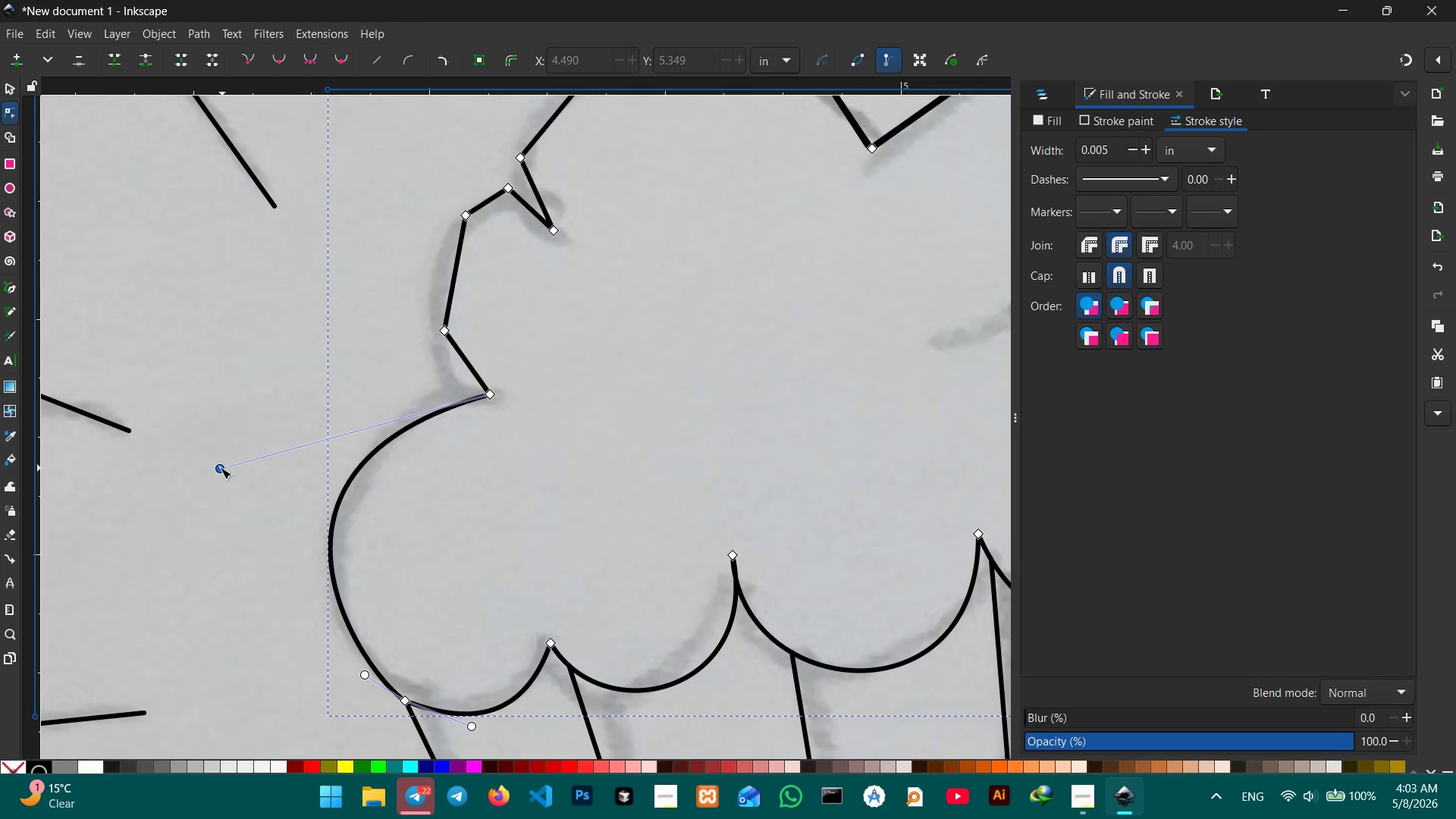 
left_click_drag(start_coordinate=[215, 466], to_coordinate=[252, 459])
 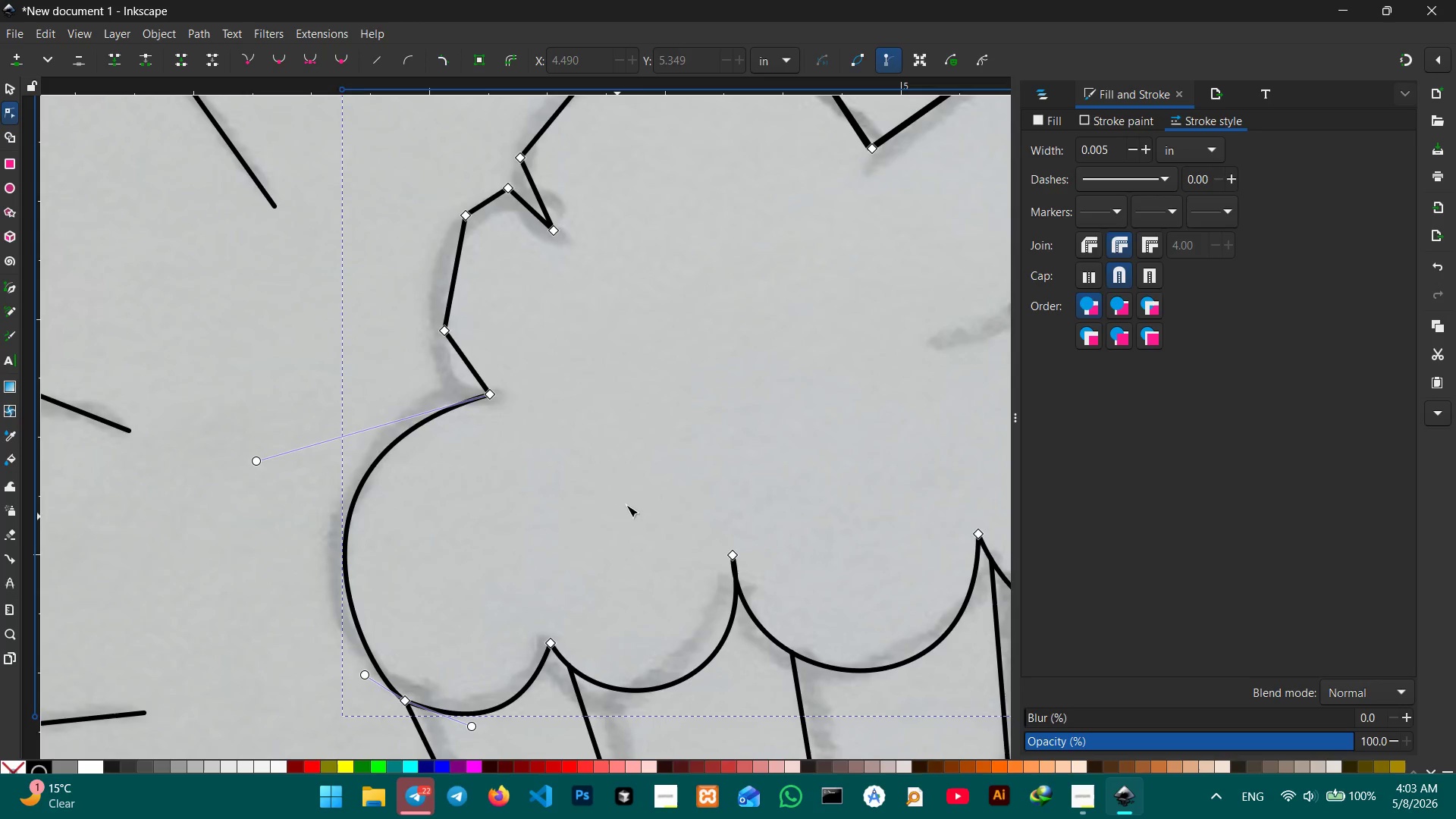 
scroll: coordinate [639, 472], scroll_direction: up, amount: 4.0
 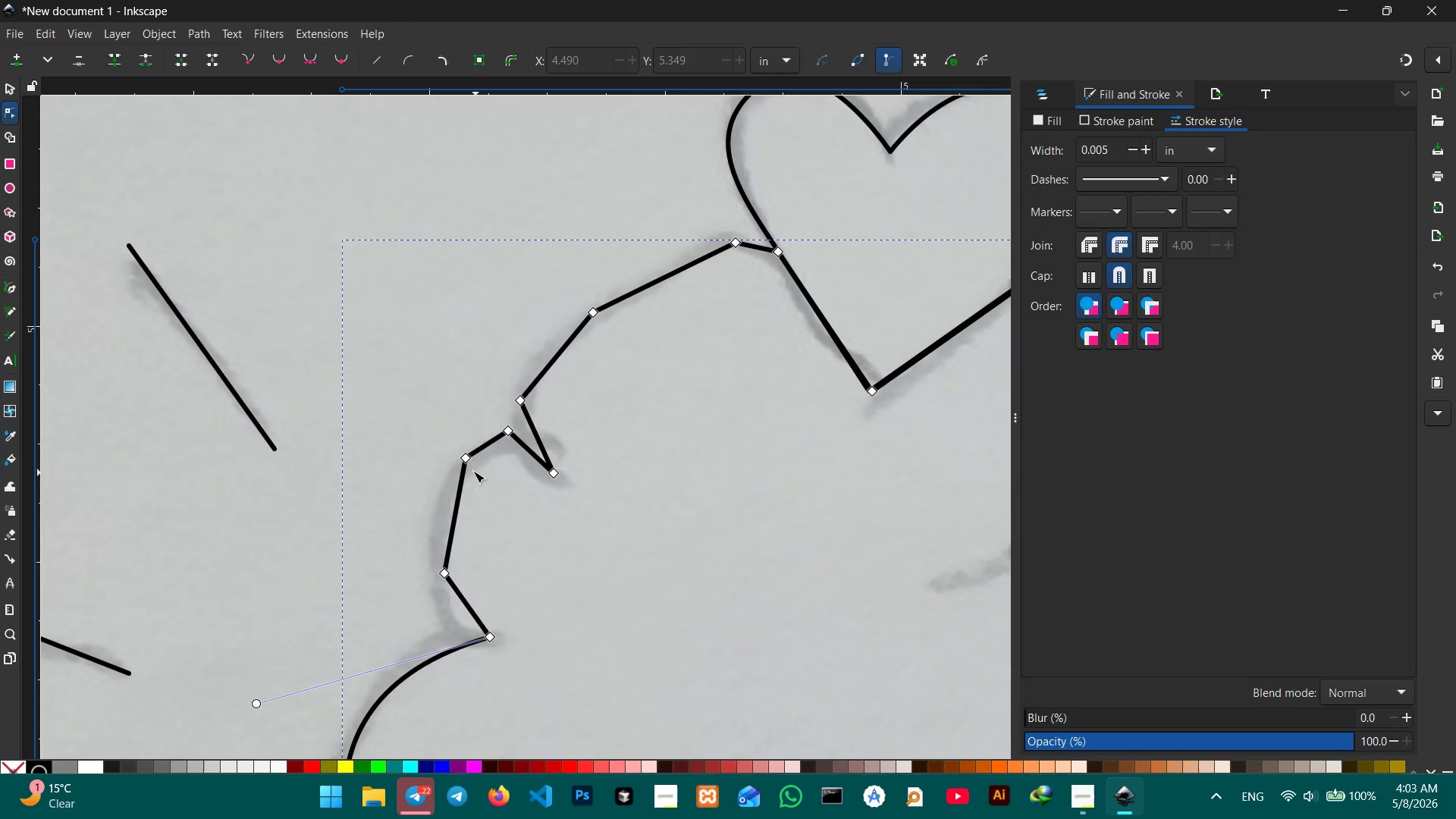 
left_click([467, 461])
 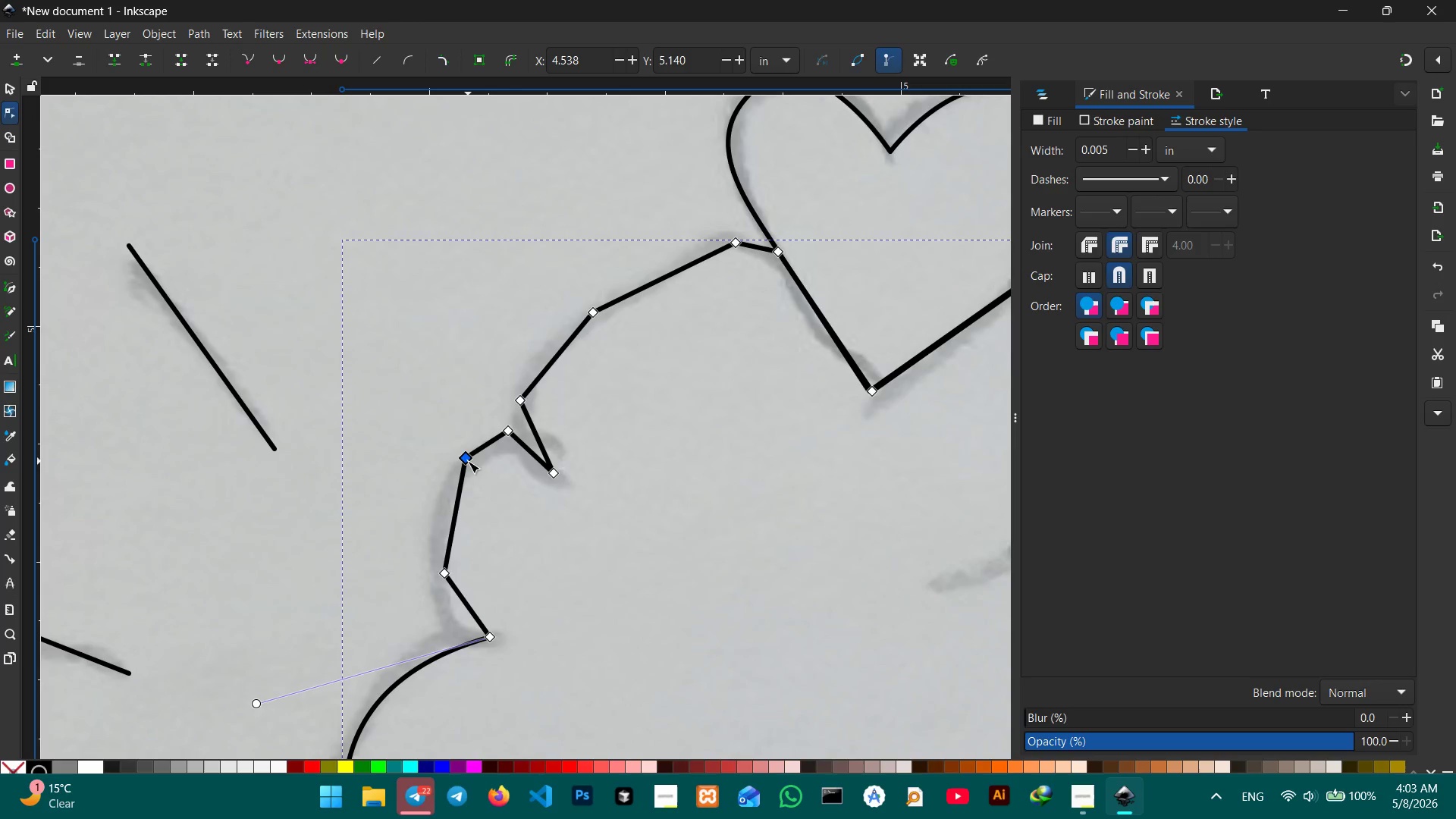 
key(Backspace)
 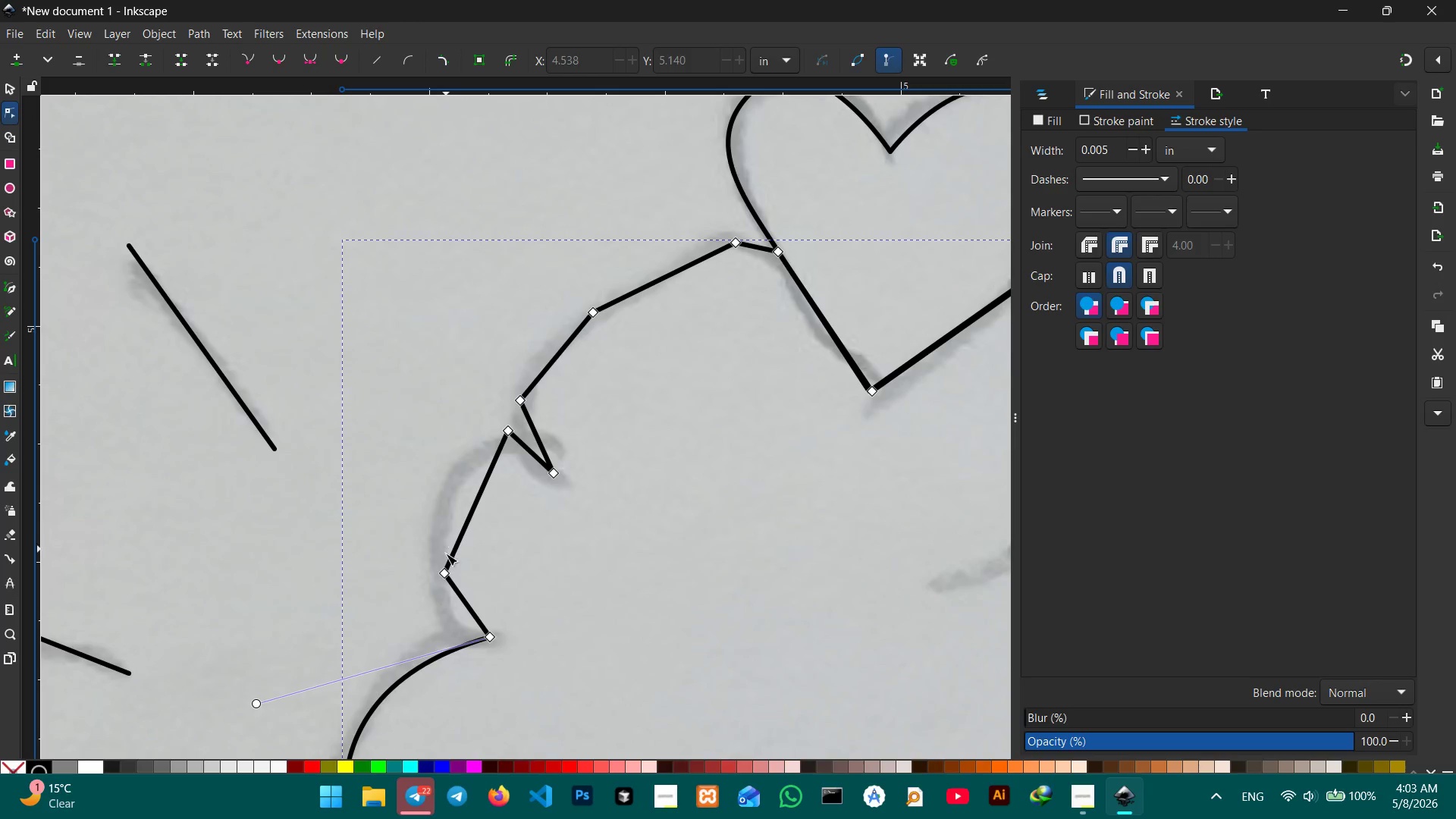 
left_click([445, 564])
 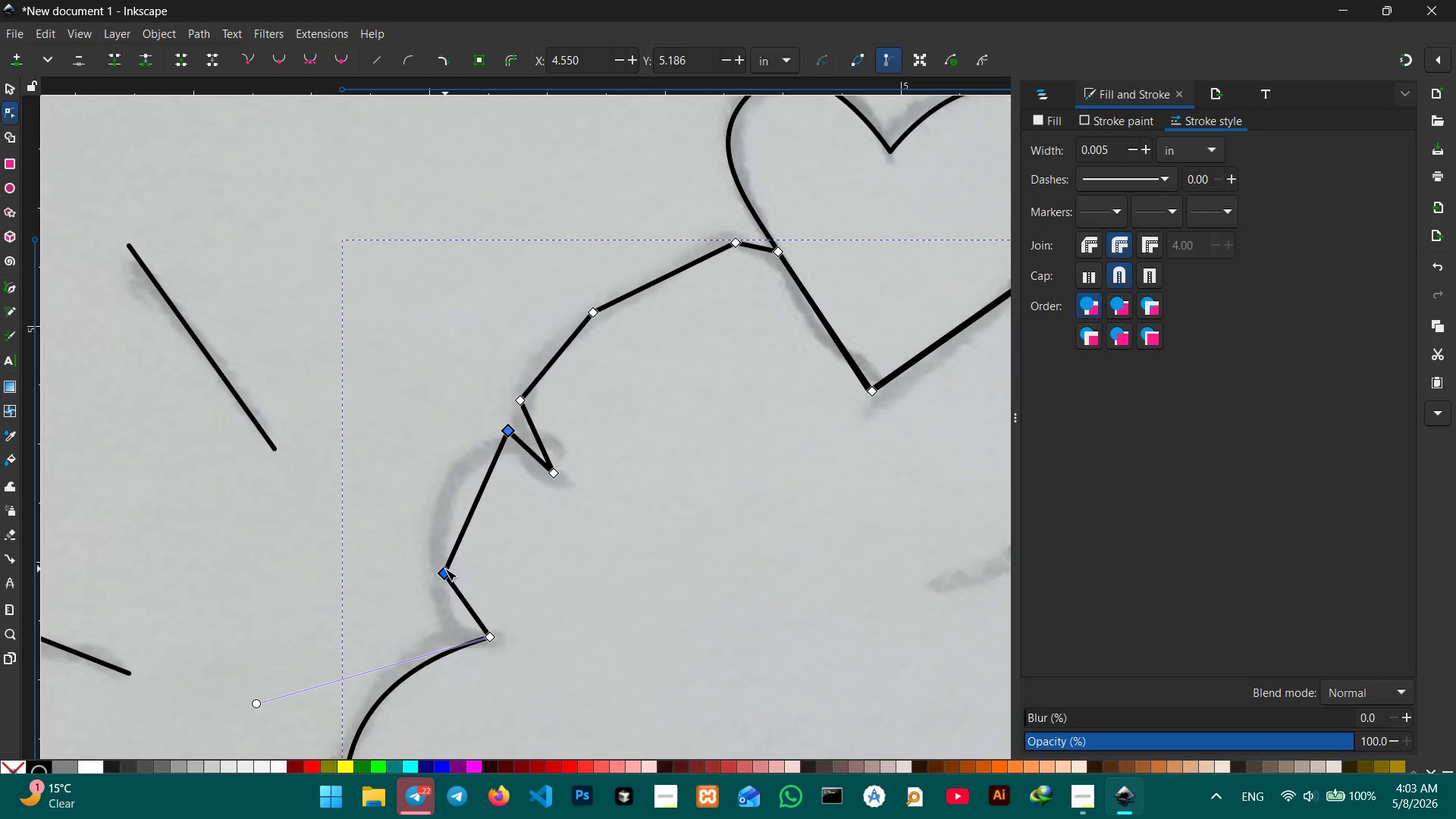 
left_click([445, 570])
 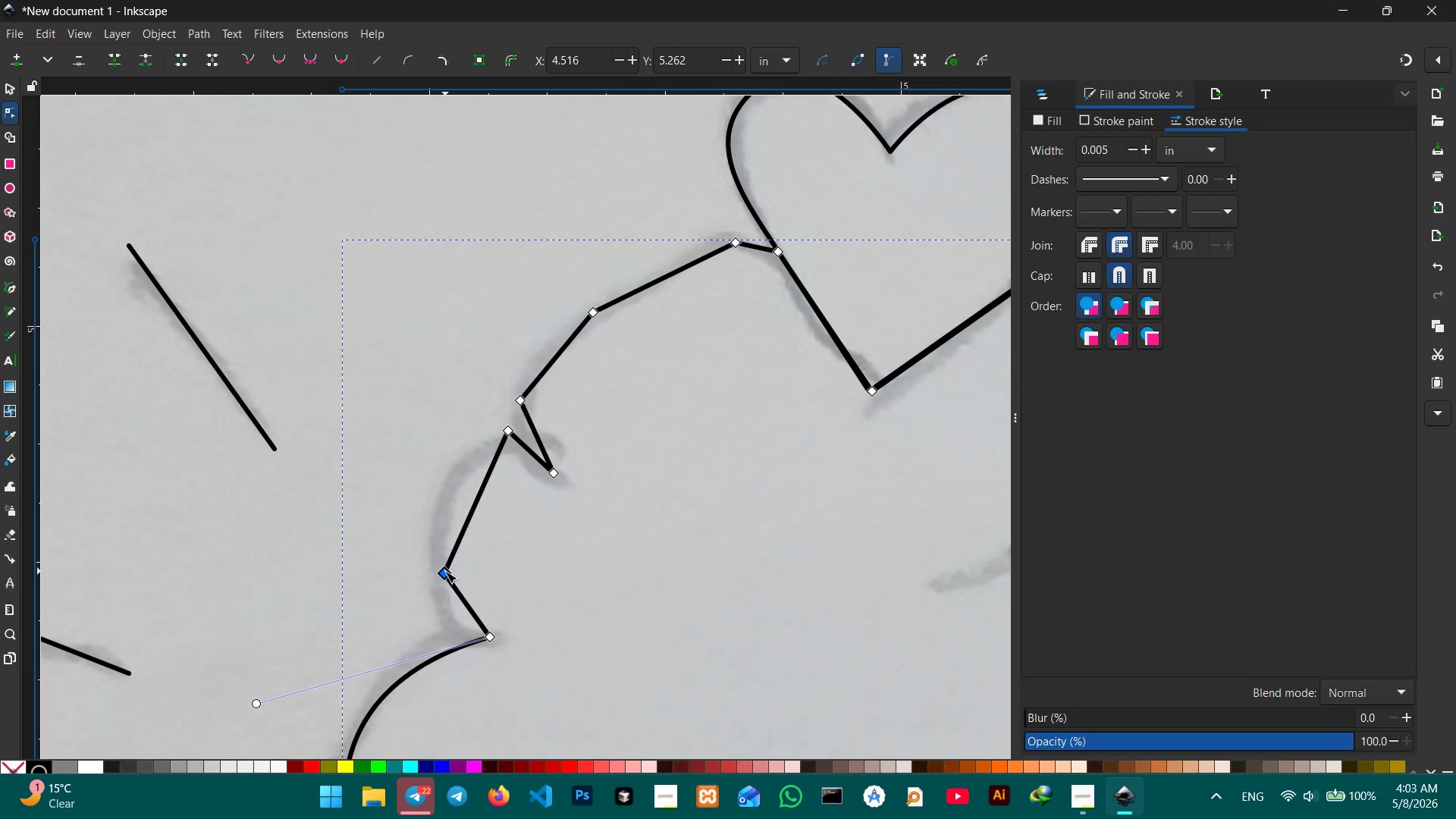 
key(Backspace)
 